 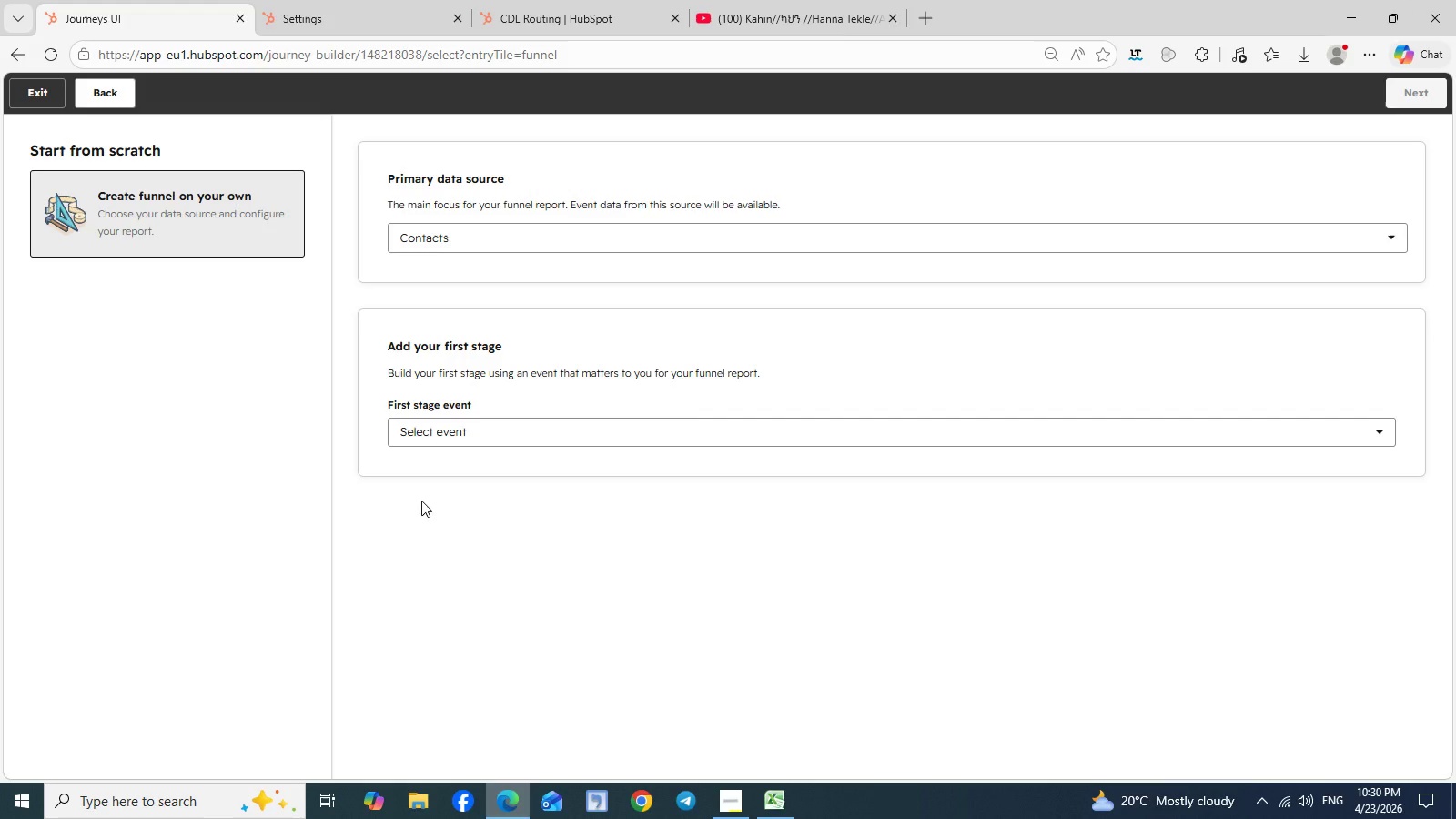 
left_click([329, 5])
 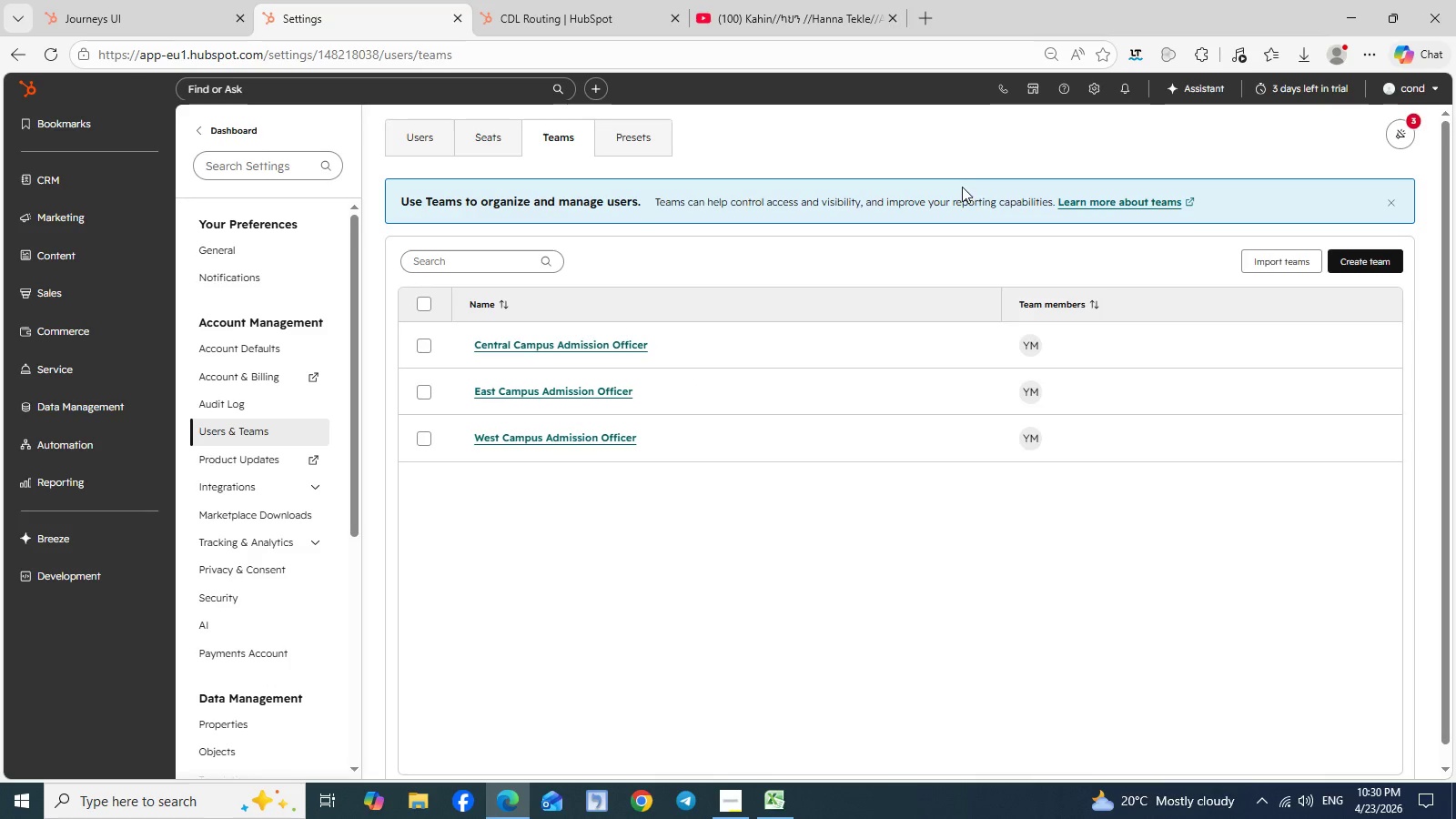 
left_click([1102, 87])
 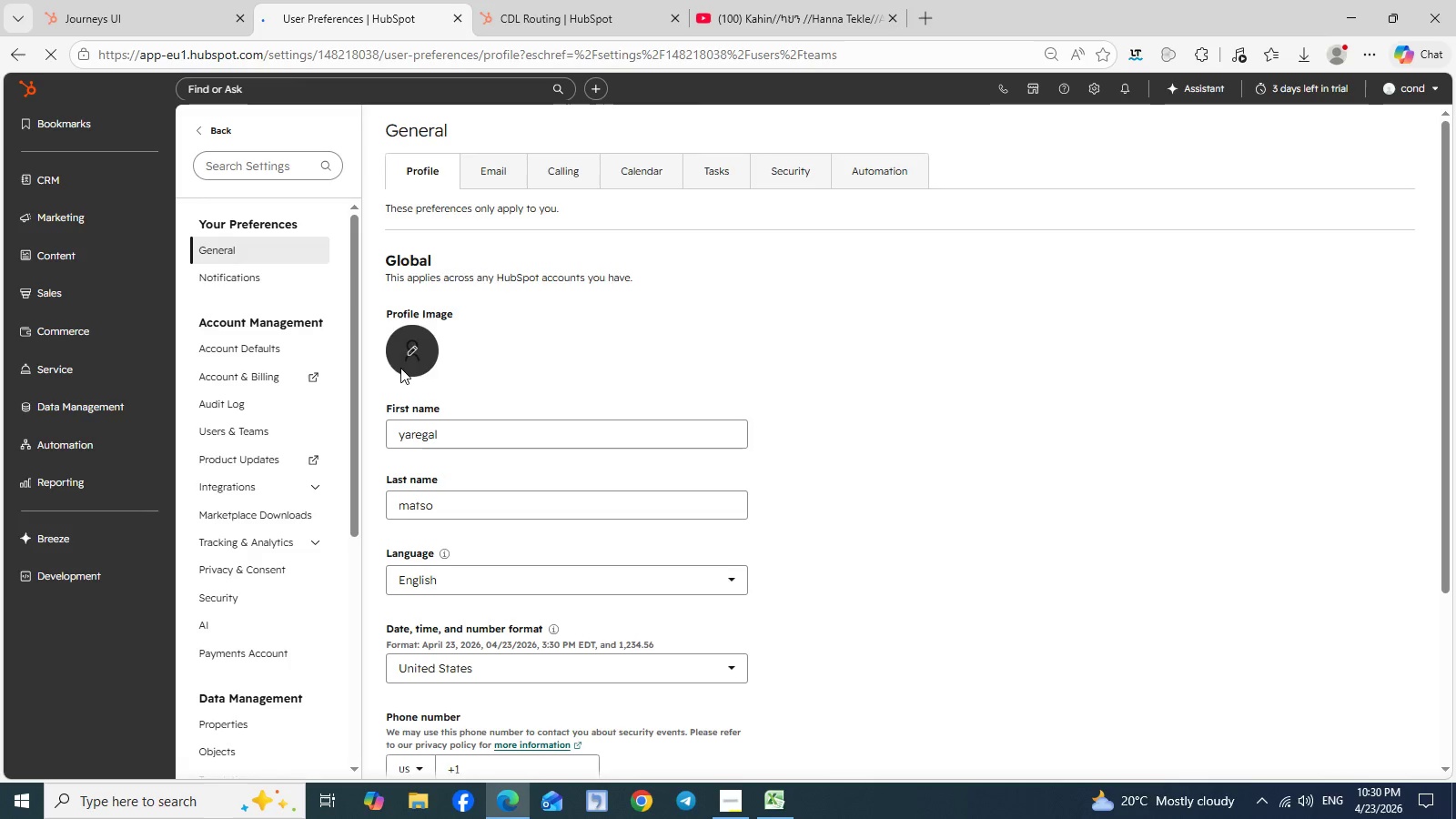 
wait(6.02)
 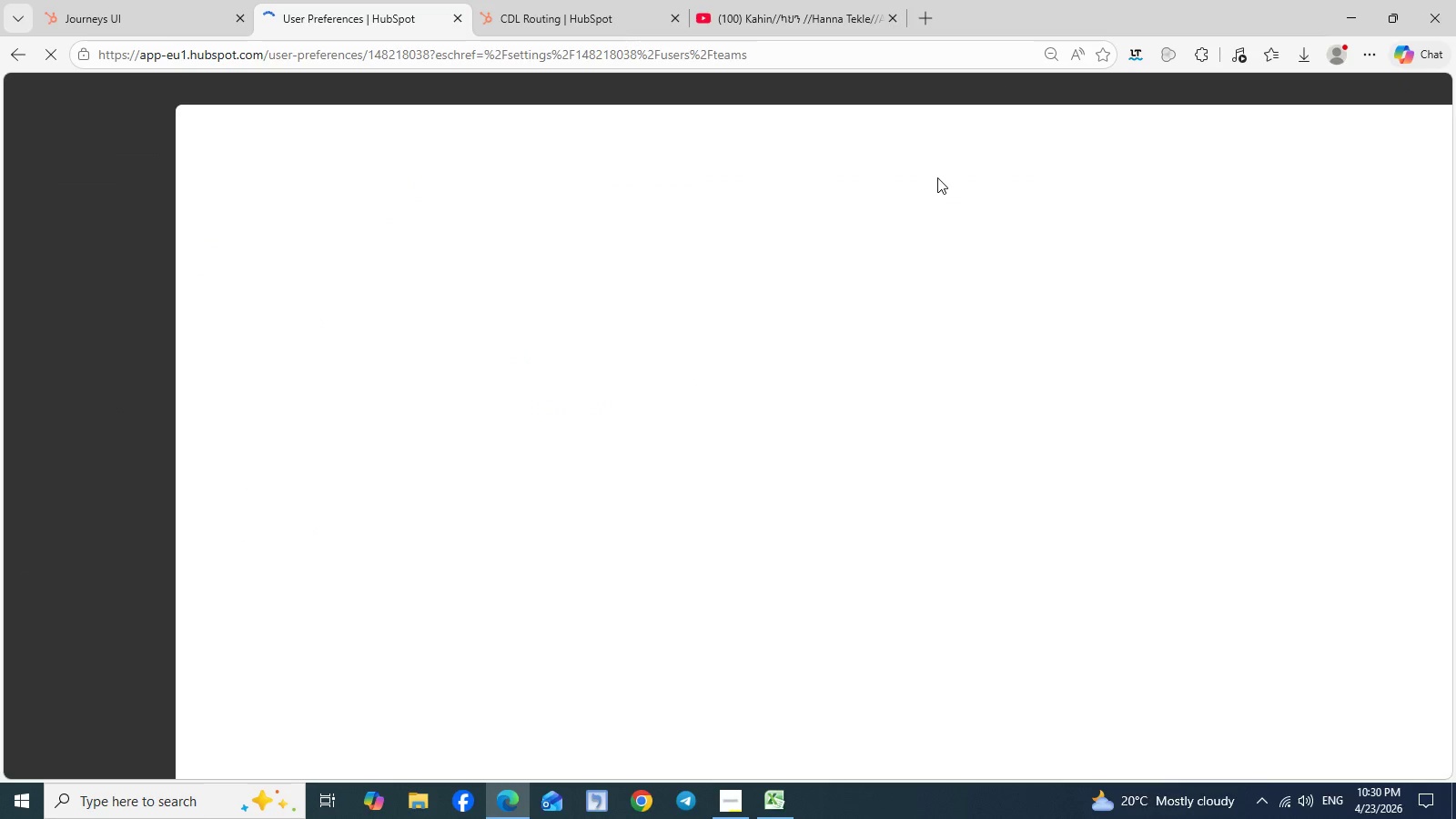 
scroll: coordinate [272, 570], scroll_direction: down, amount: 1.0
 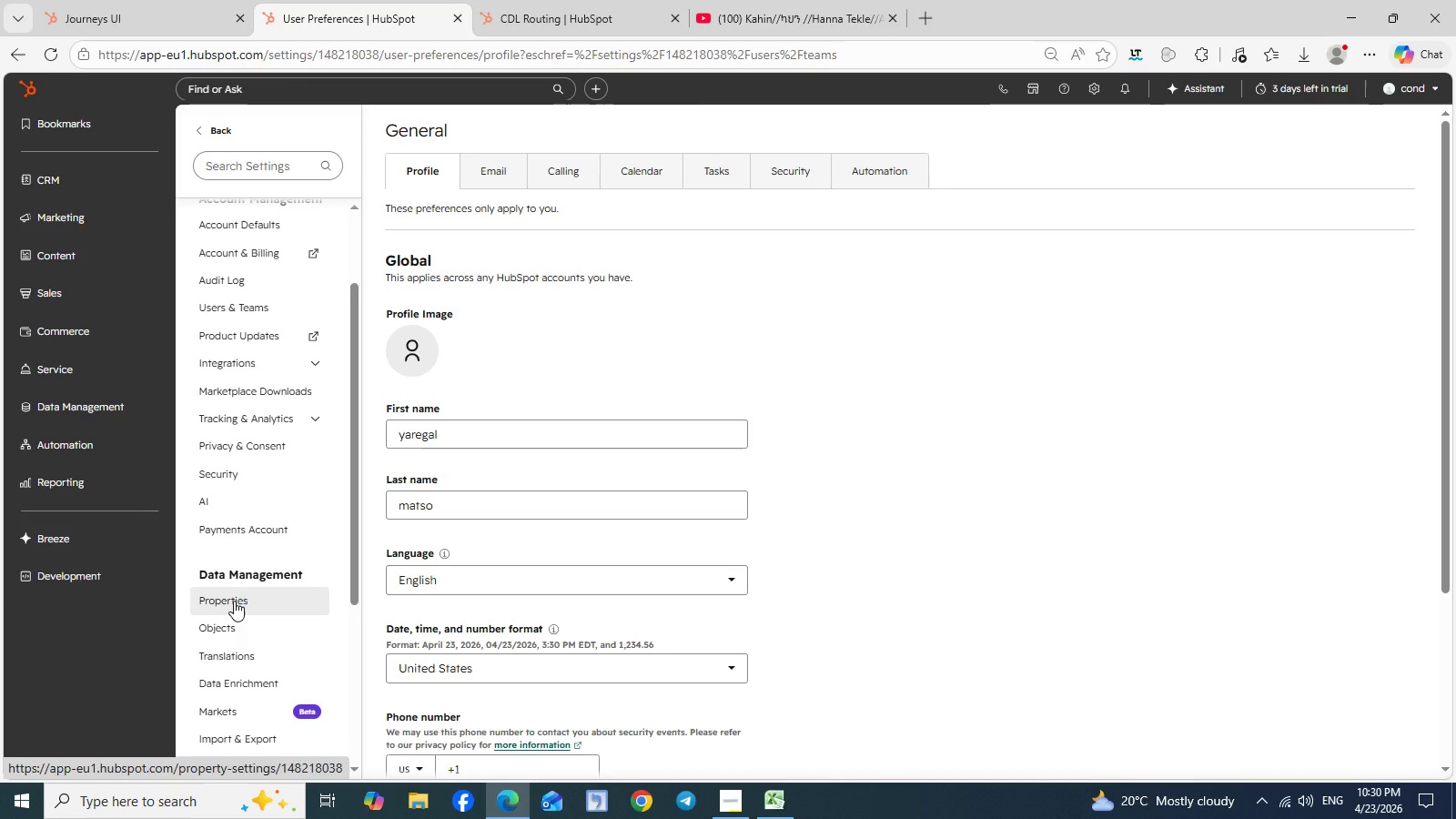 
left_click([237, 601])
 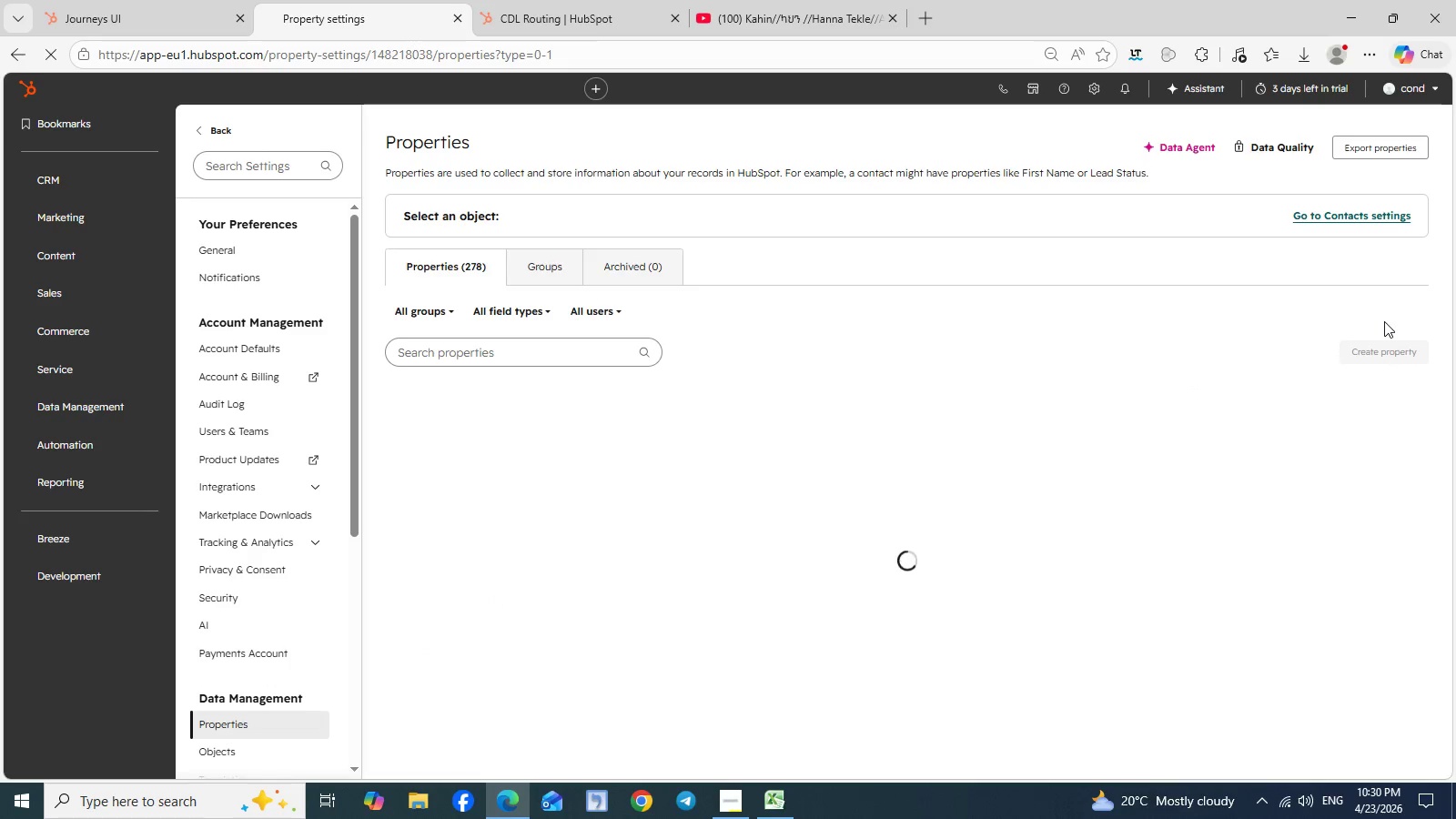 
wait(5.77)
 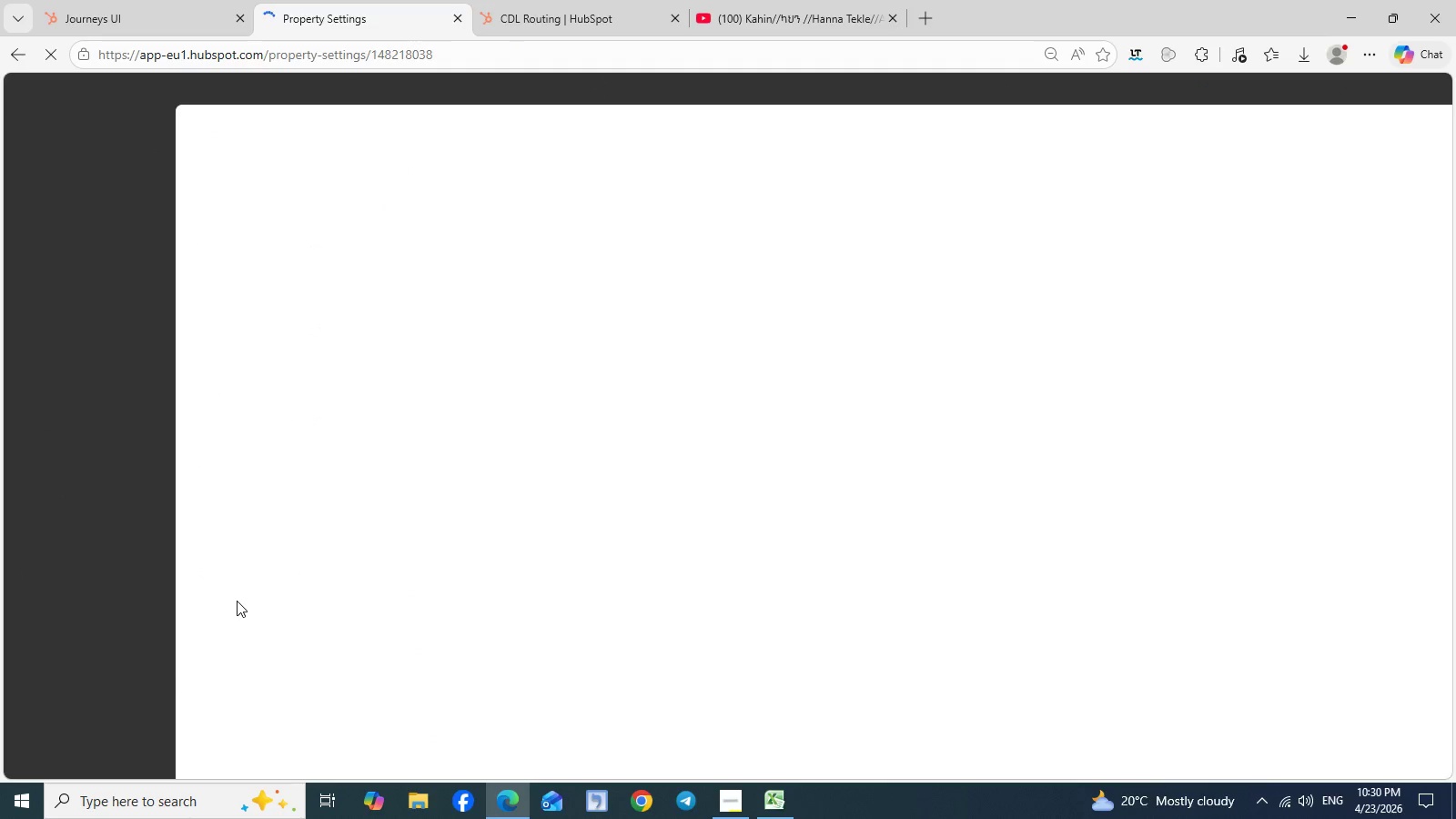 
left_click([1366, 369])
 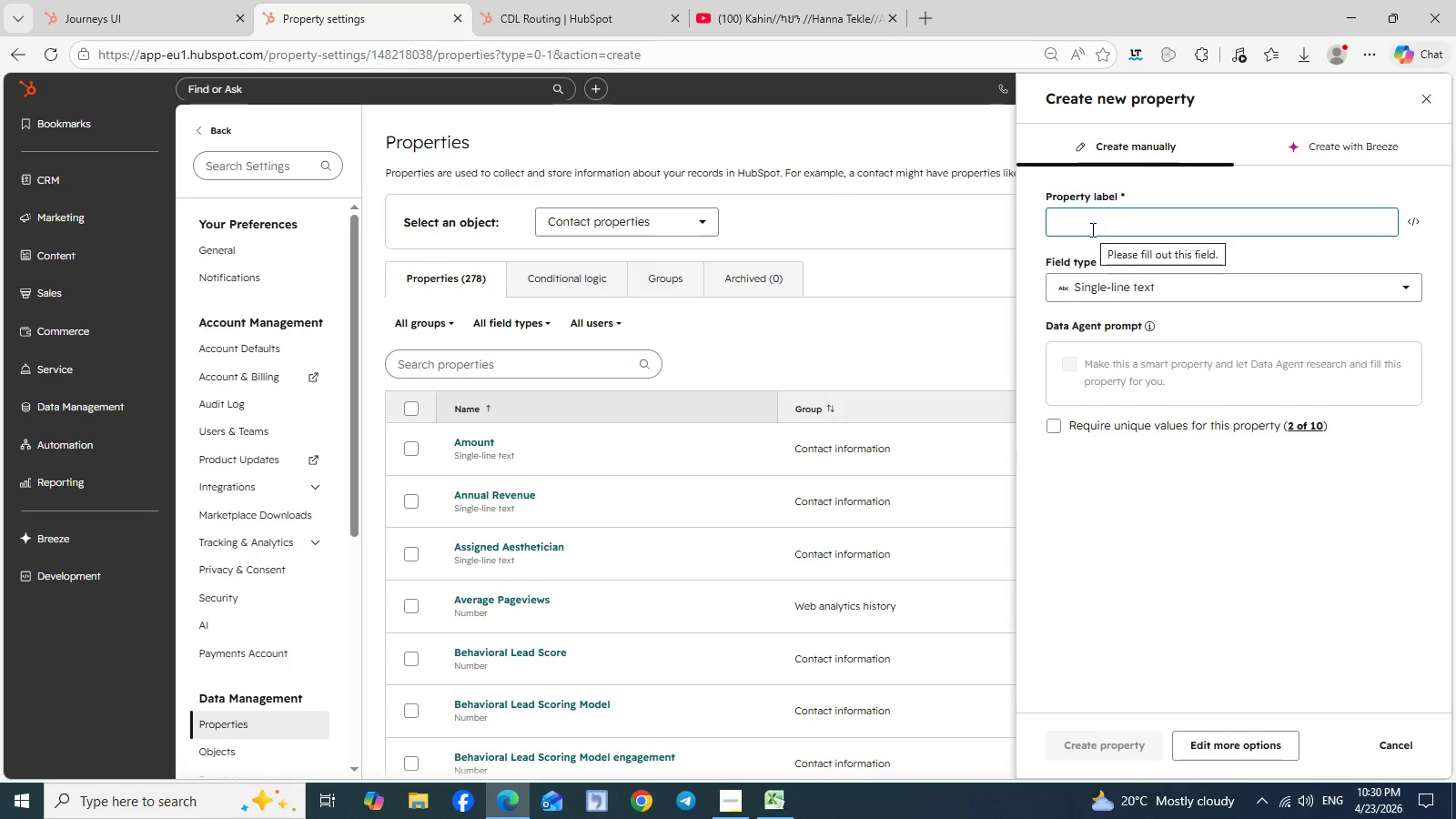 
wait(12.26)
 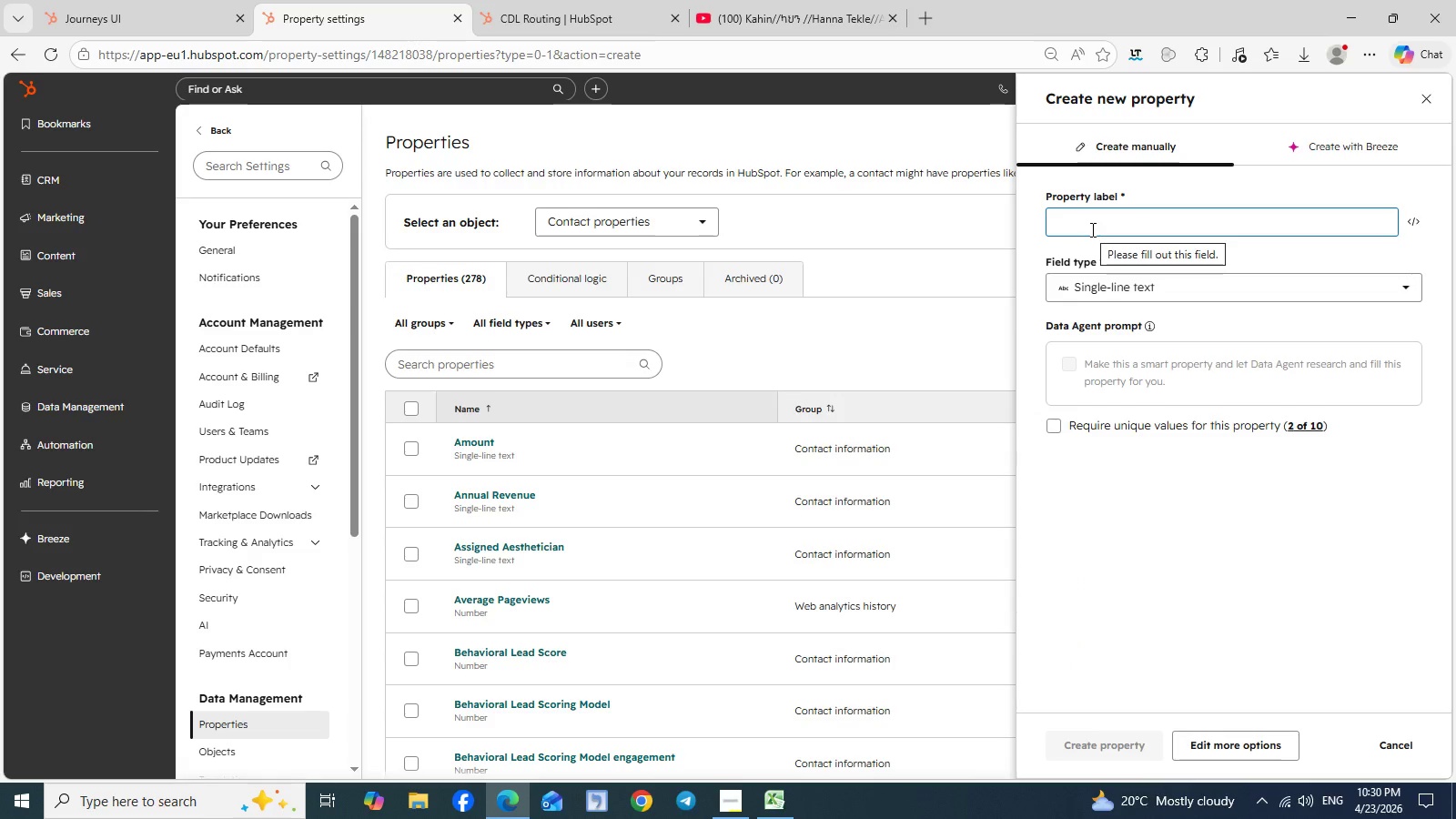 
type(Permit Status)
 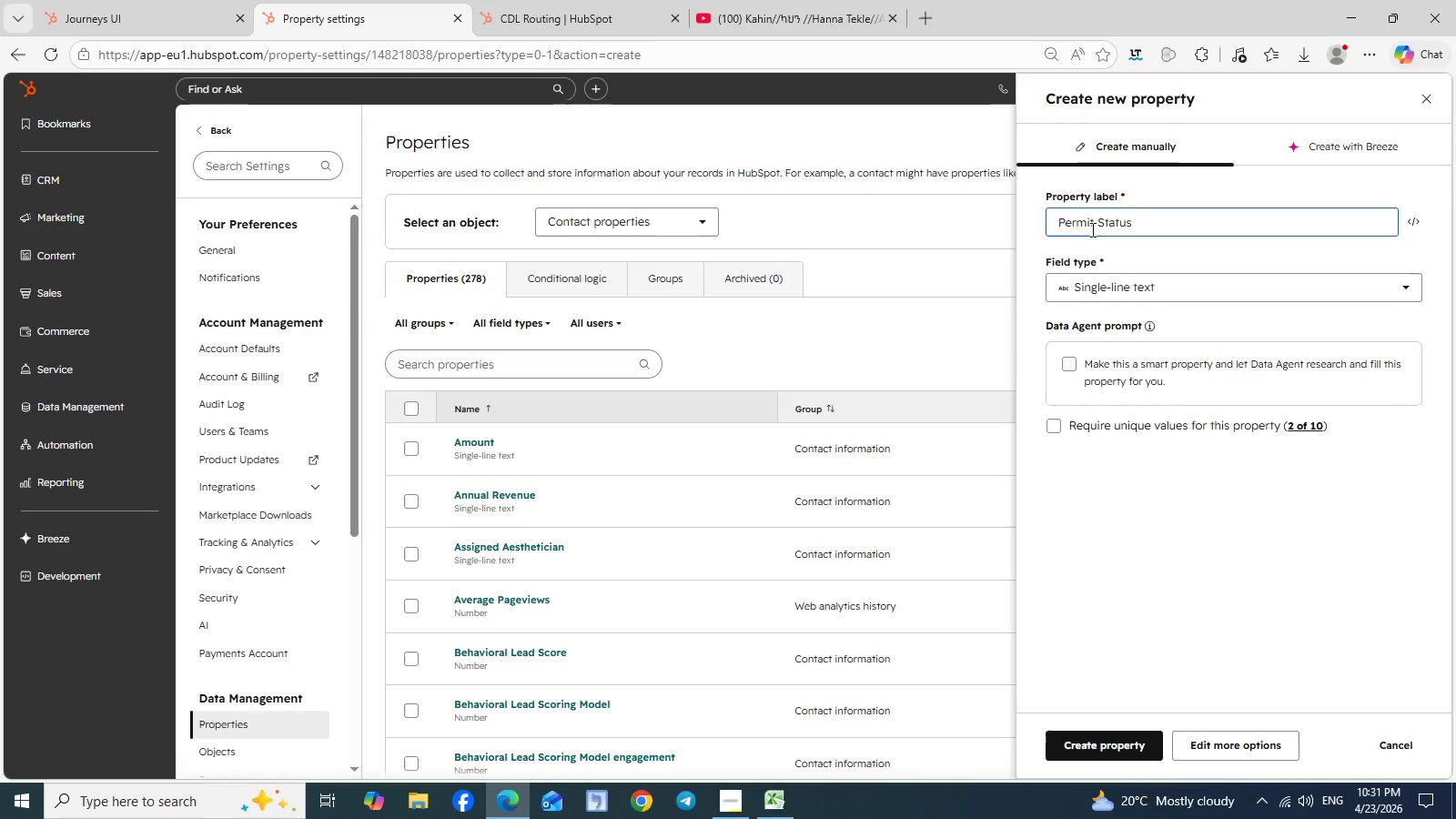 
left_click([1188, 298])
 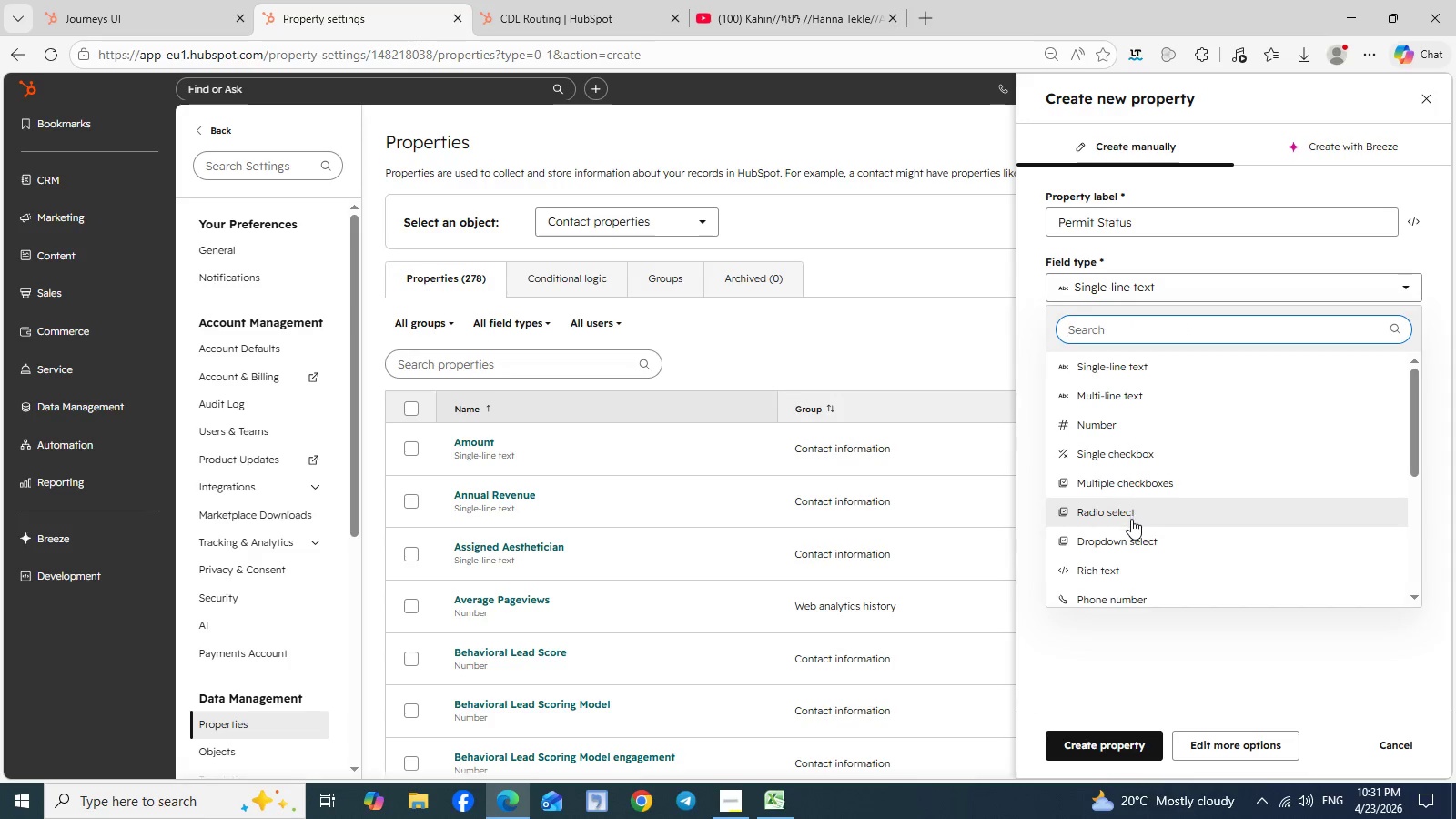 
left_click([1130, 543])
 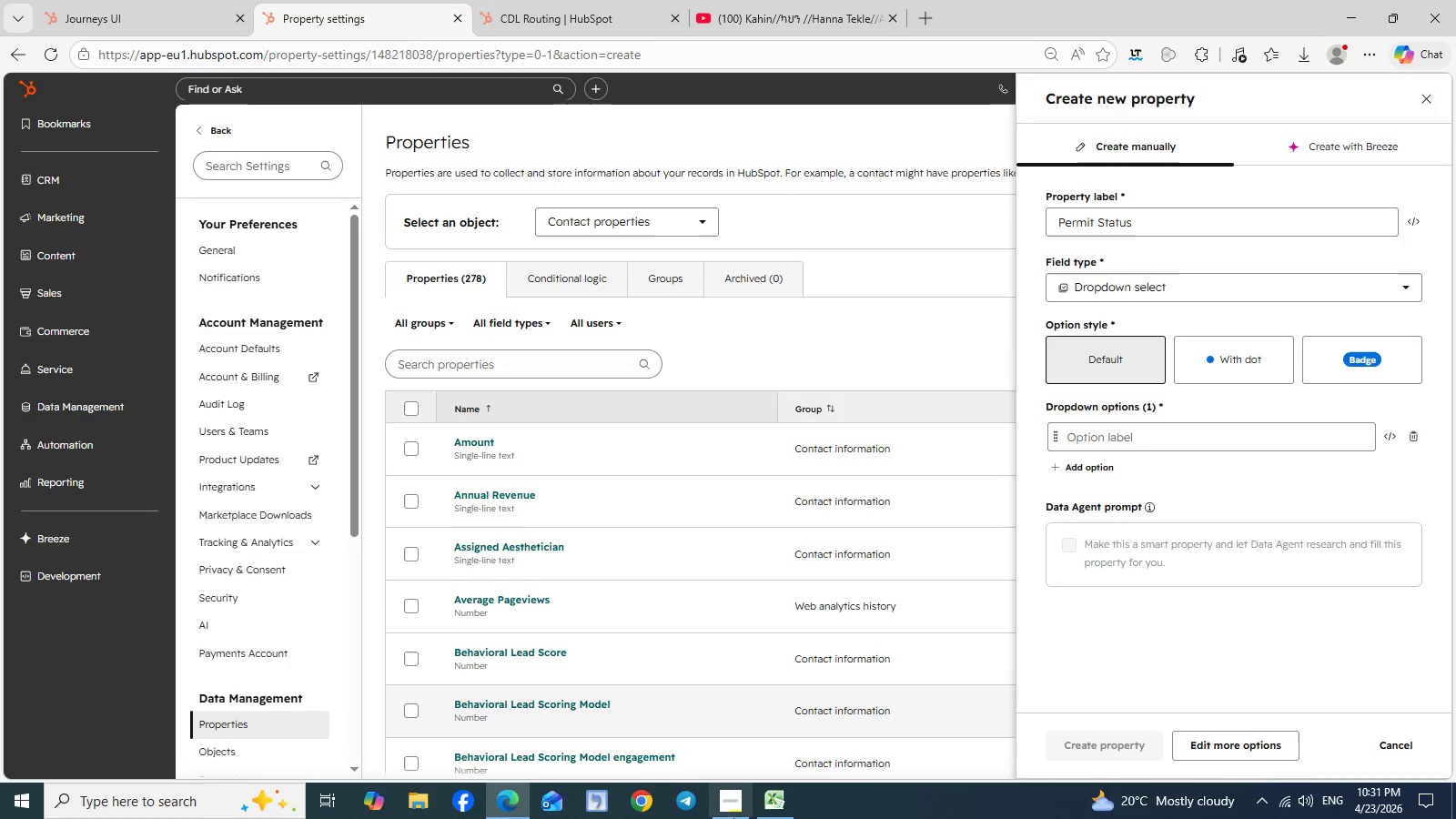 
wait(5.17)
 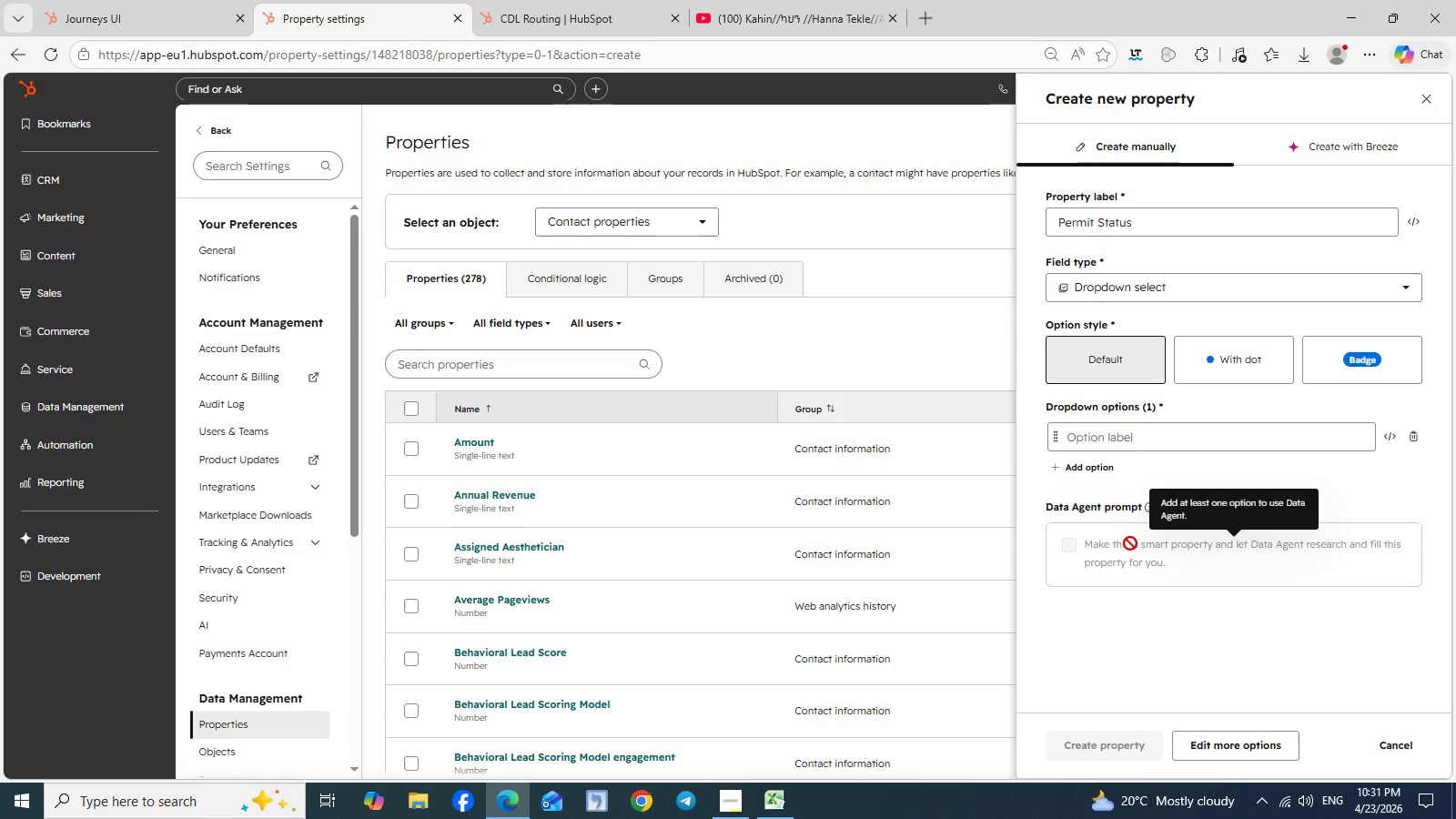 
left_click([772, 801])
 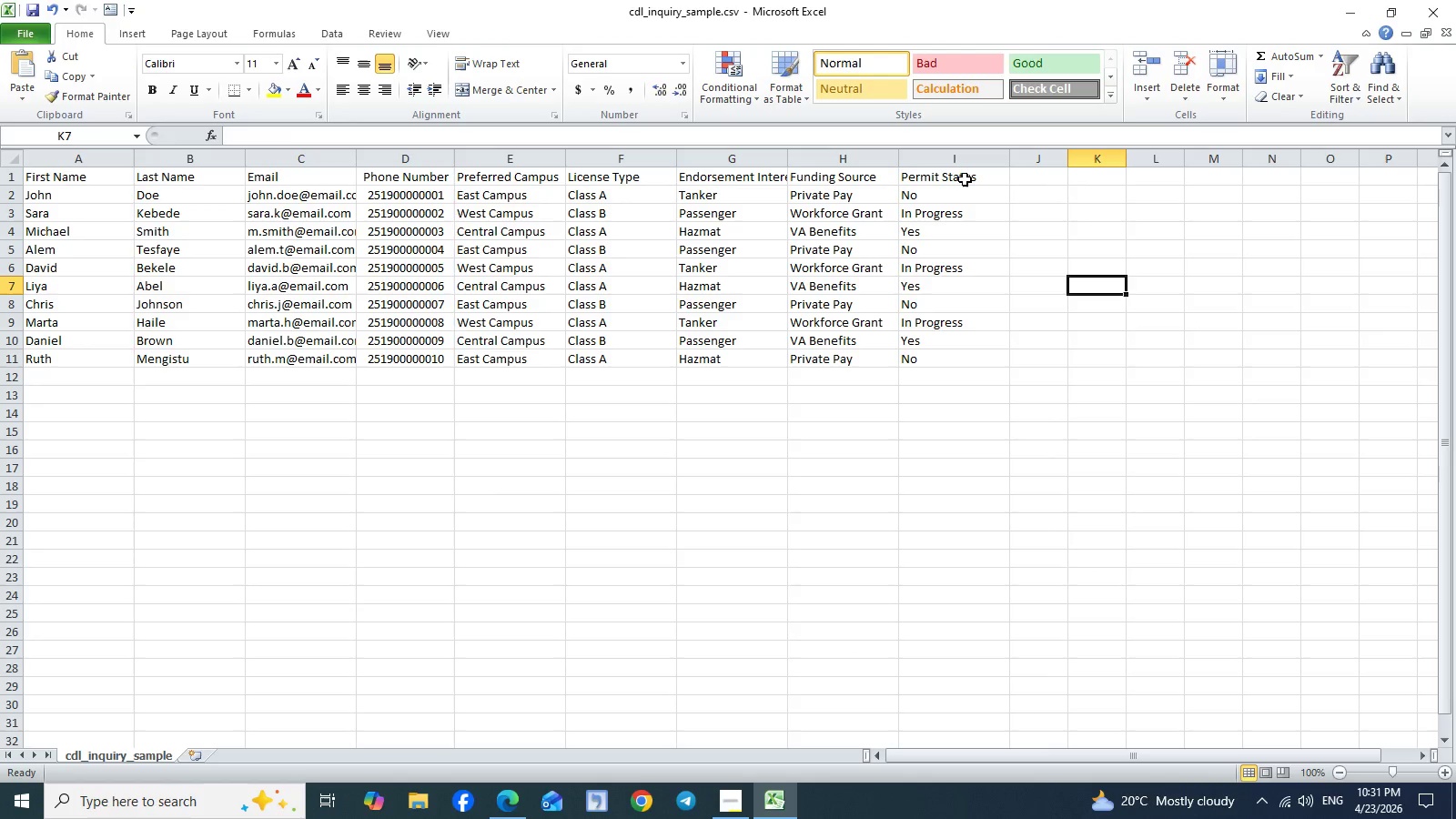 
left_click([968, 178])
 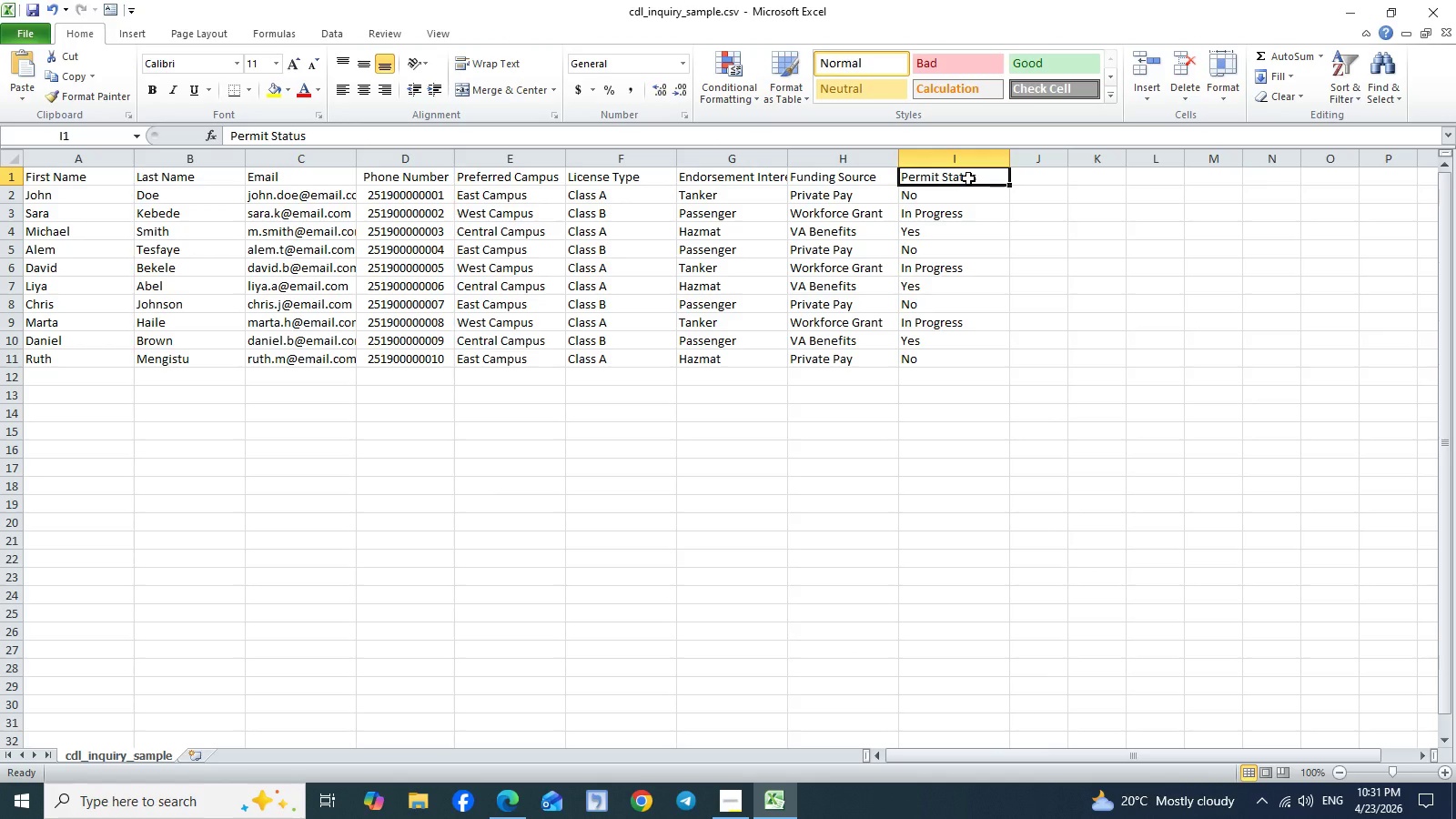 
key(Control+C)
 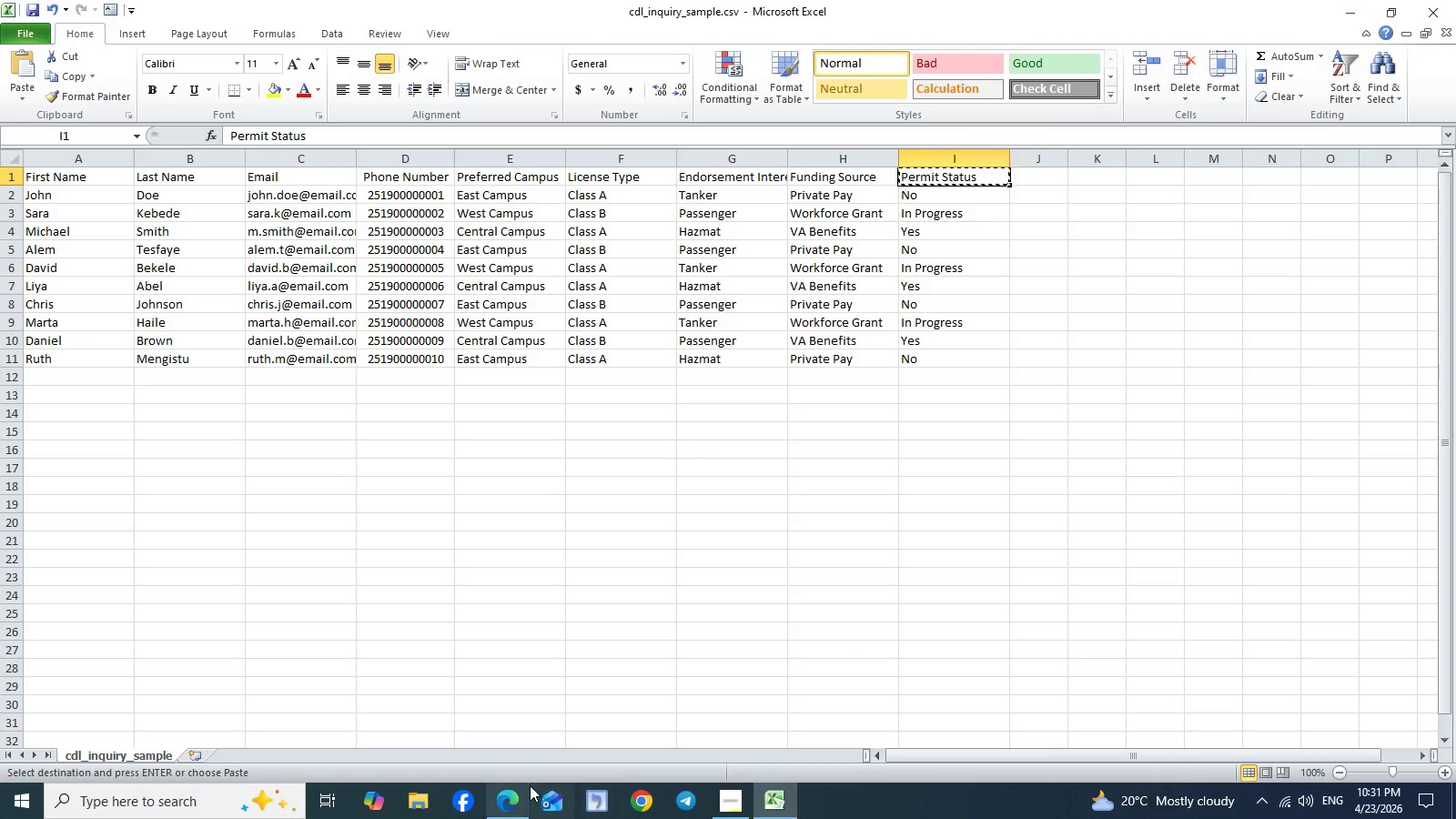 
left_click([516, 797])
 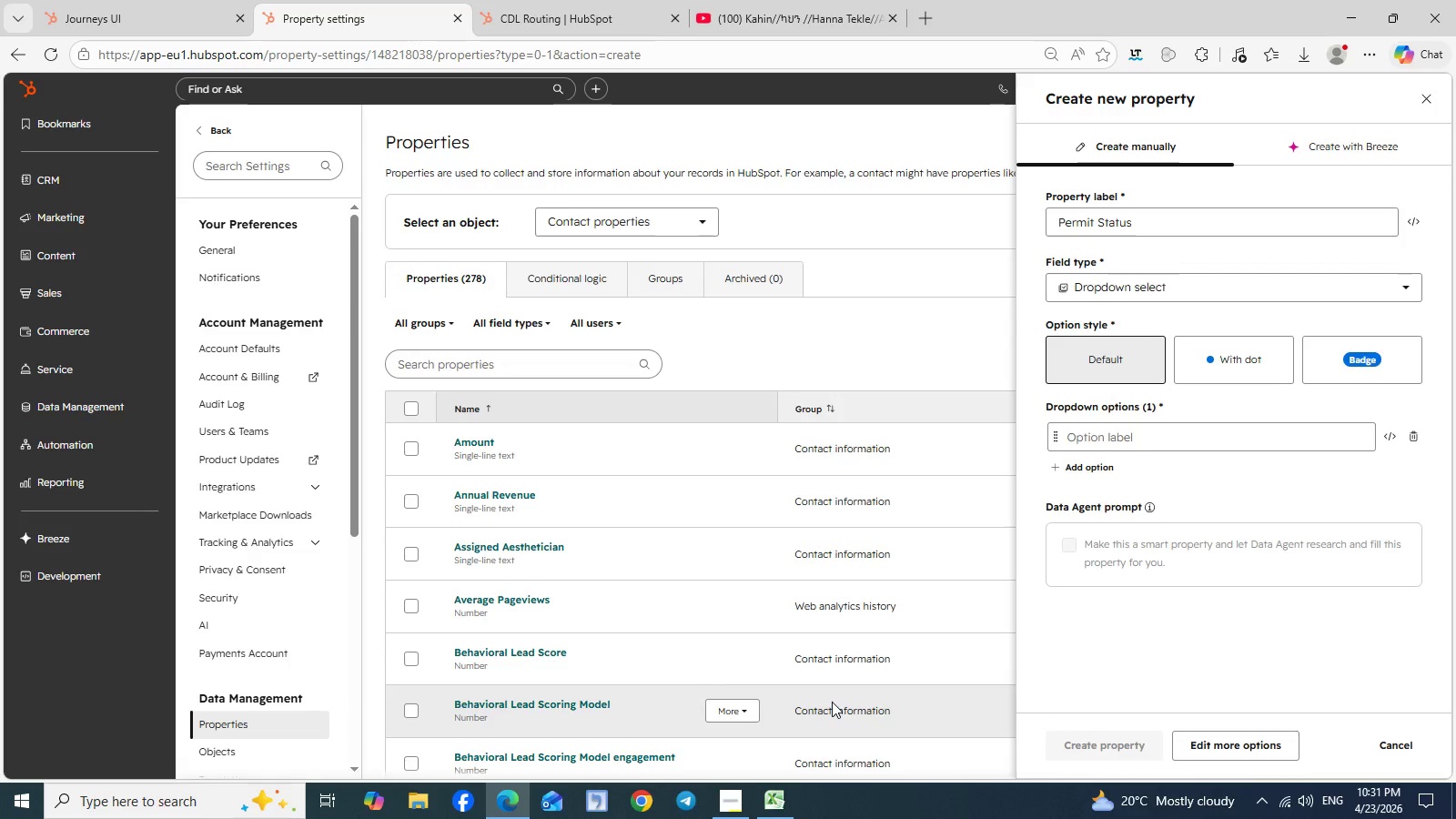 
left_click([782, 788])
 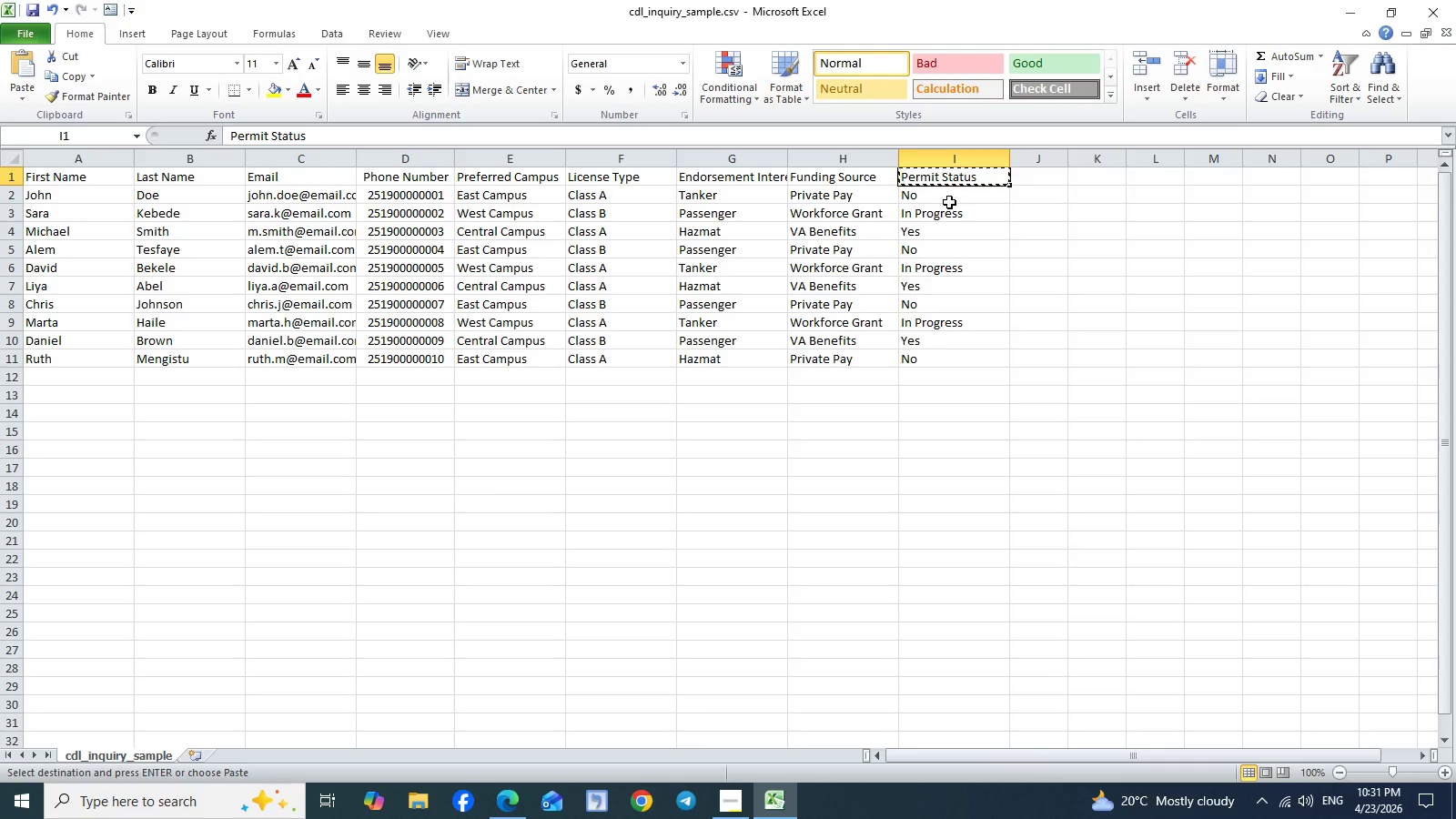 
left_click([949, 202])
 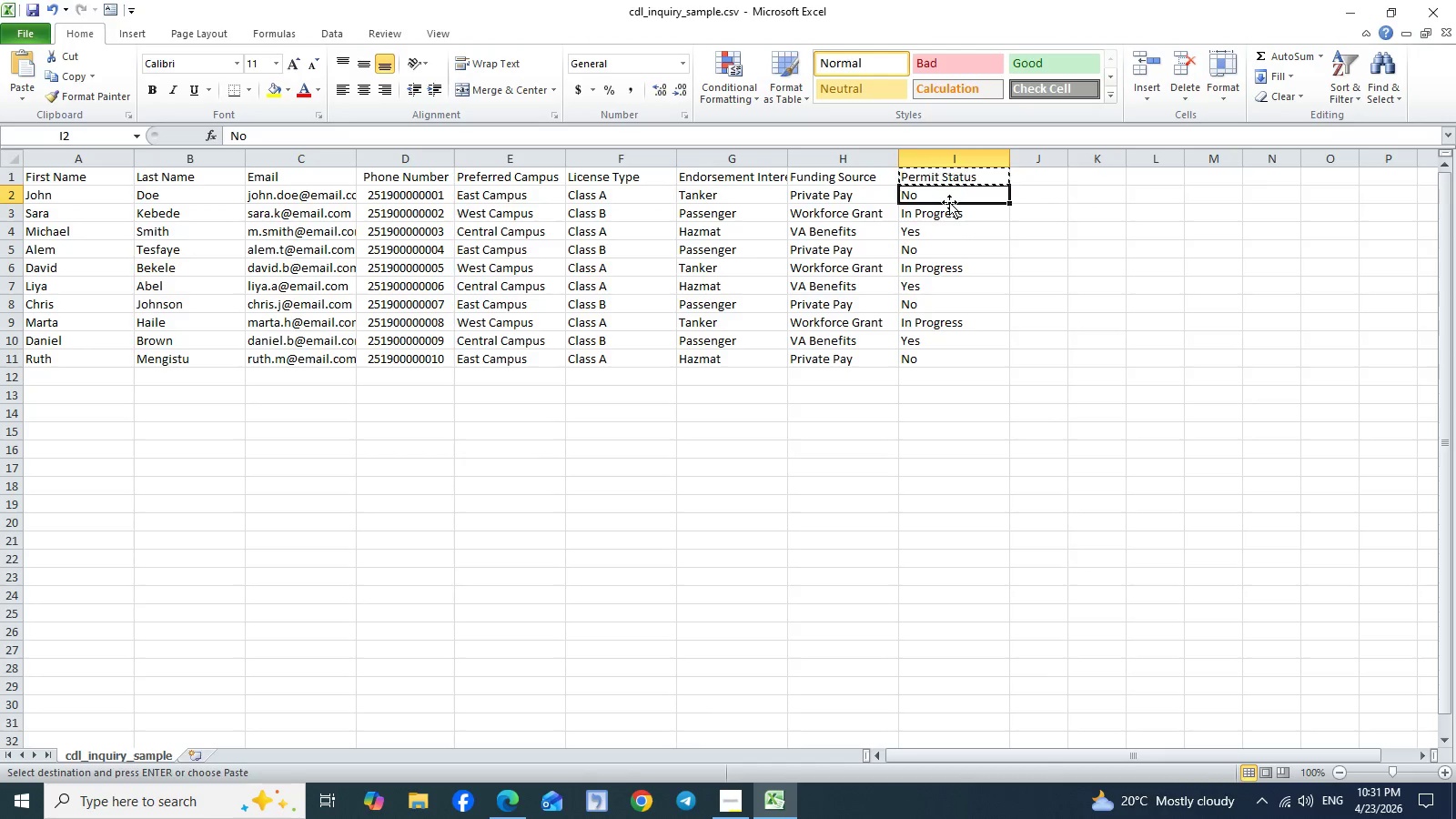 
hold_key(key=ControlLeft, duration=1.5)
 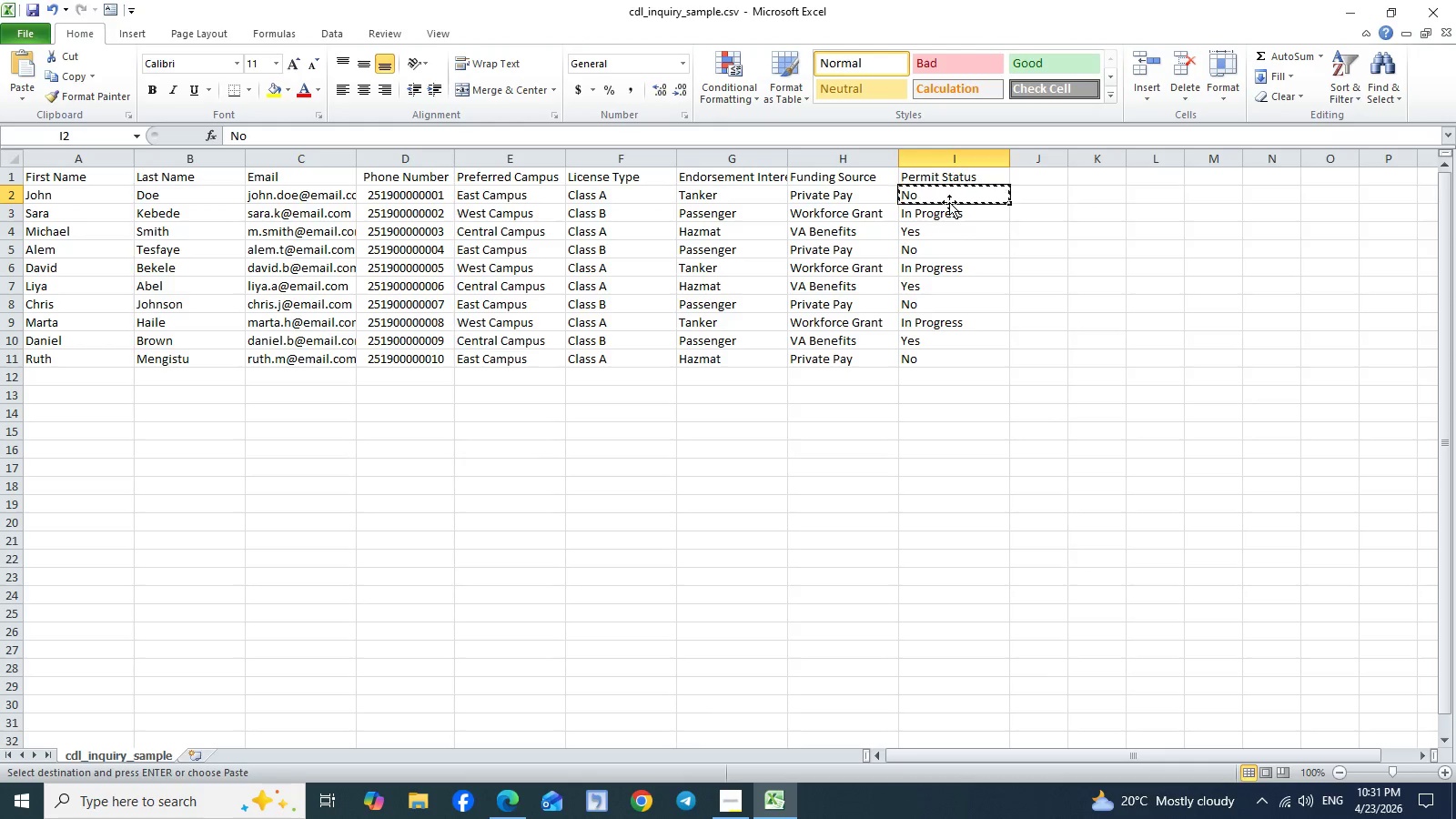 
key(Control+C)
 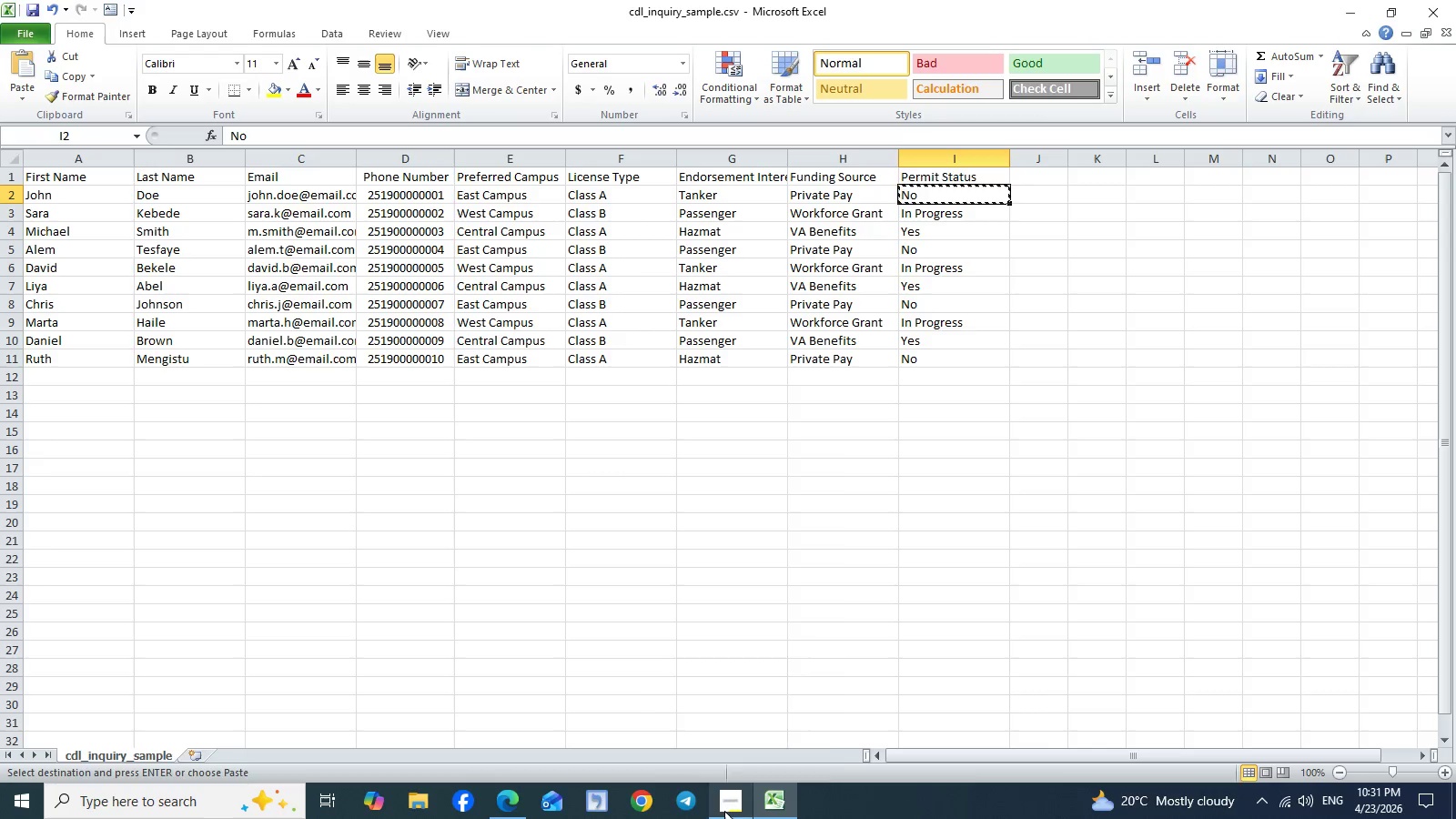 
left_click([498, 794])
 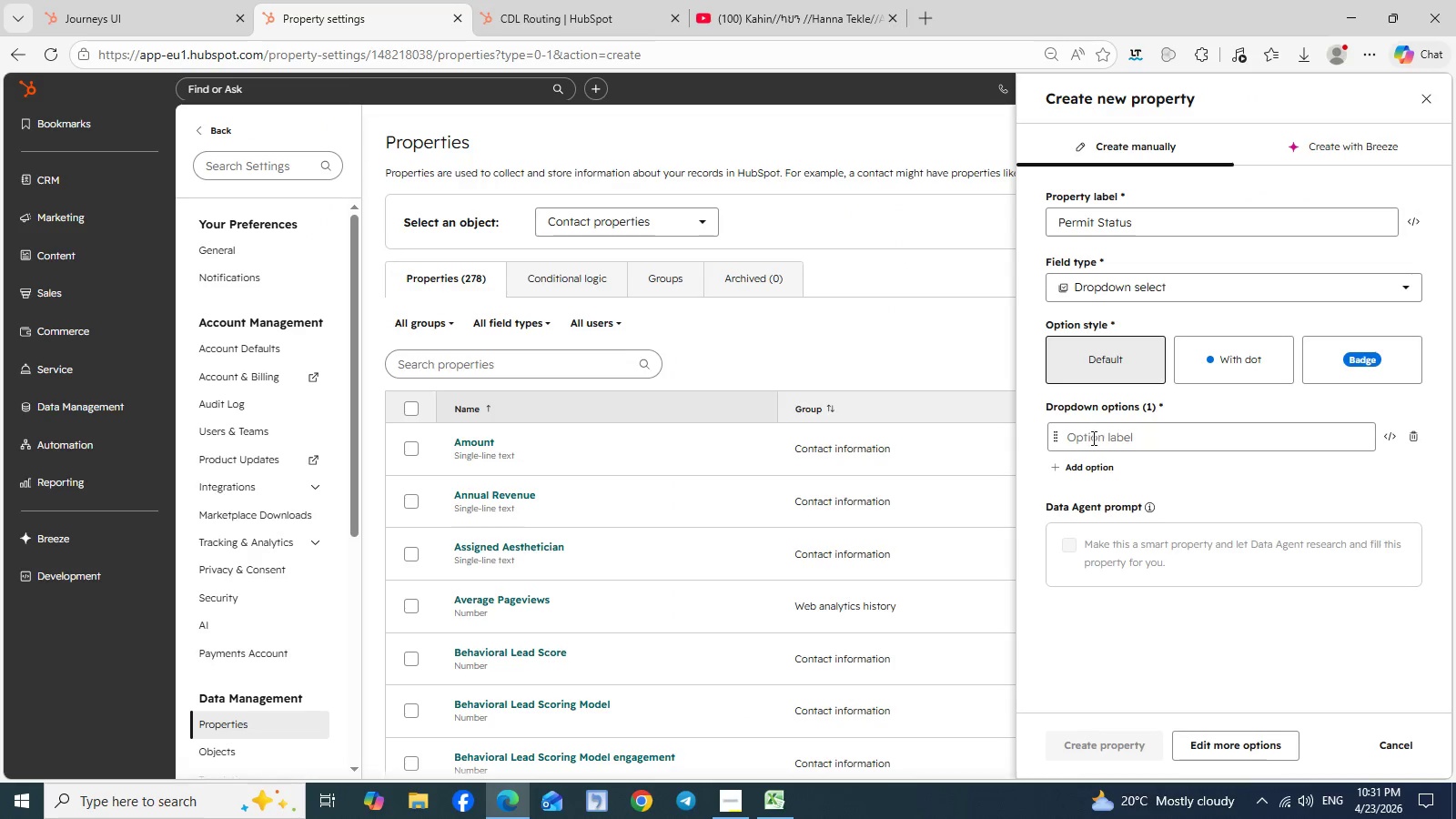 
left_click([1092, 438])
 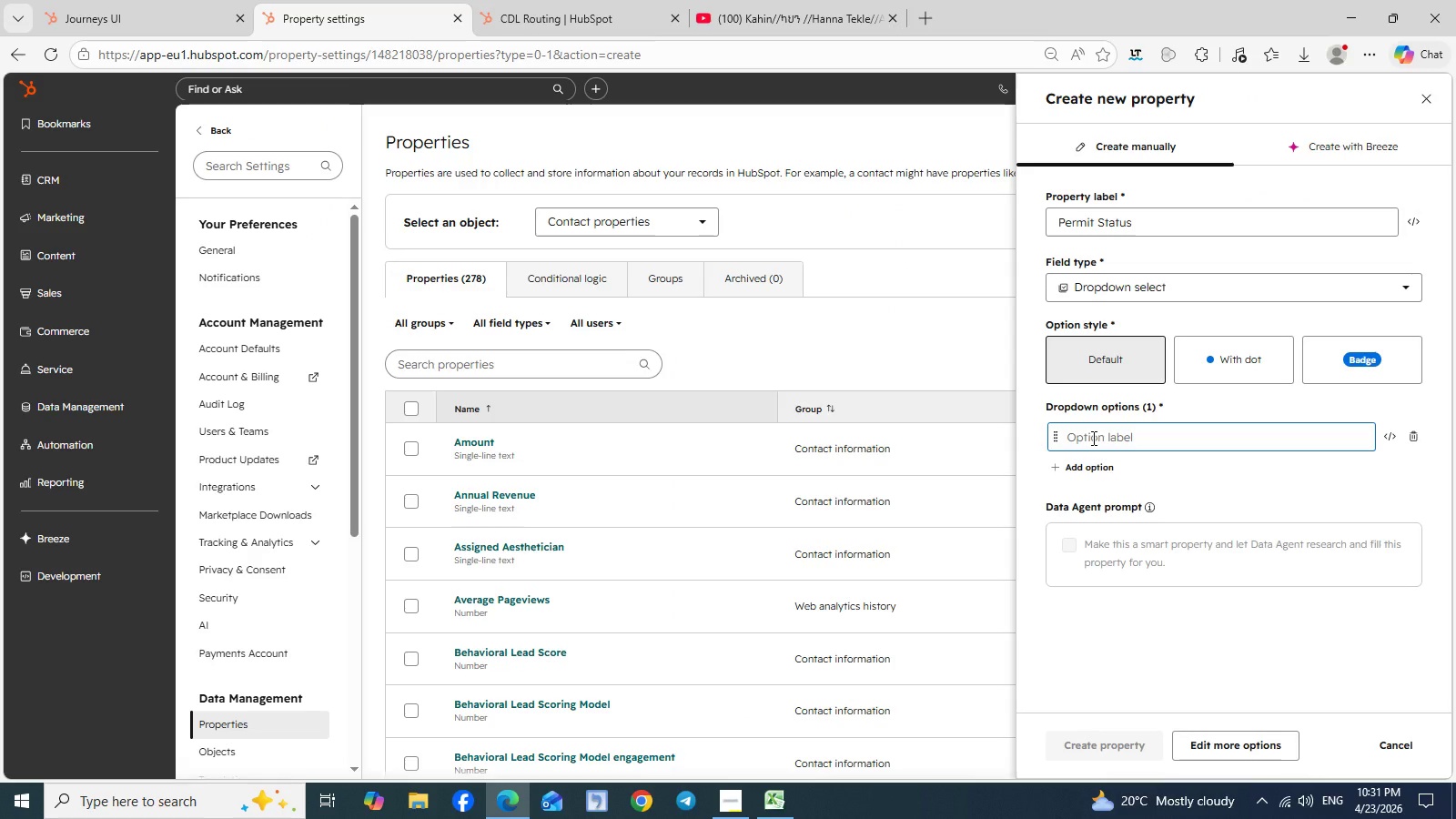 
key(Control+V)
 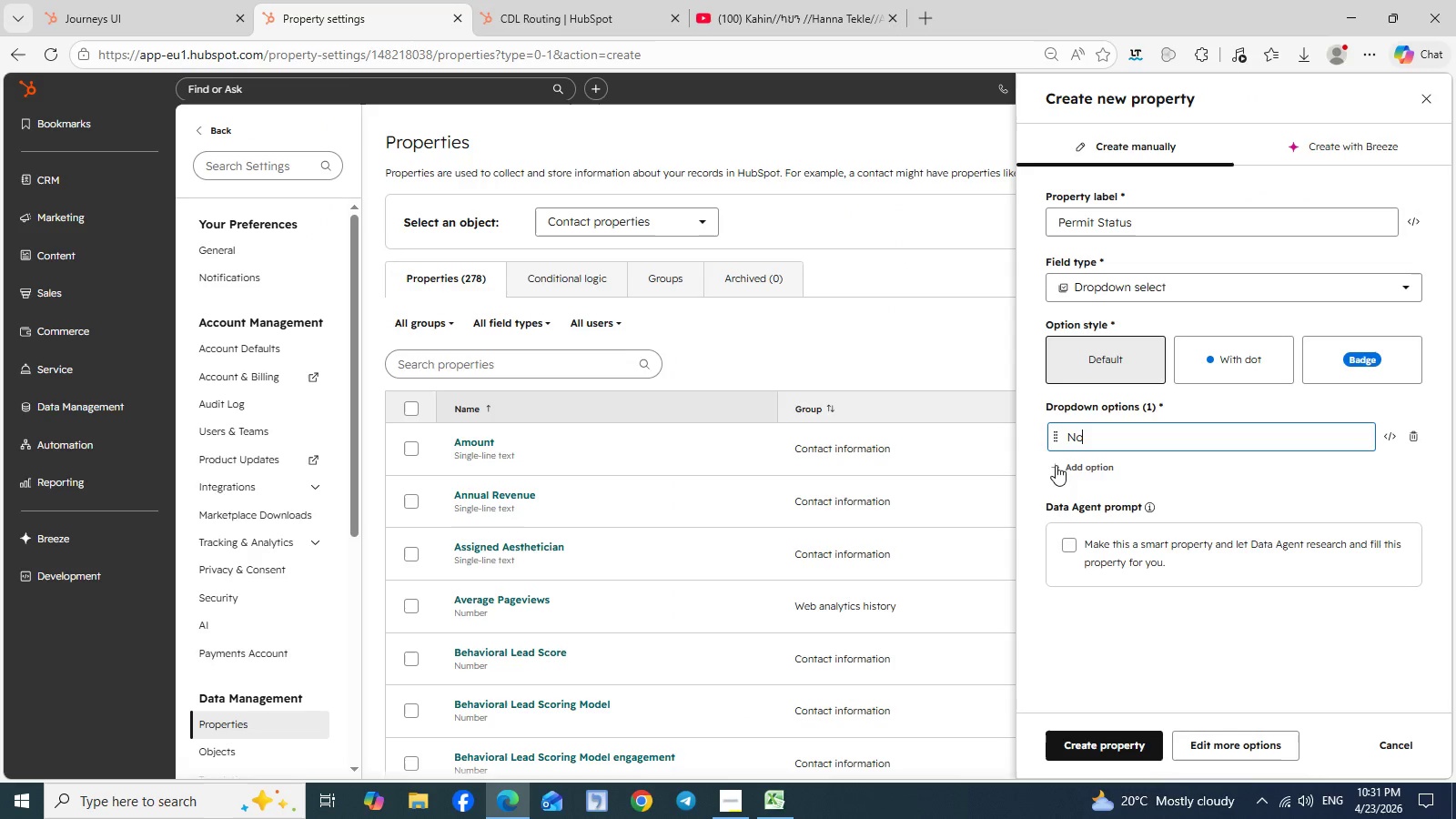 
left_click([1057, 465])
 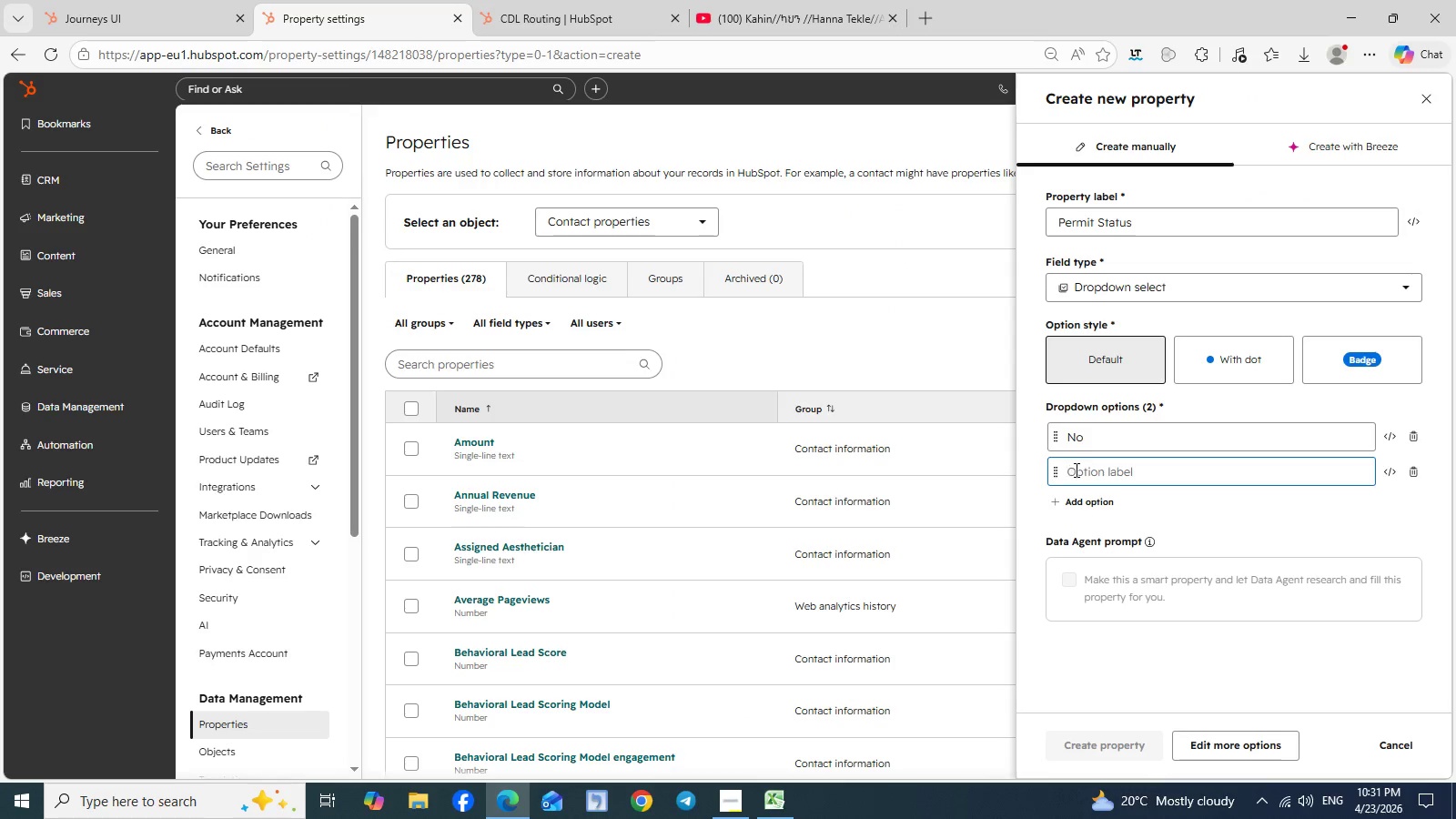 
left_click([1075, 470])
 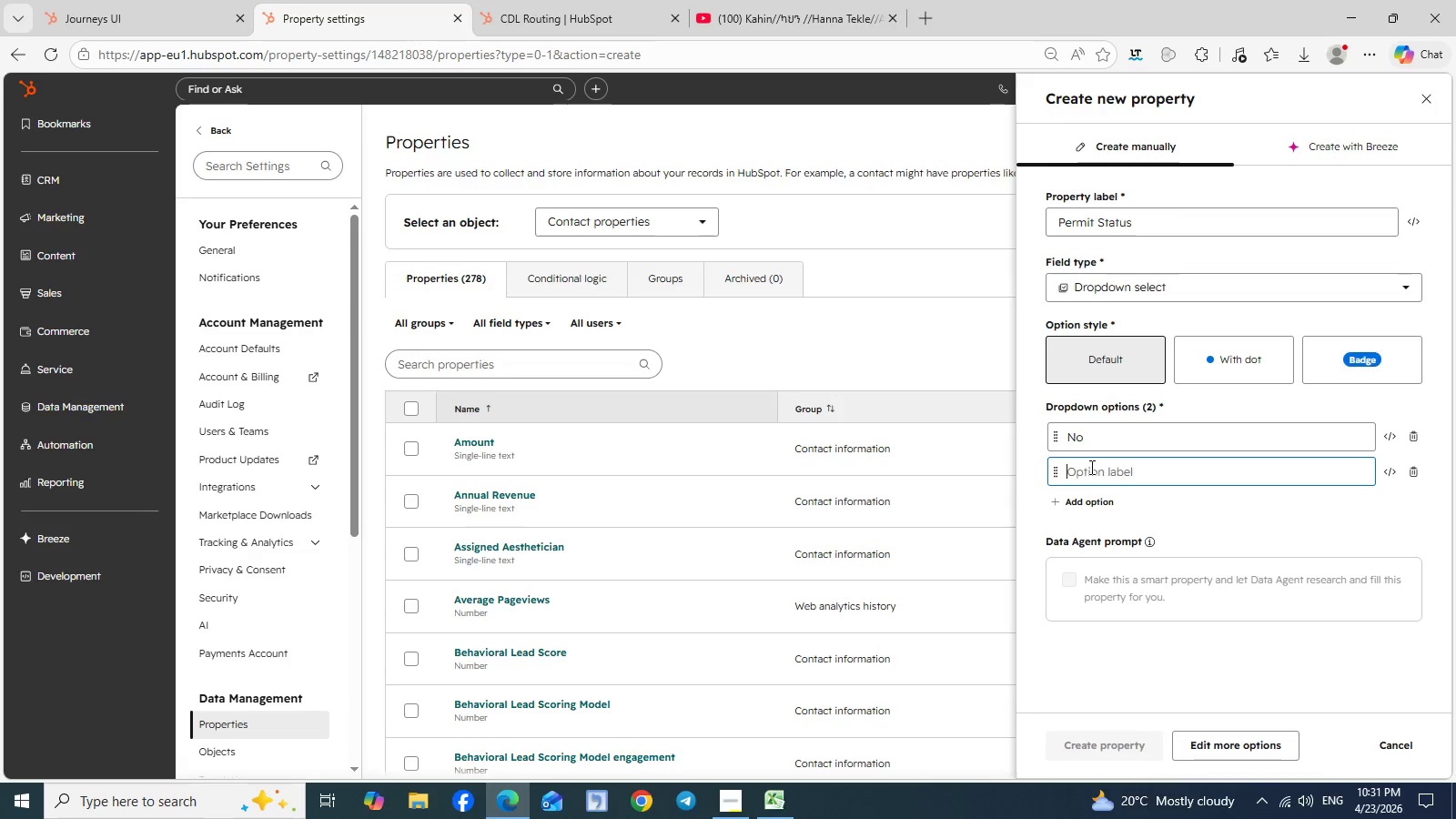 
left_click([1097, 453])
 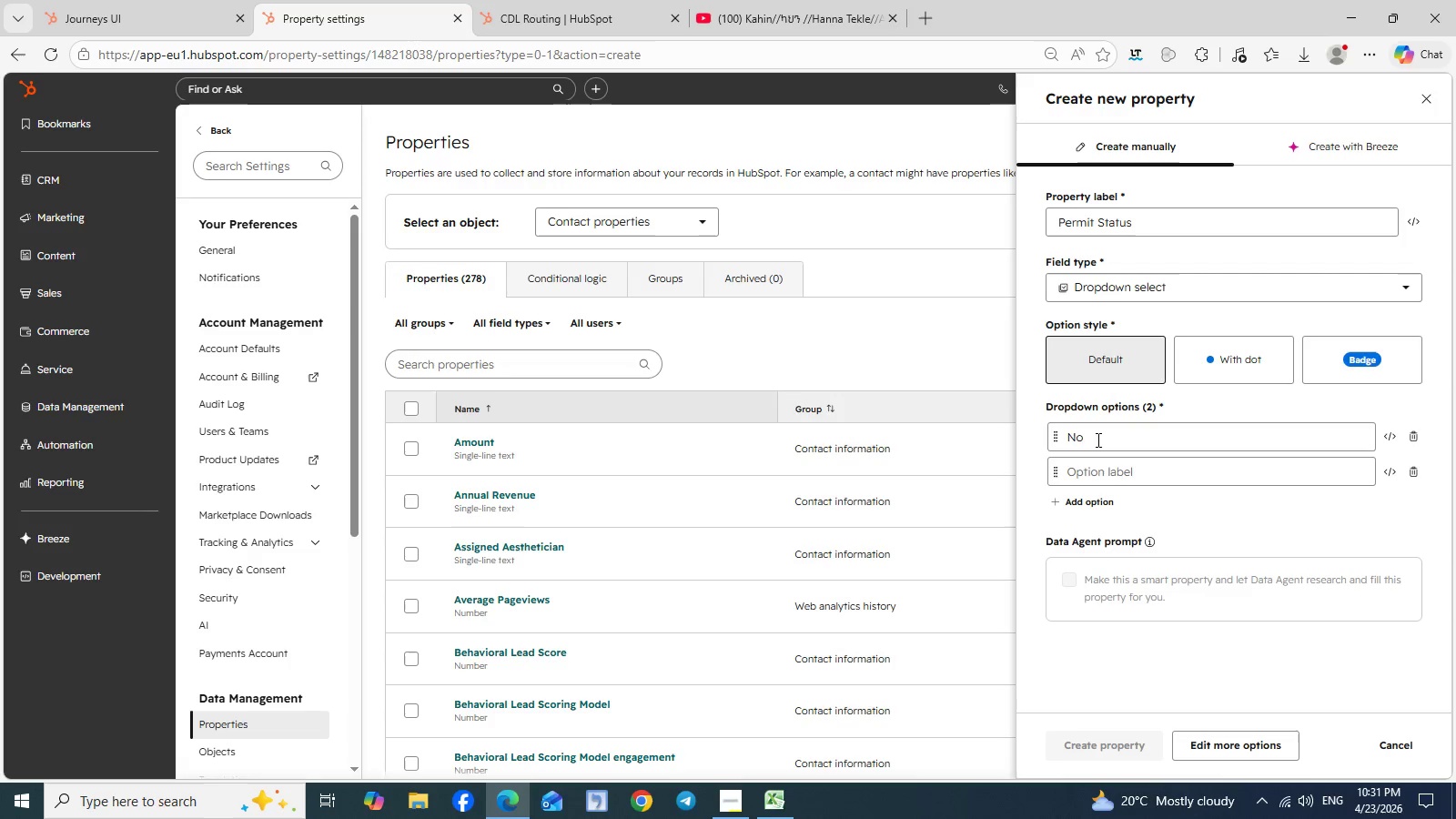 
left_click([1097, 440])
 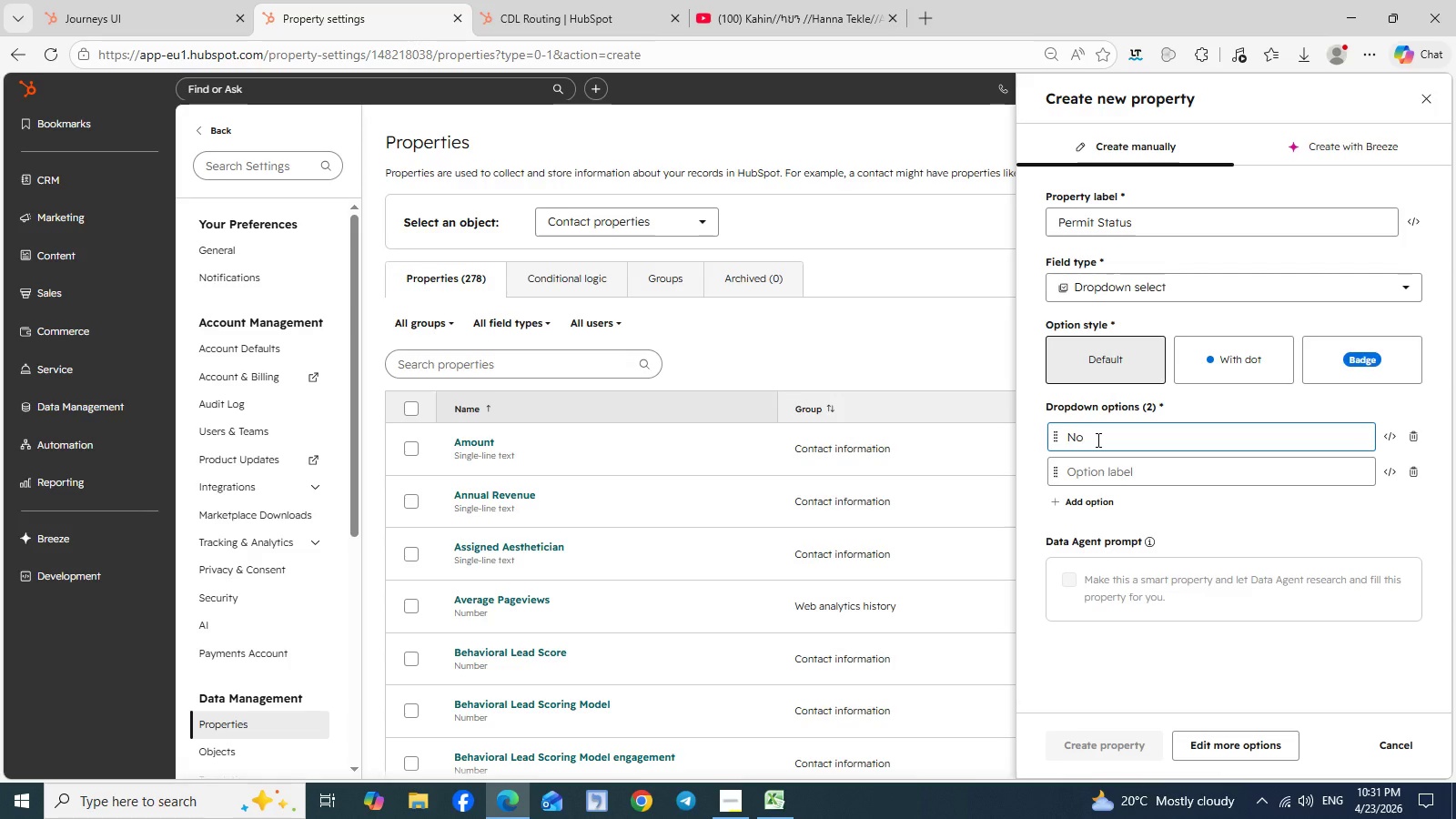 
key(Backspace)
 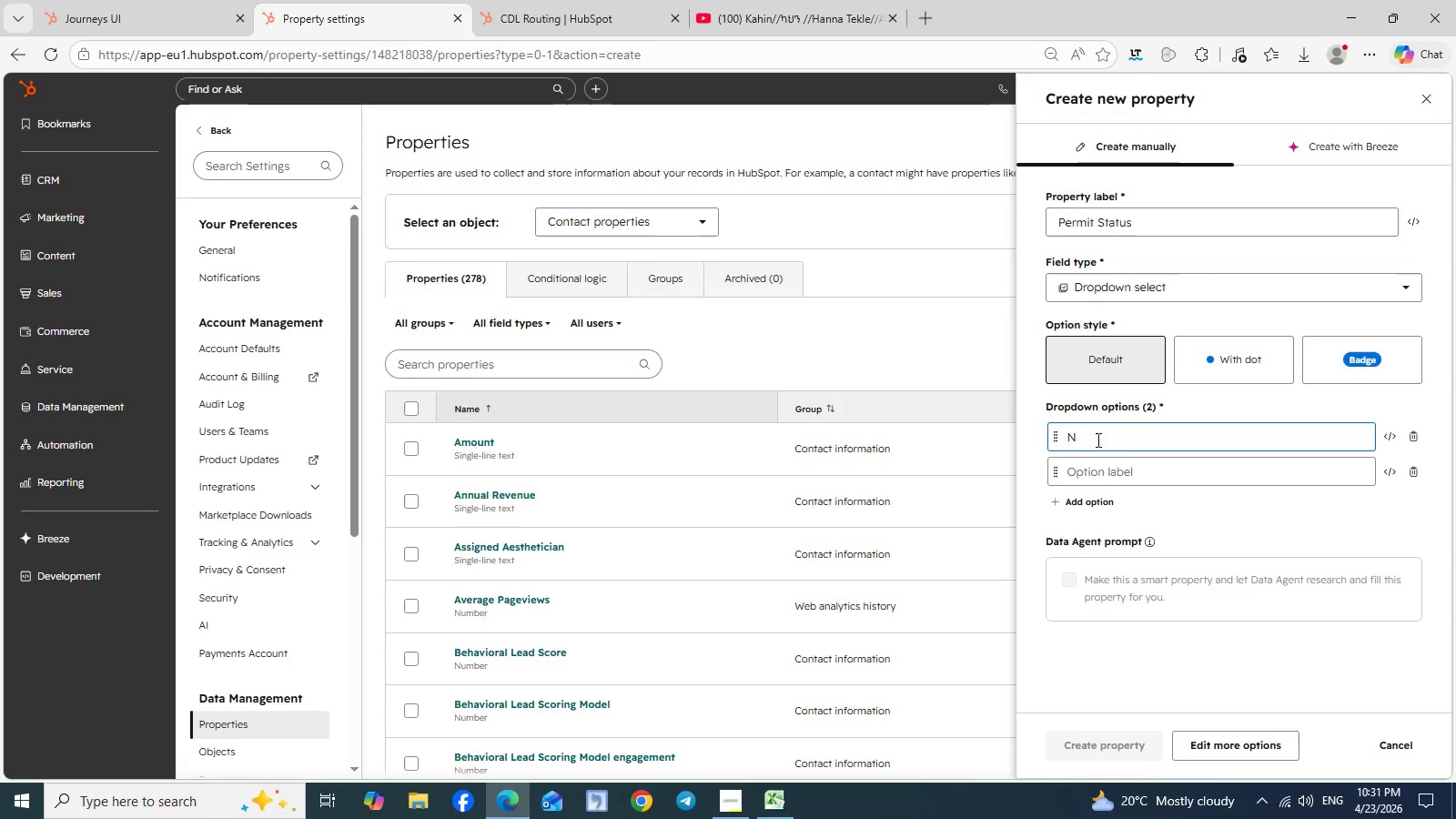 
key(Backspace)
 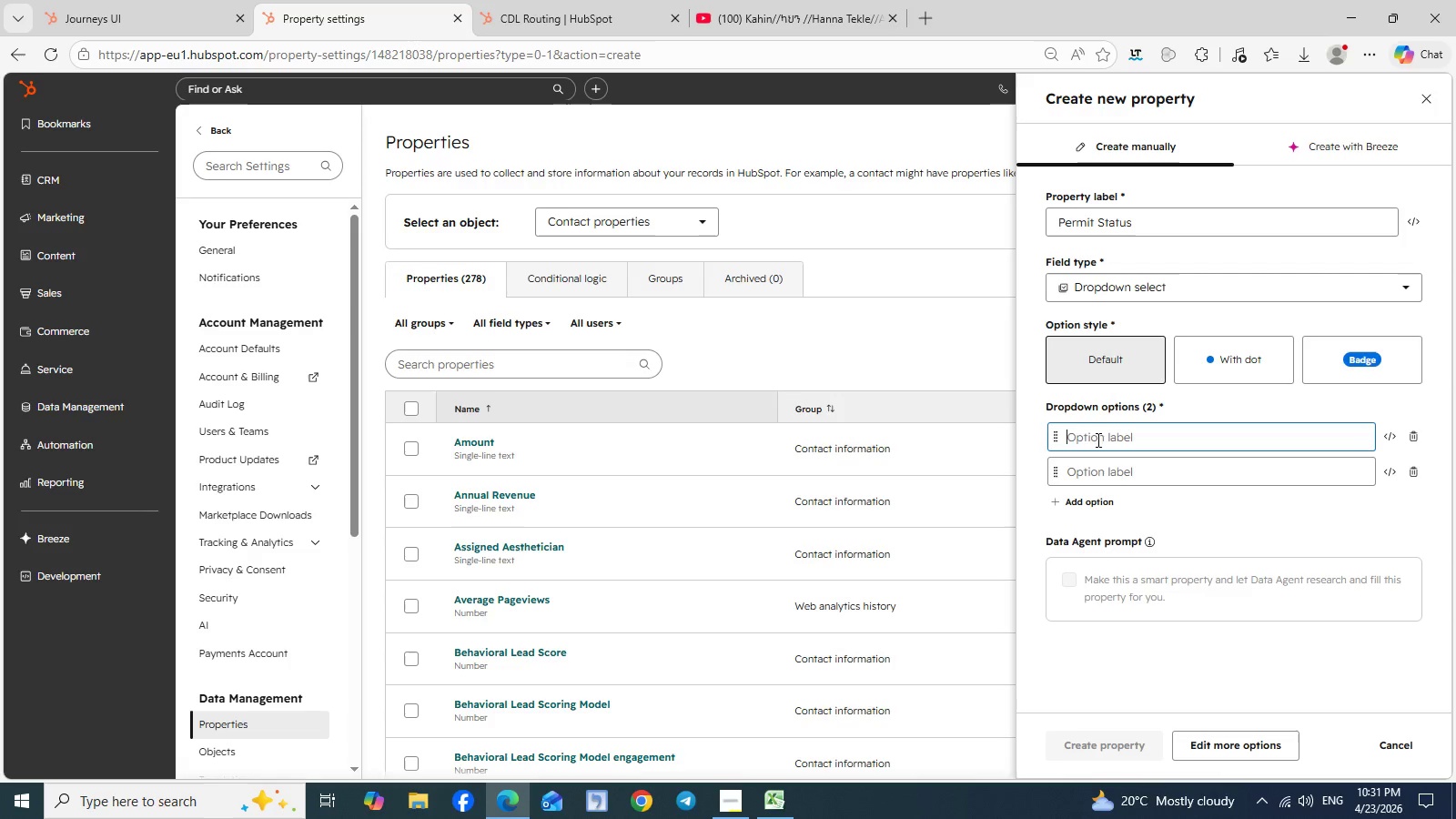 
type(No)
 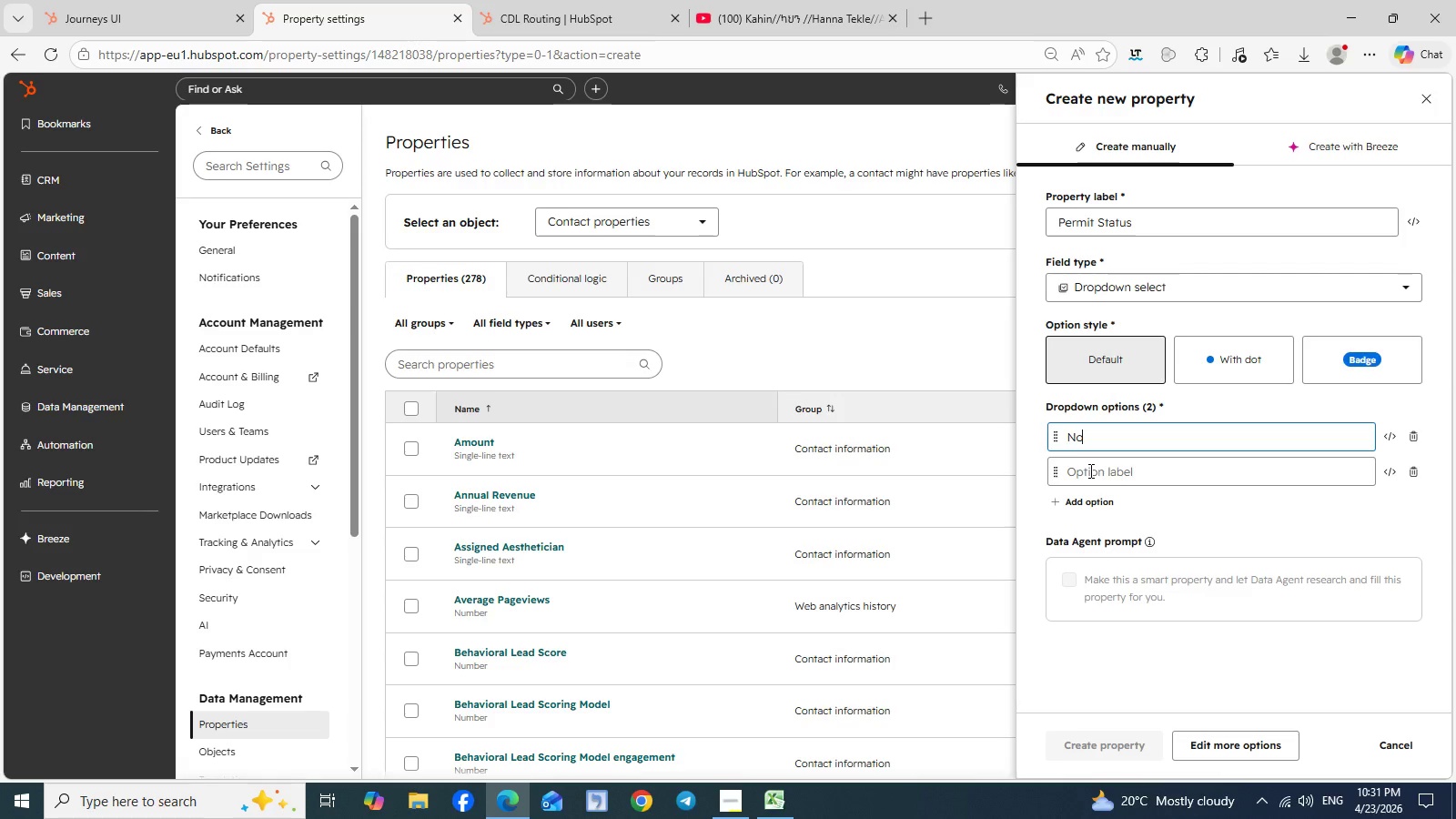 
left_click([1089, 470])
 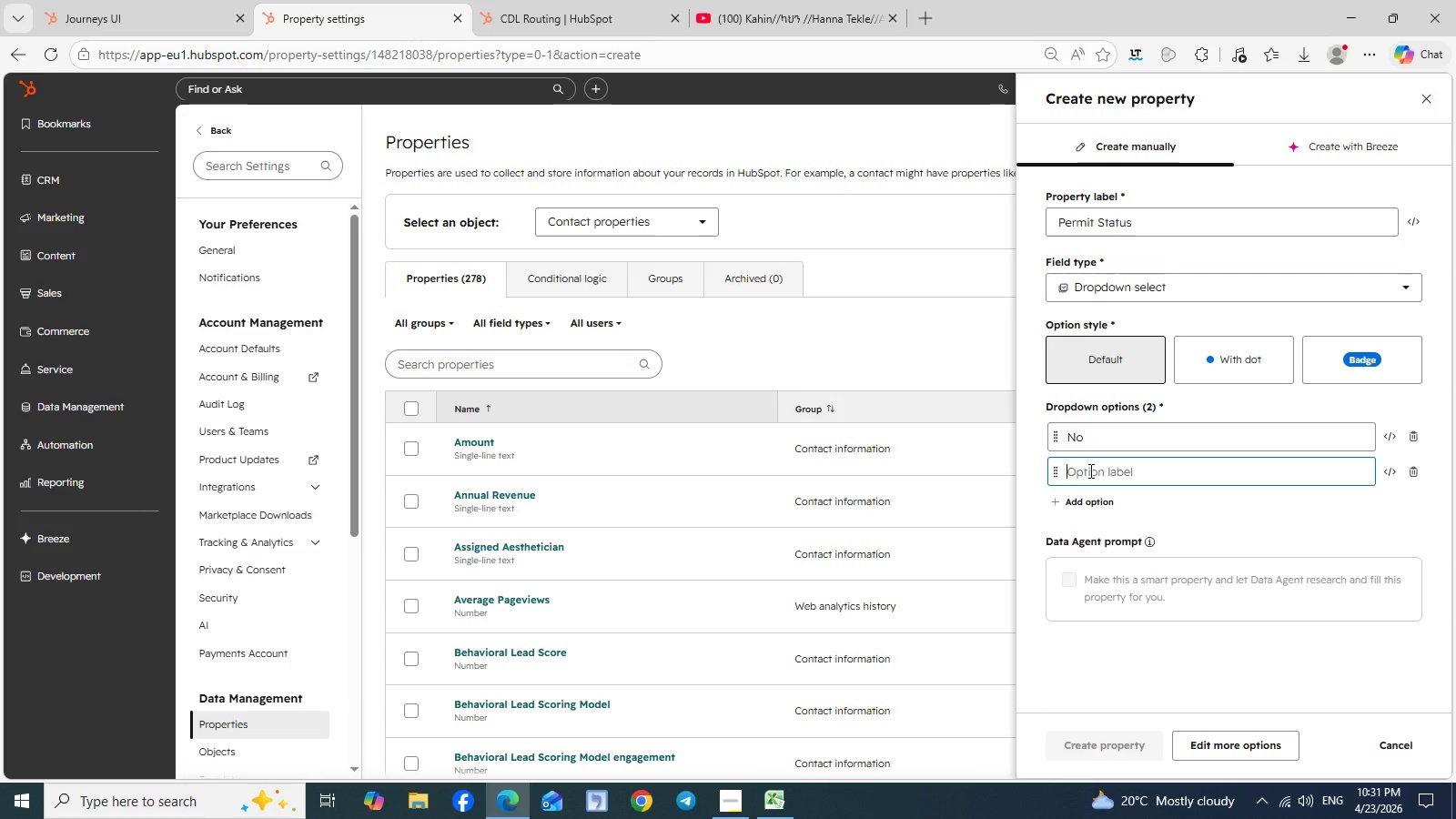 
type(Yes)
 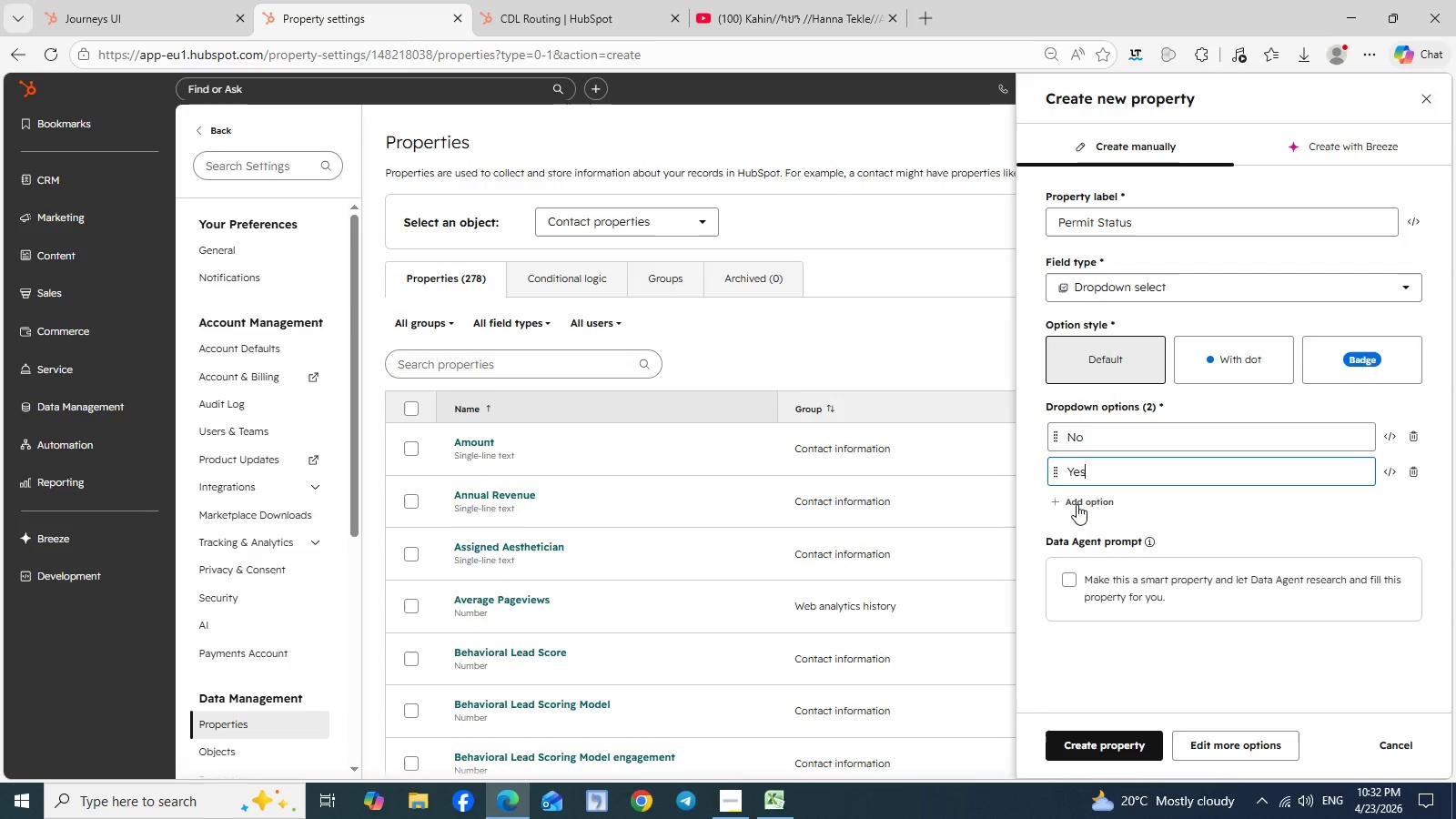 
left_click([1076, 504])
 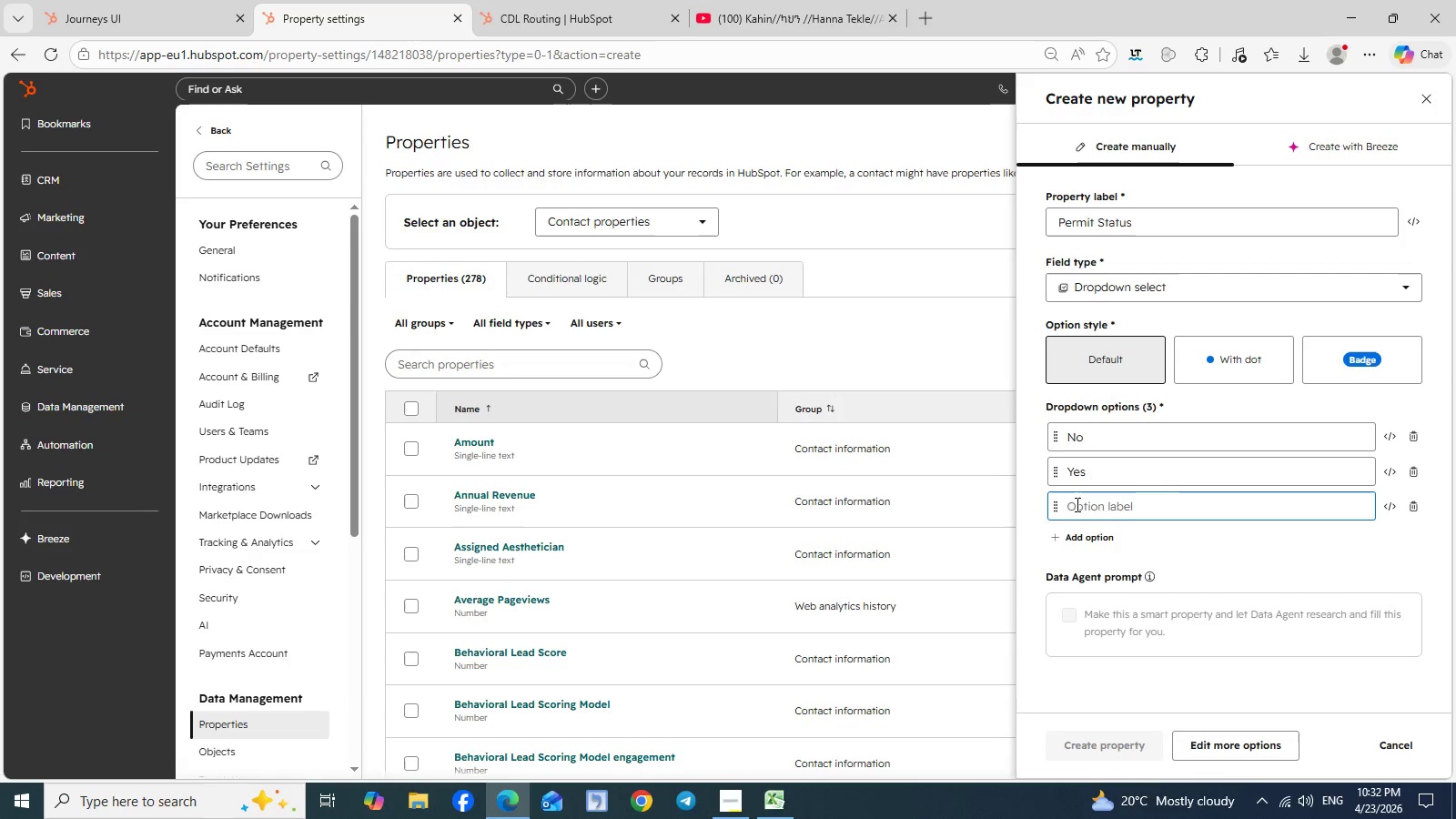 
type(In)
 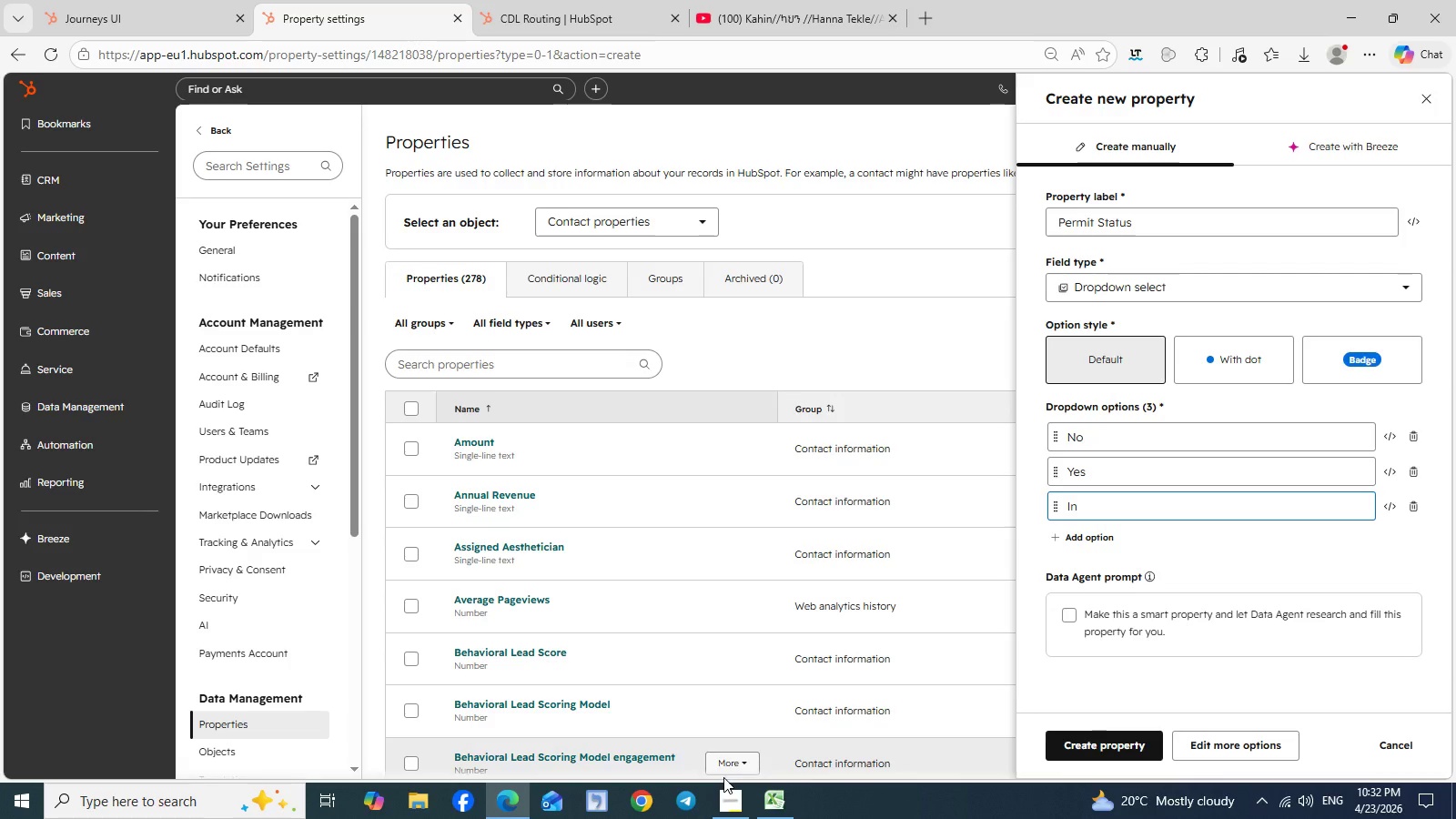 
left_click([779, 803])
 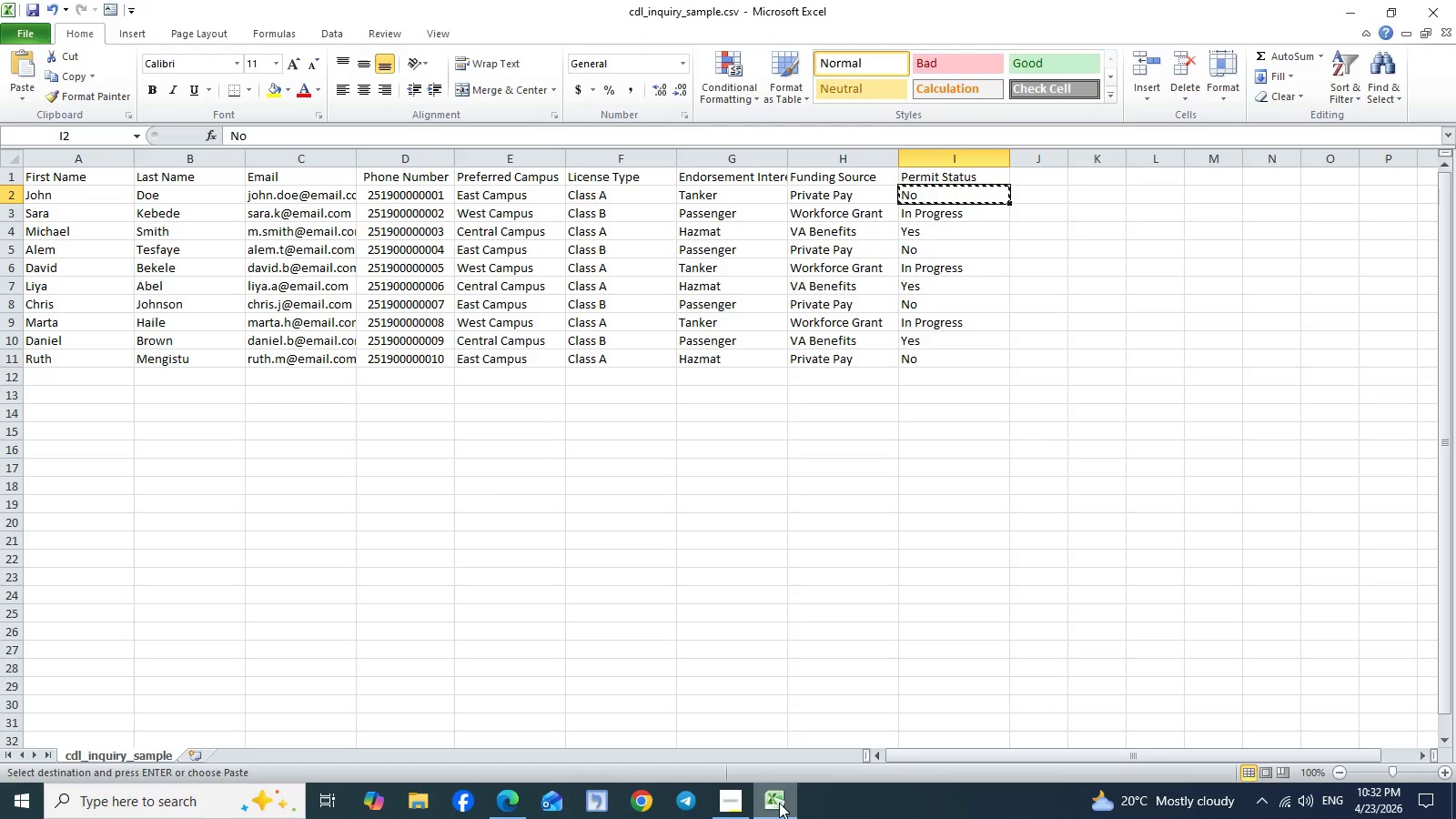 
left_click([779, 803])
 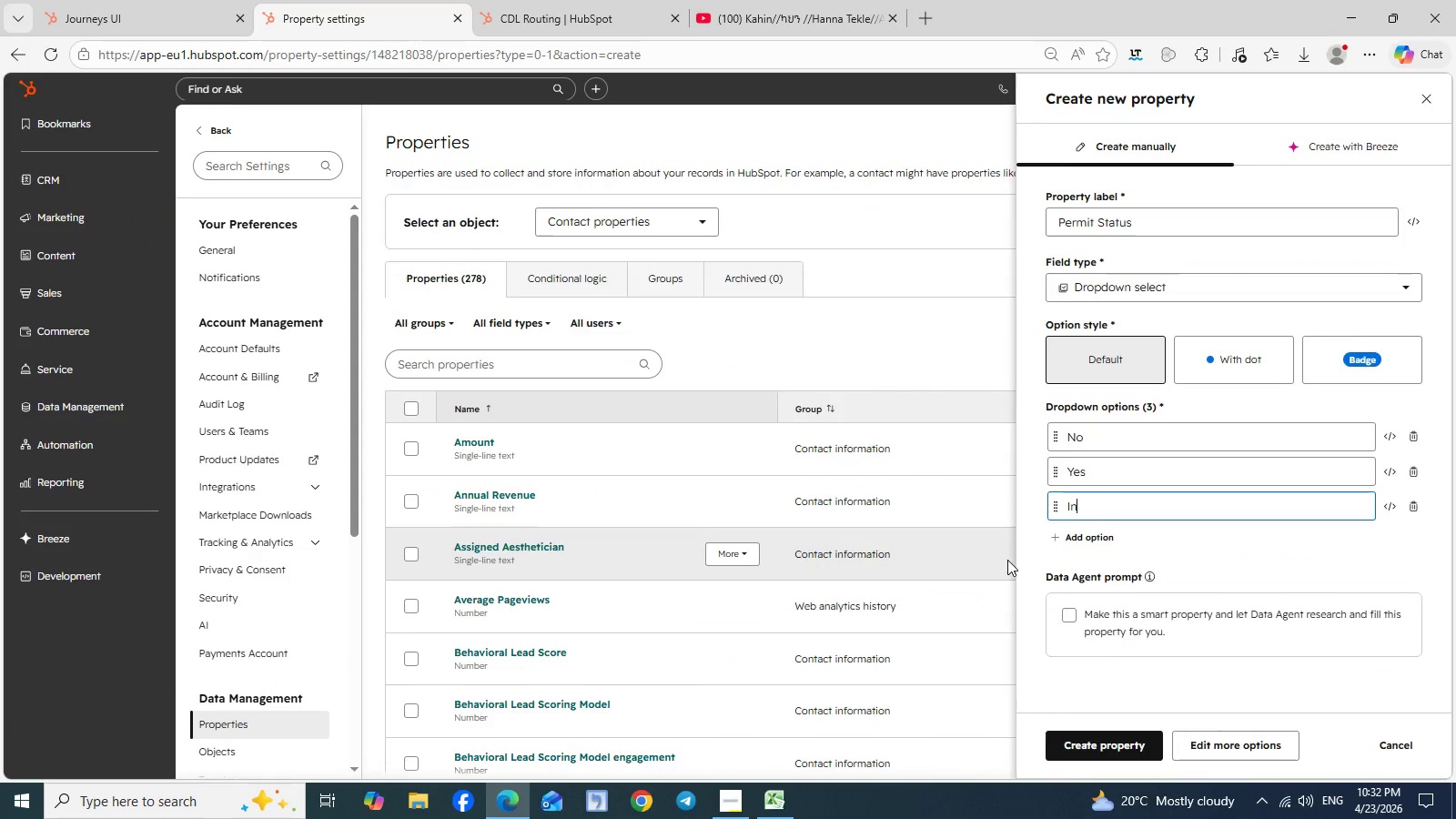 
type( progress)
 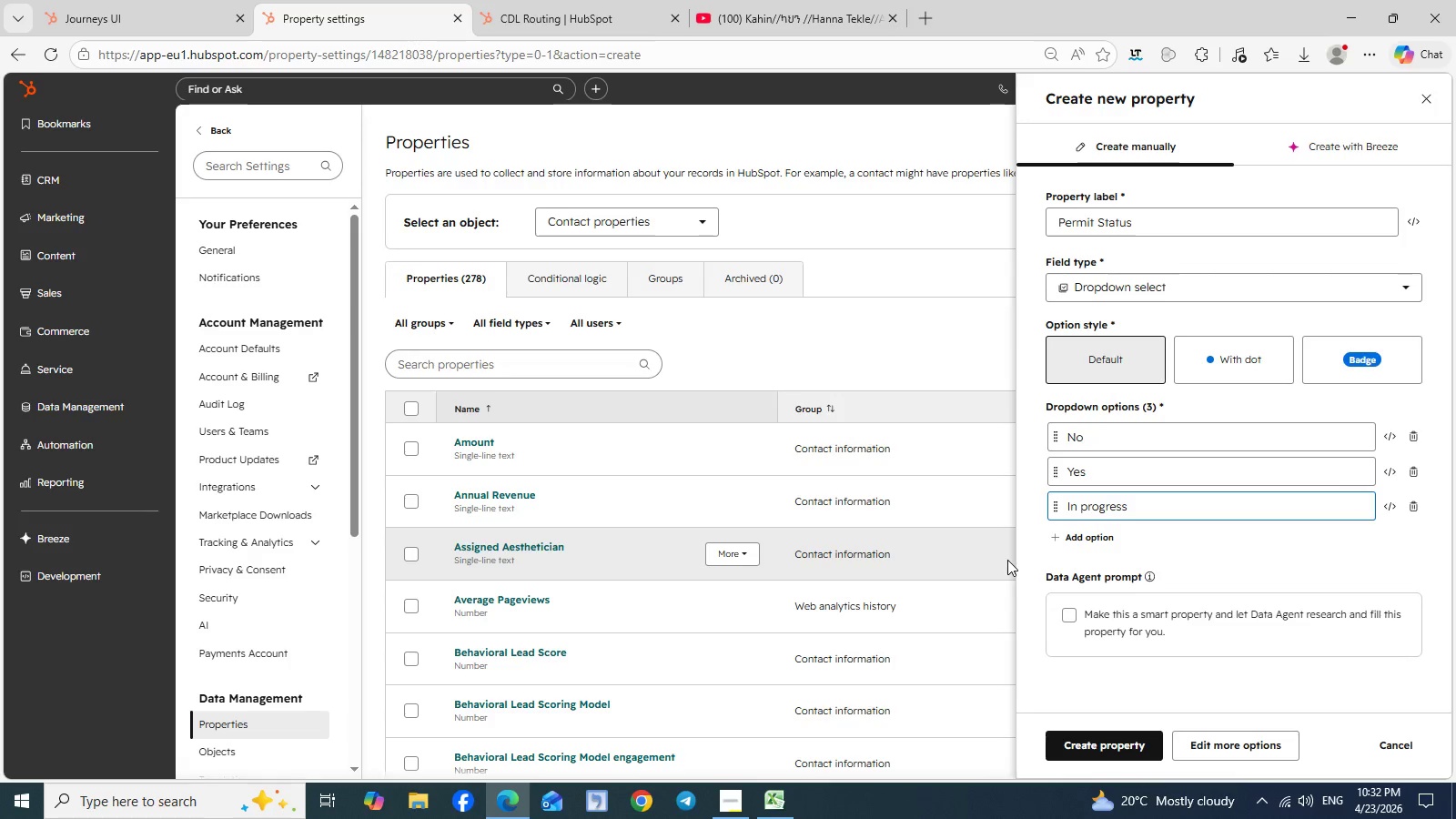 
left_click([1087, 509])
 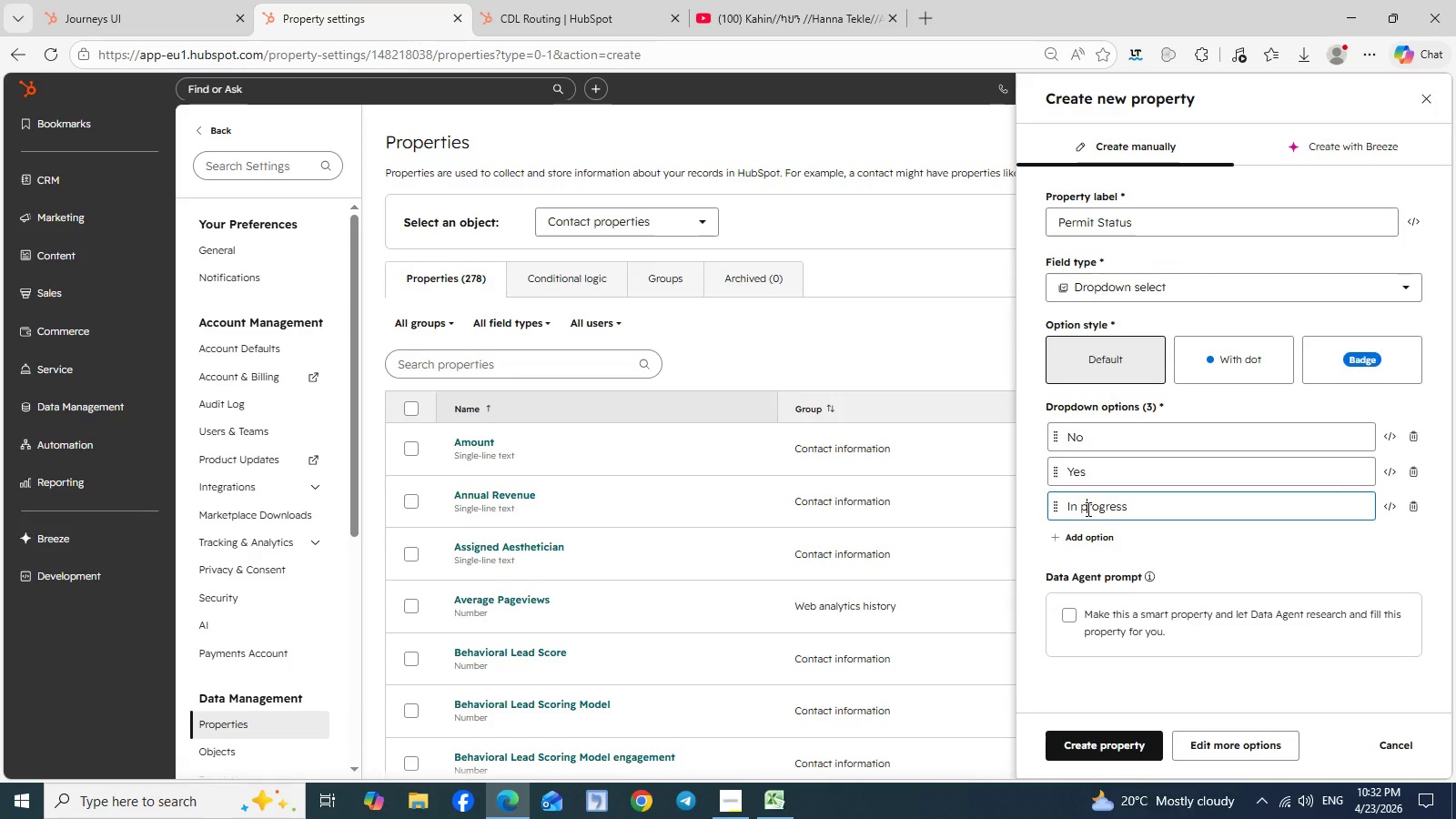 
key(Backspace)
 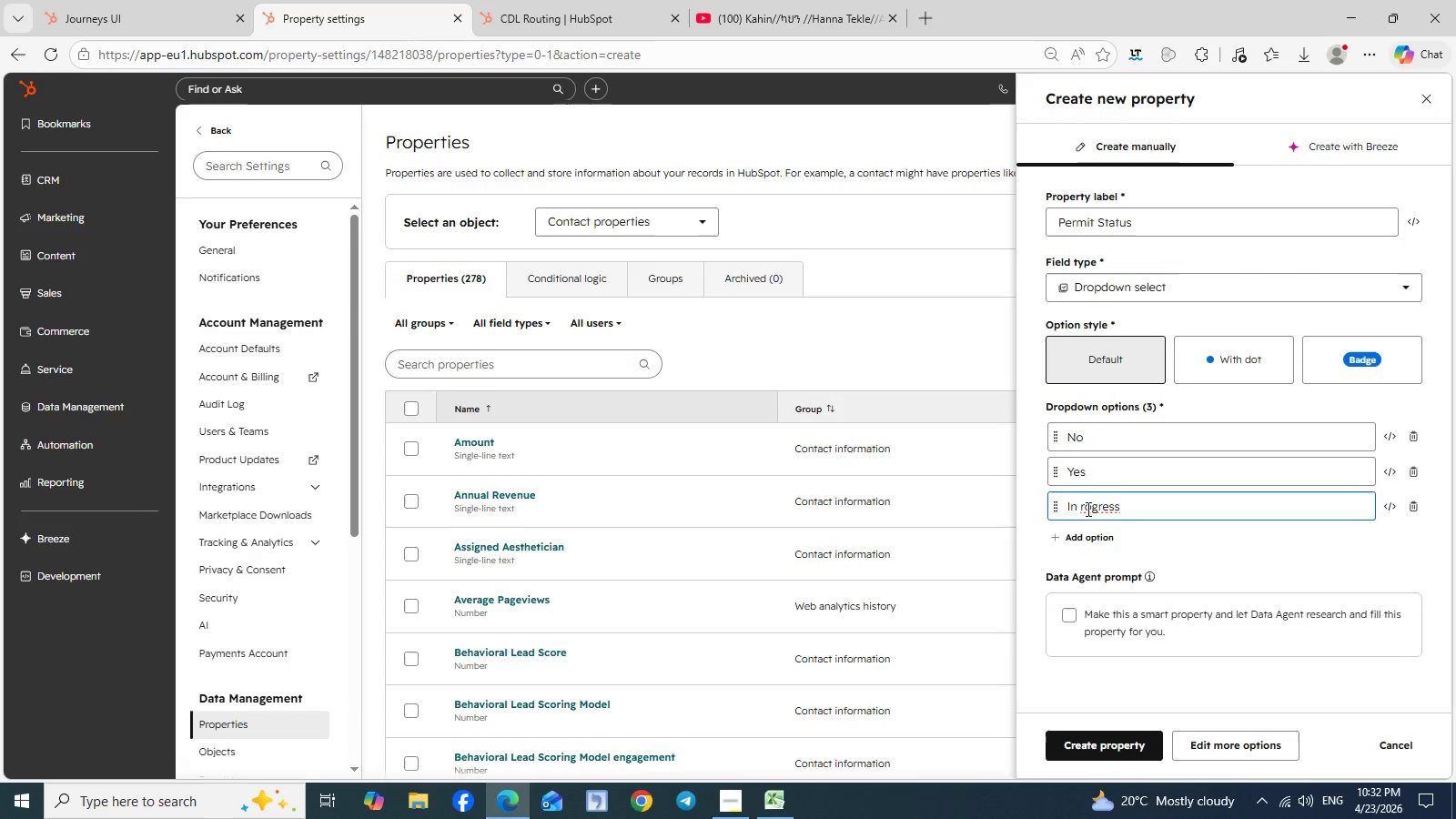 
key(Shift+P)
 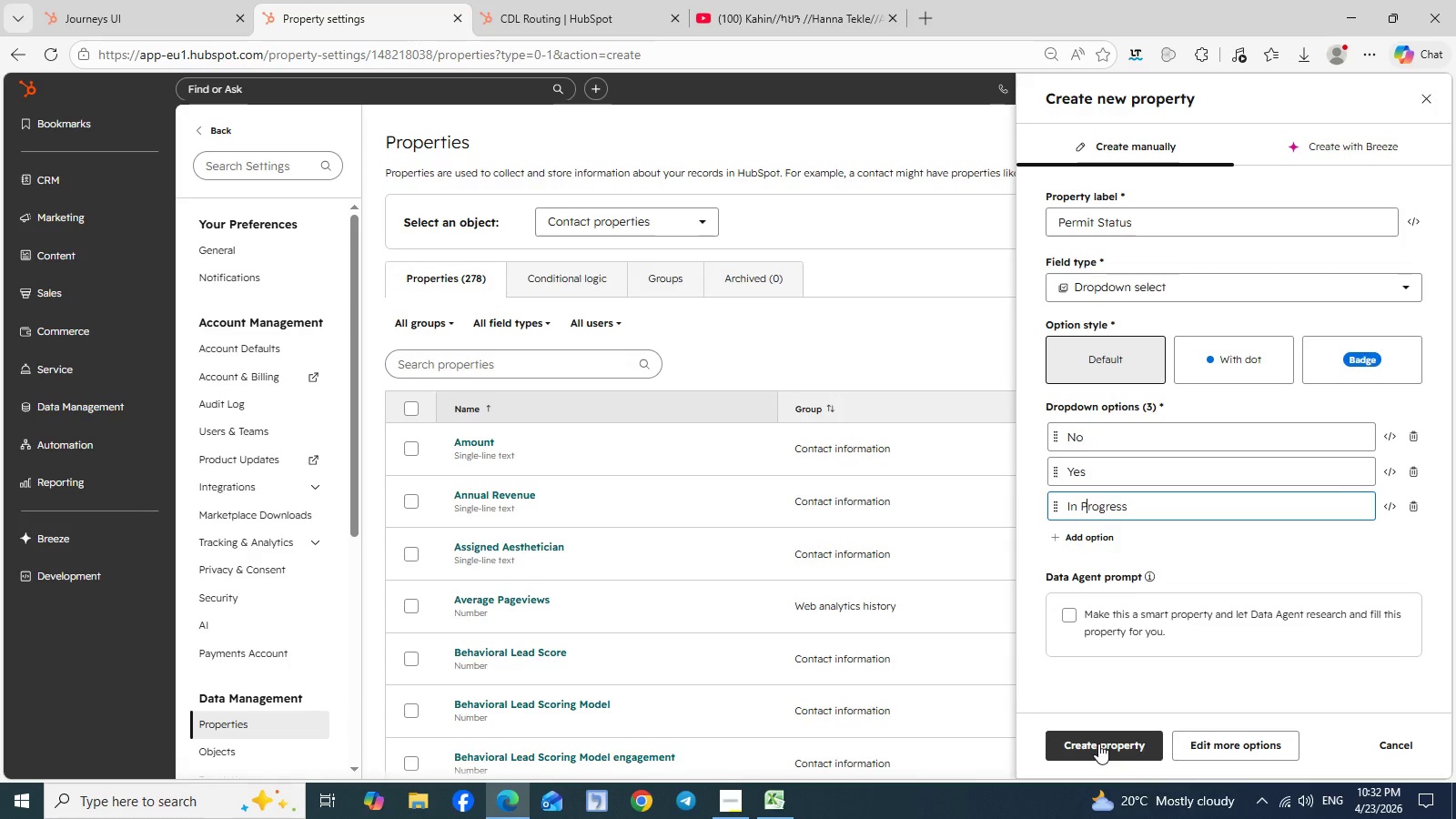 
left_click([1098, 743])
 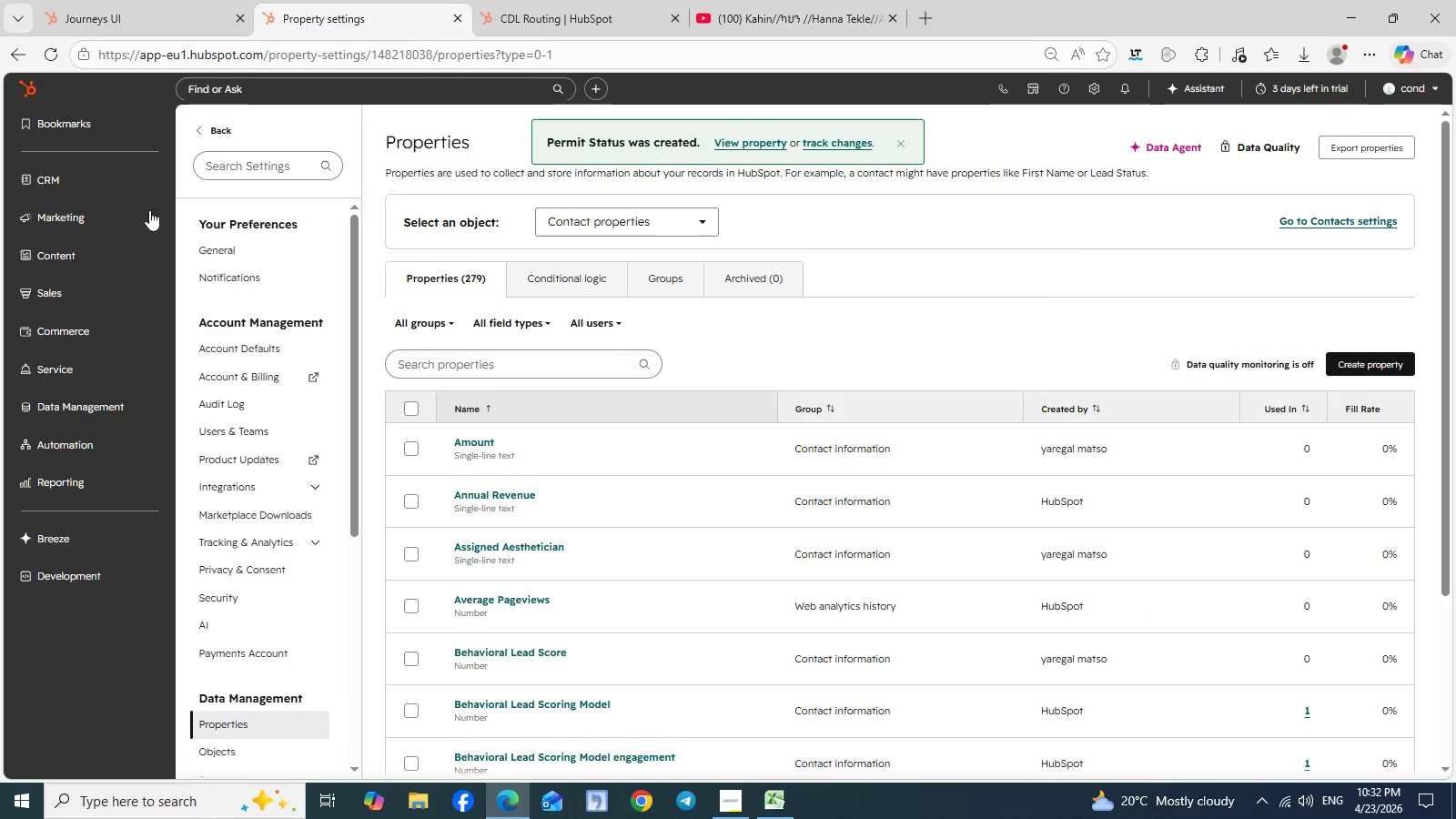 
wait(5.31)
 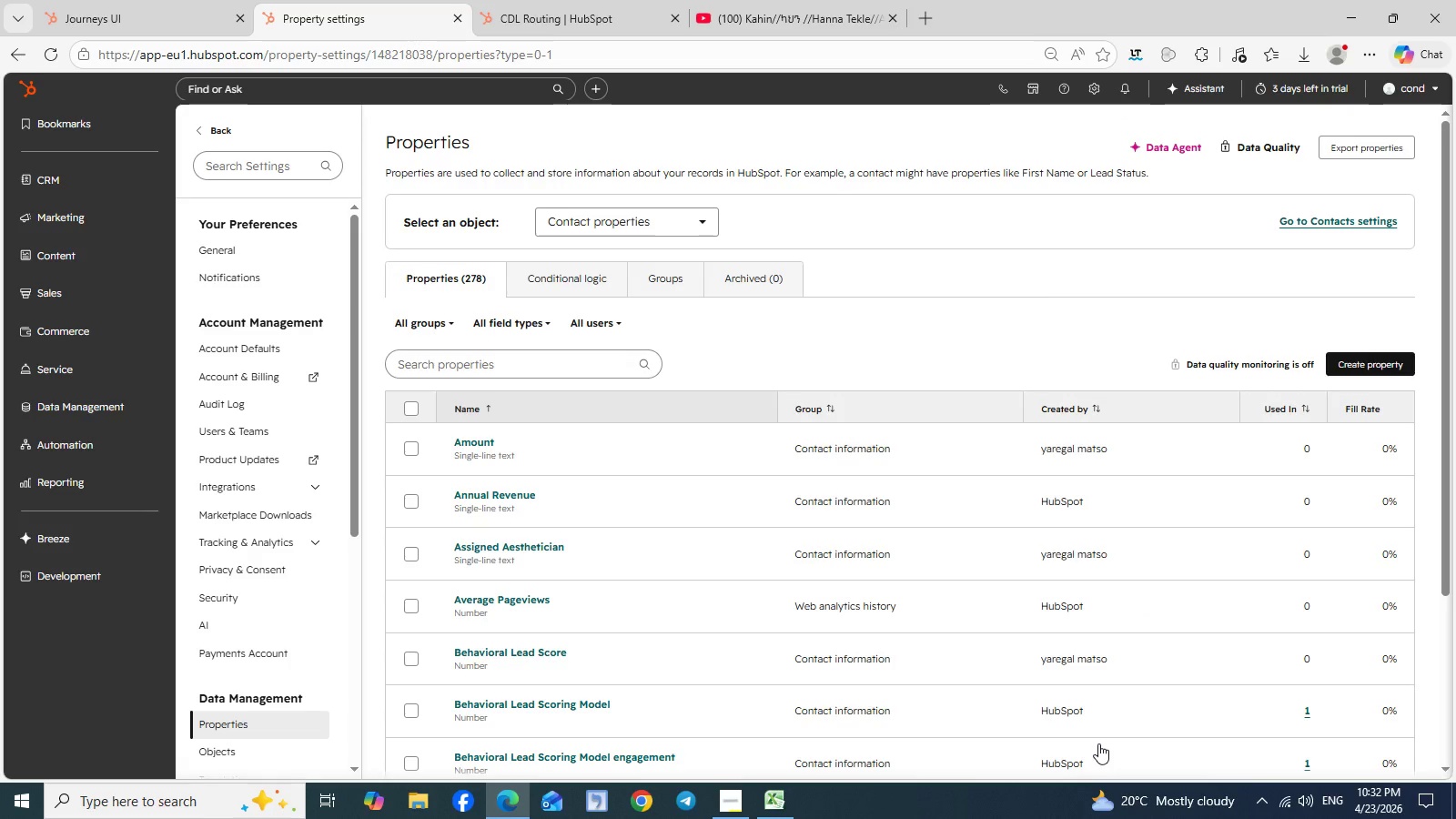 
left_click([152, 178])
 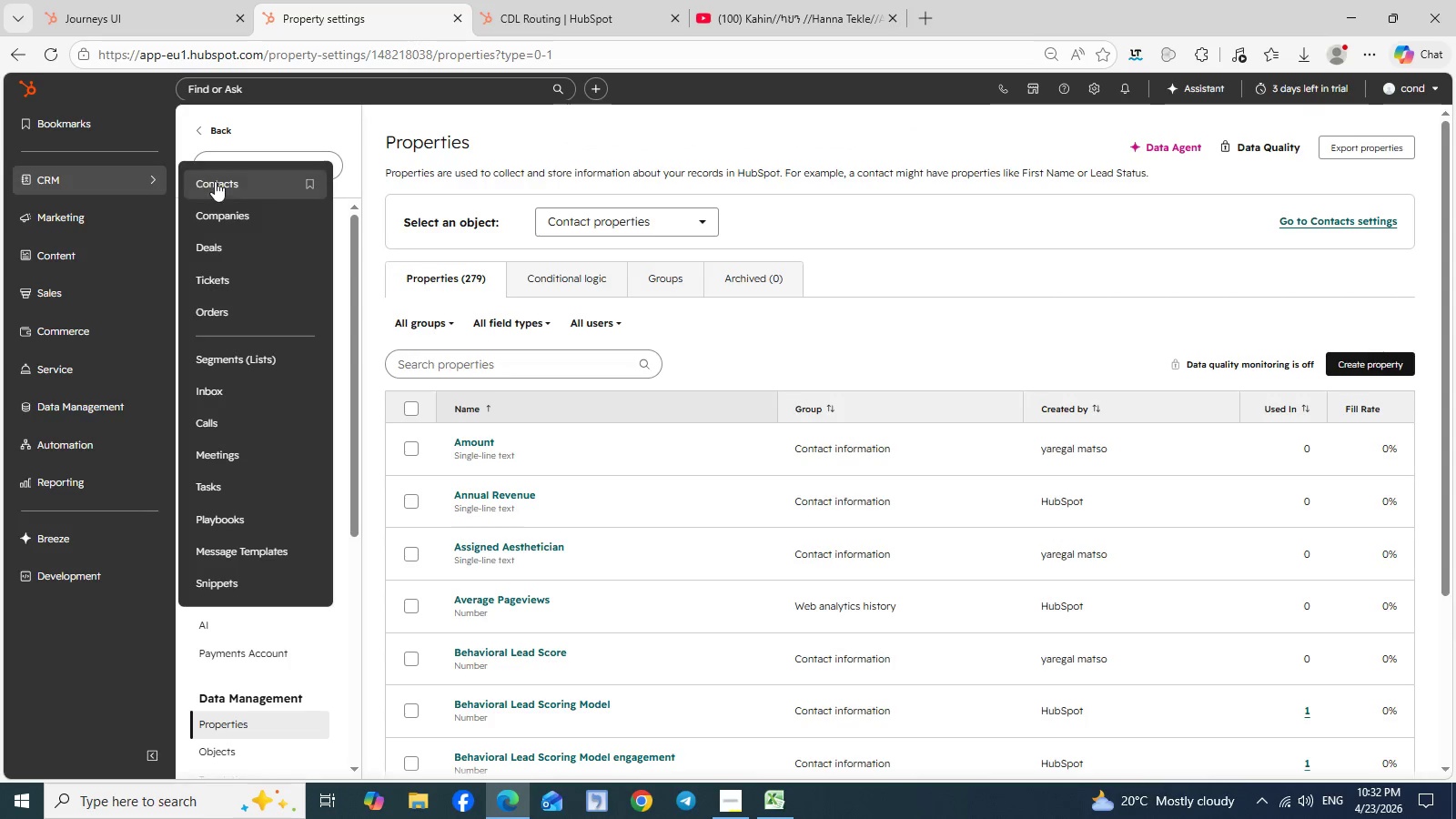 
left_click([217, 182])
 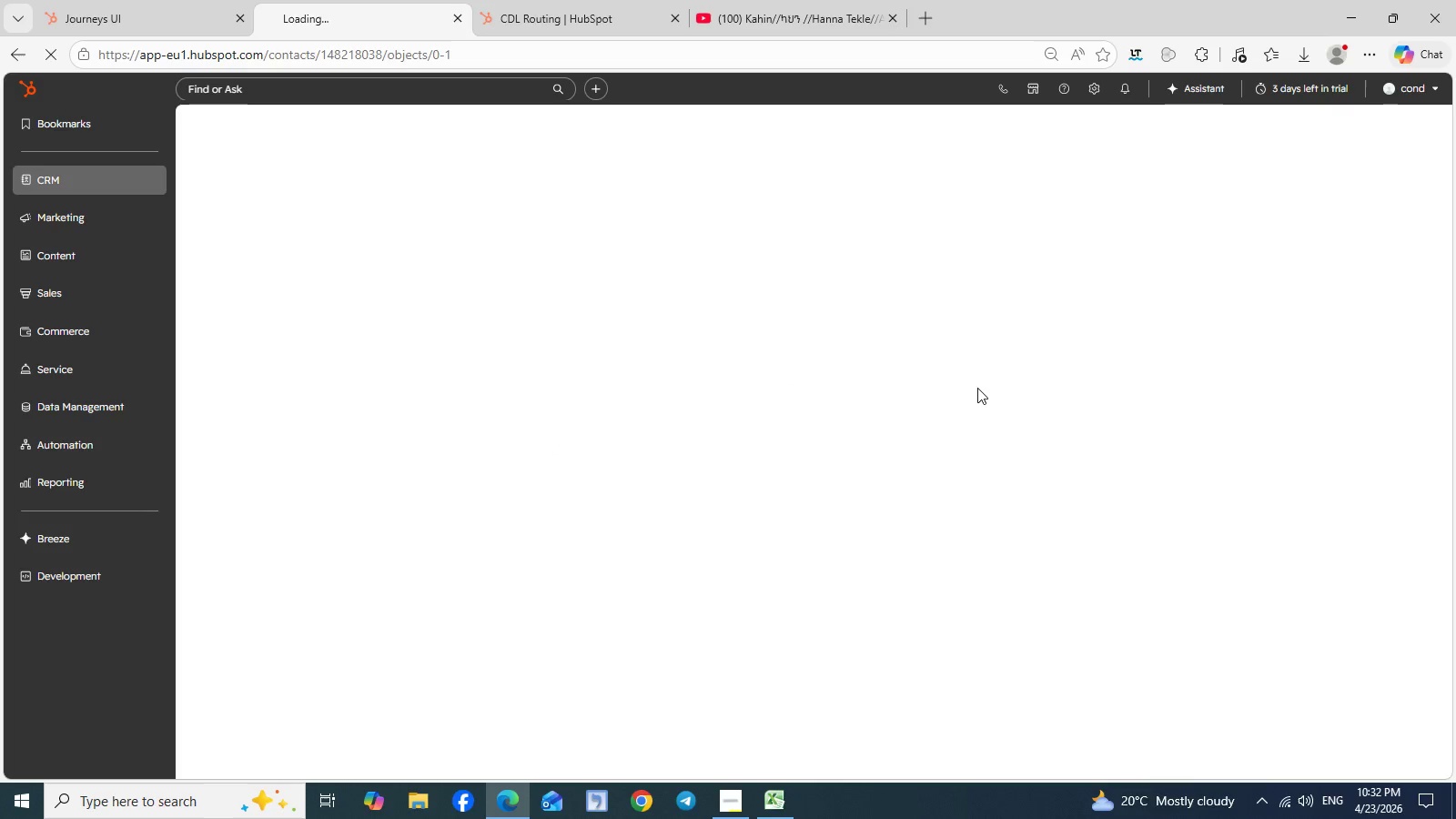 
wait(22.28)
 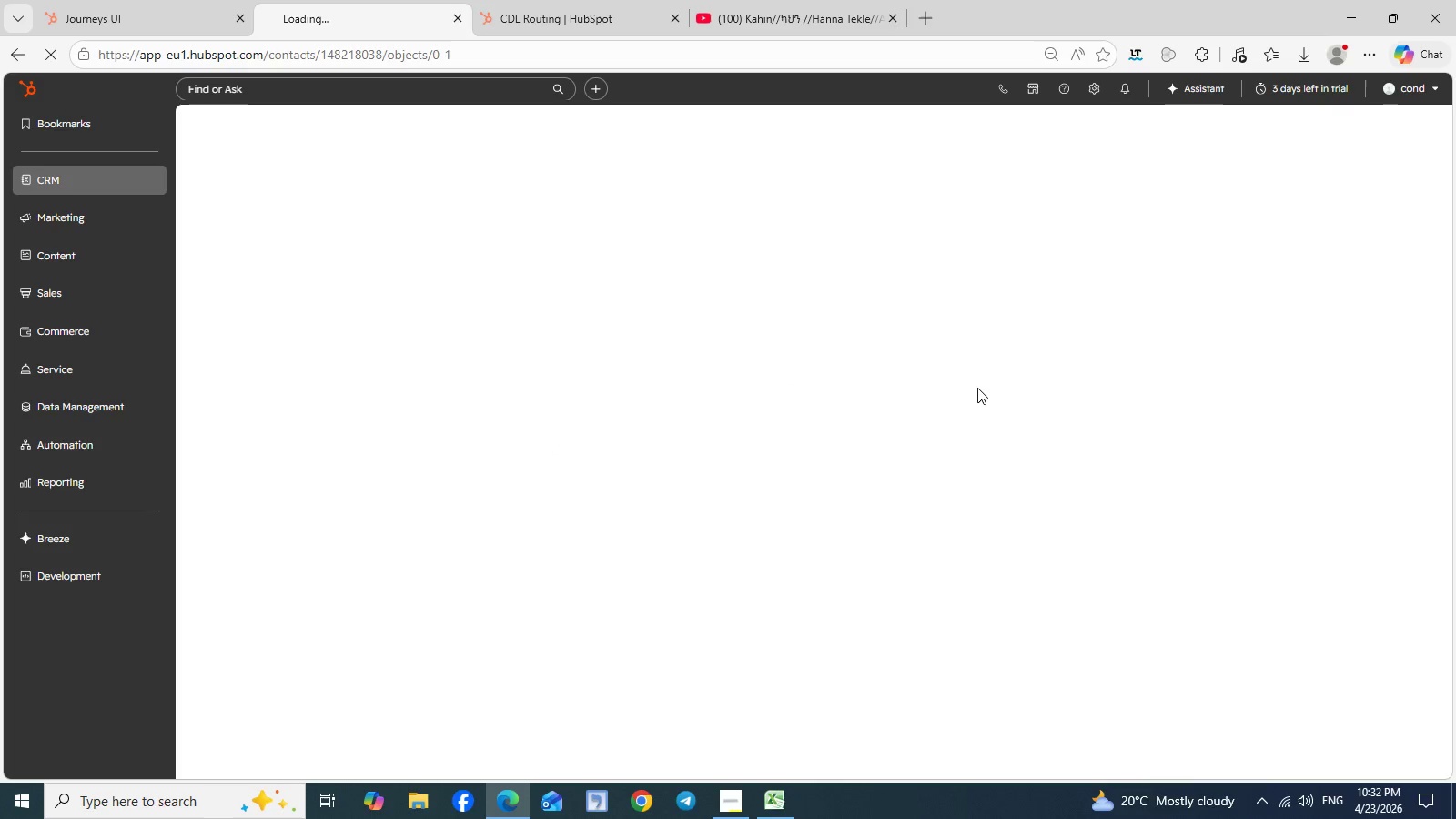 
left_click([118, 17])
 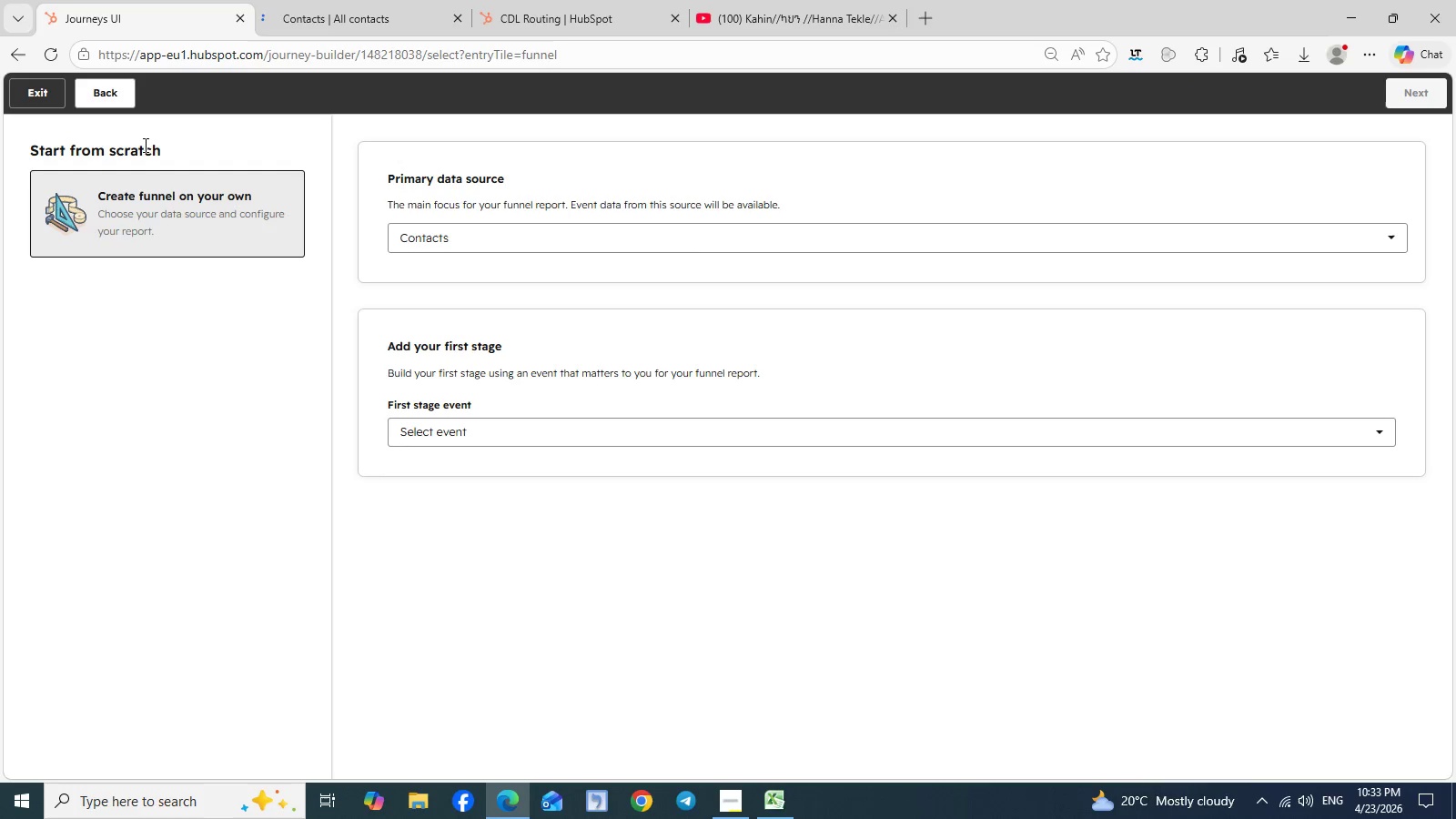 
wait(5.33)
 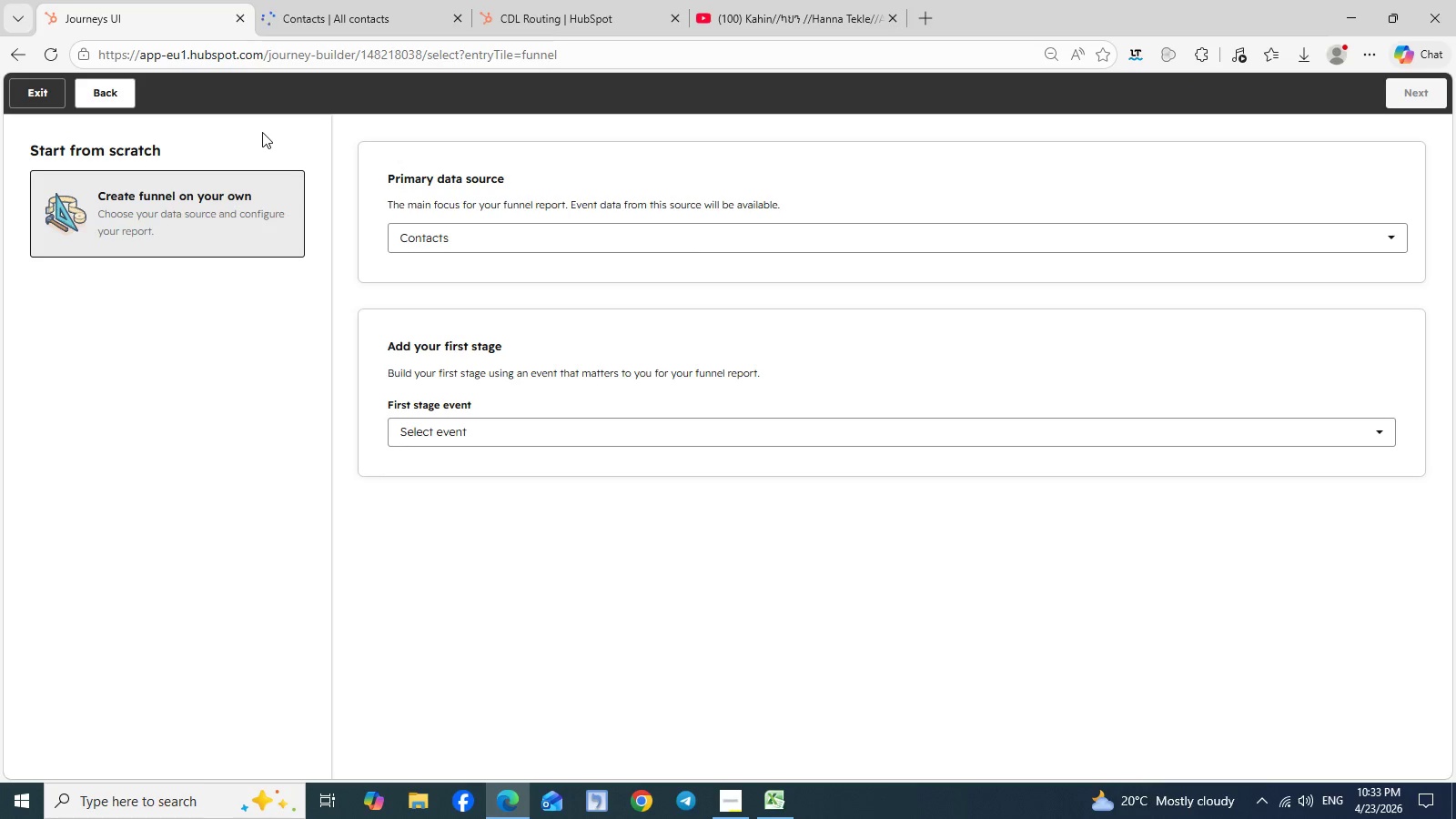 
left_click([113, 93])
 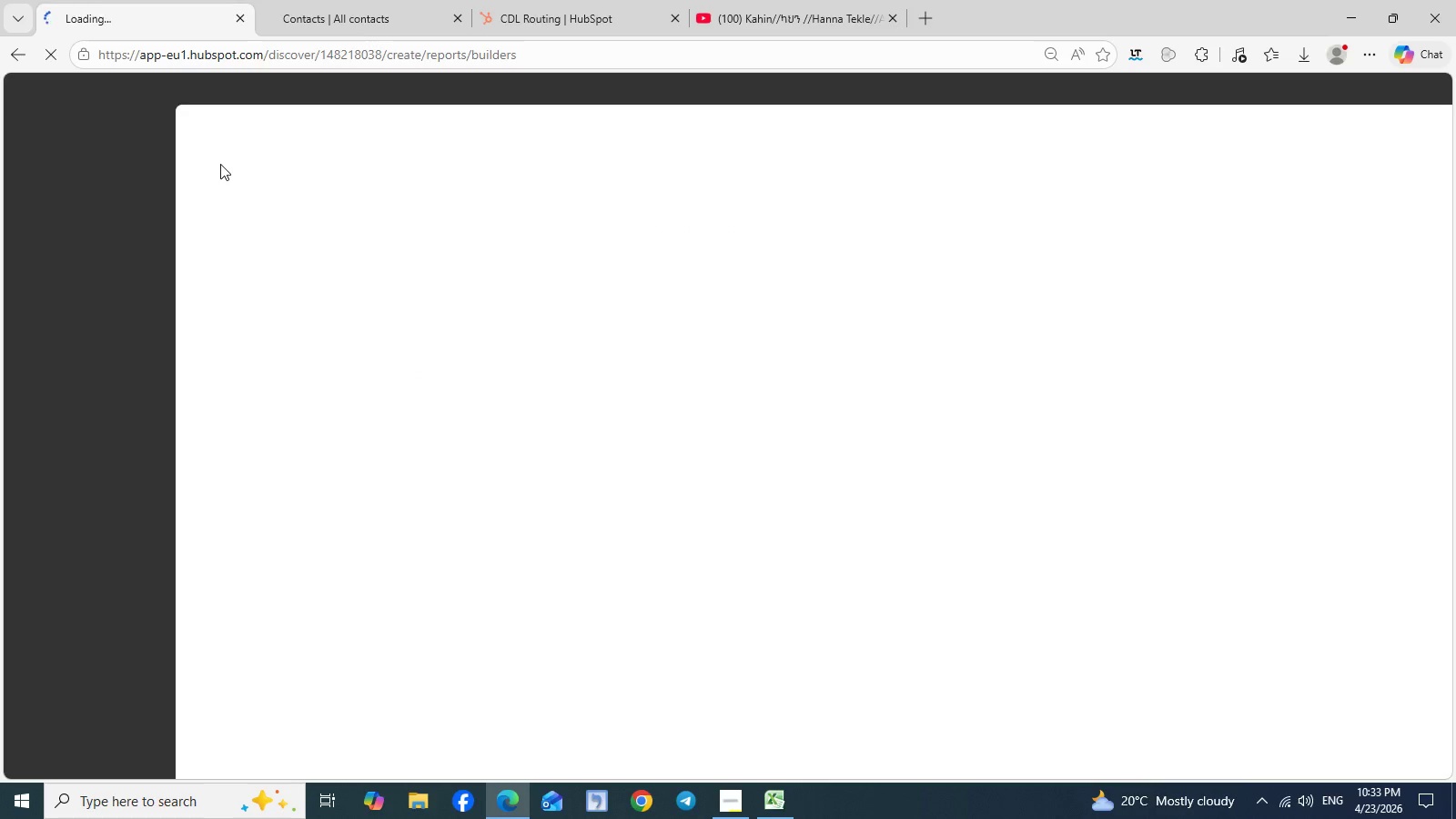 
mouse_move([361, 6])
 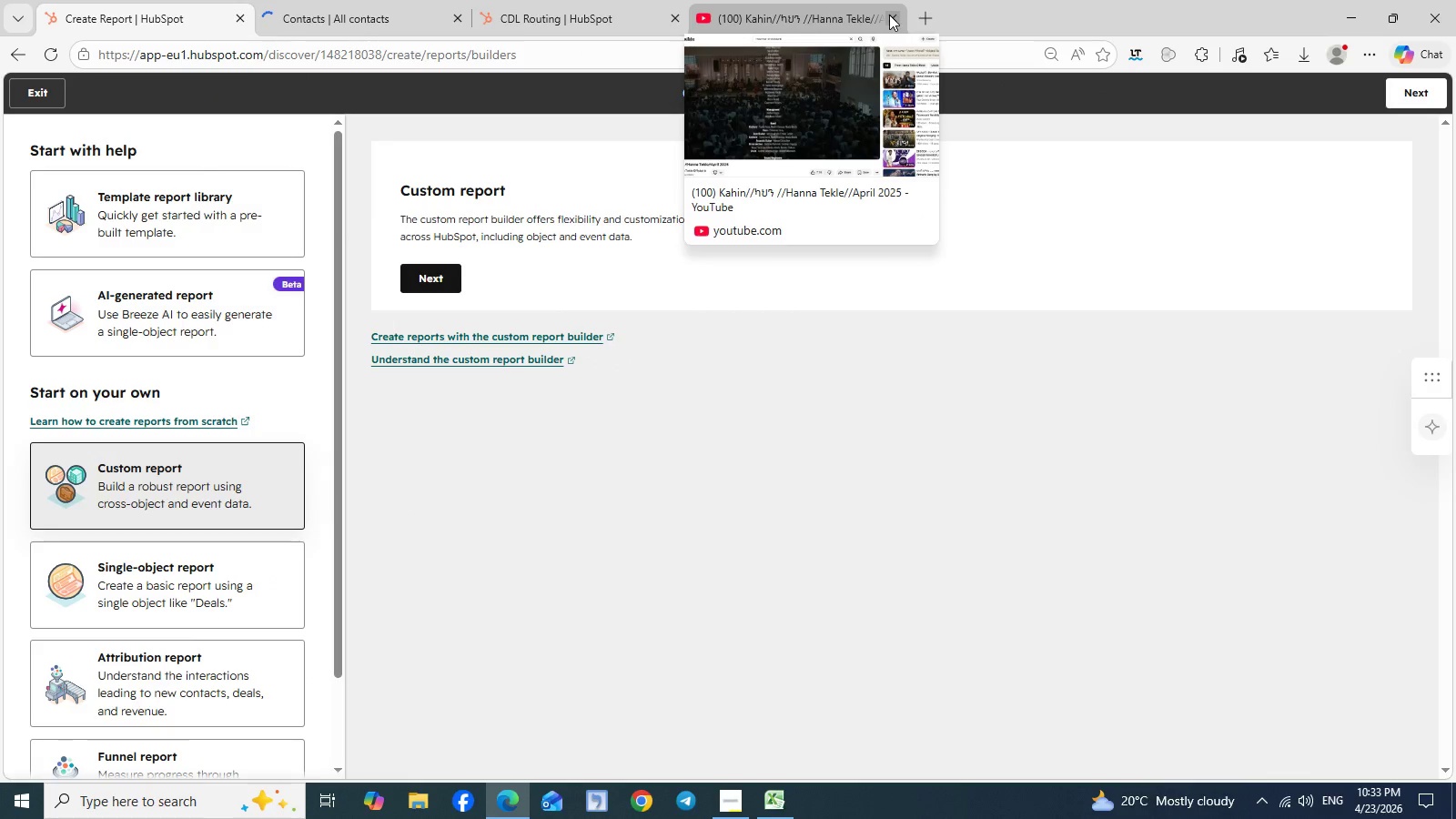 
left_click([895, 16])
 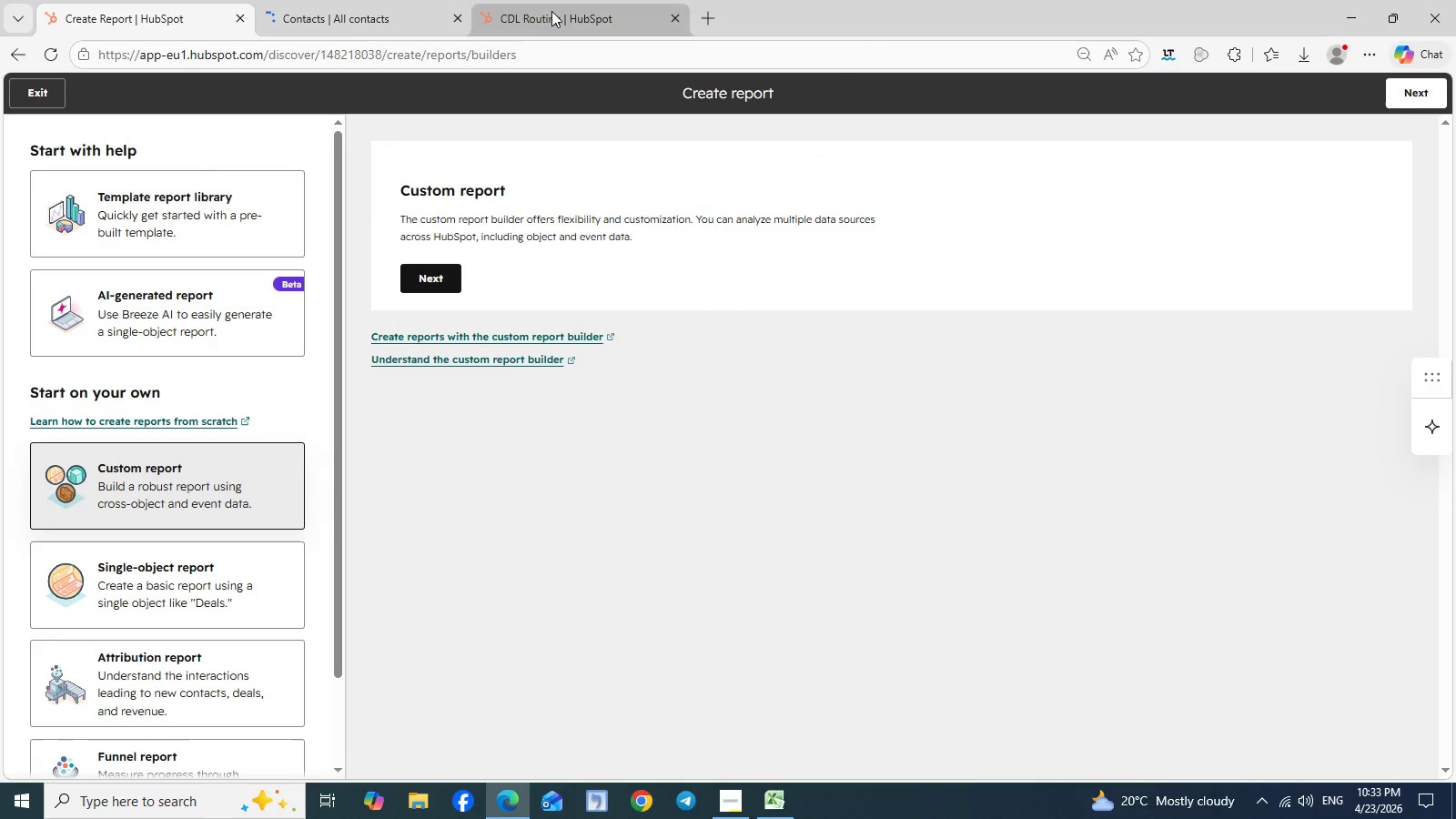 
left_click([550, 9])
 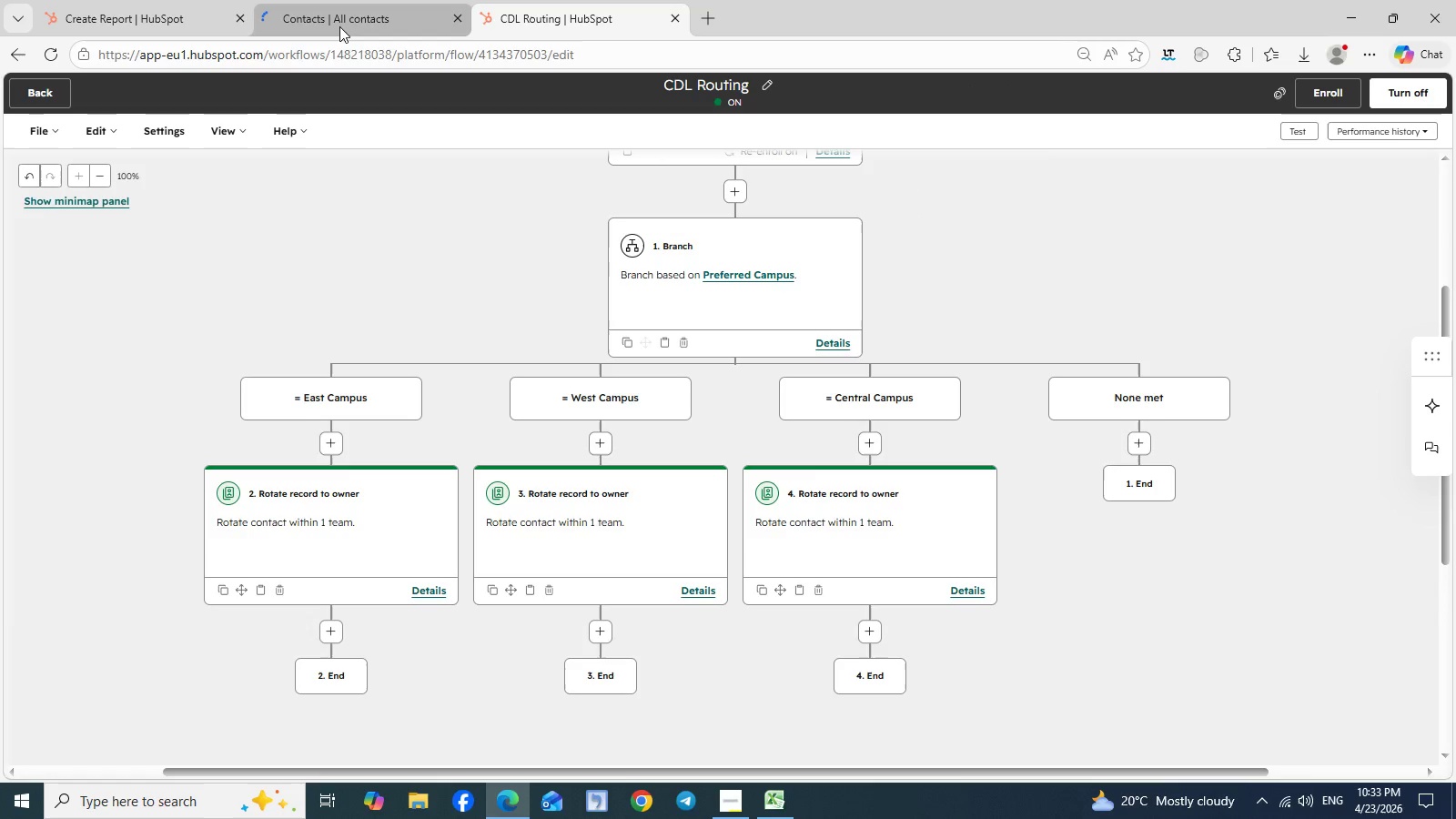 
left_click([339, 26])
 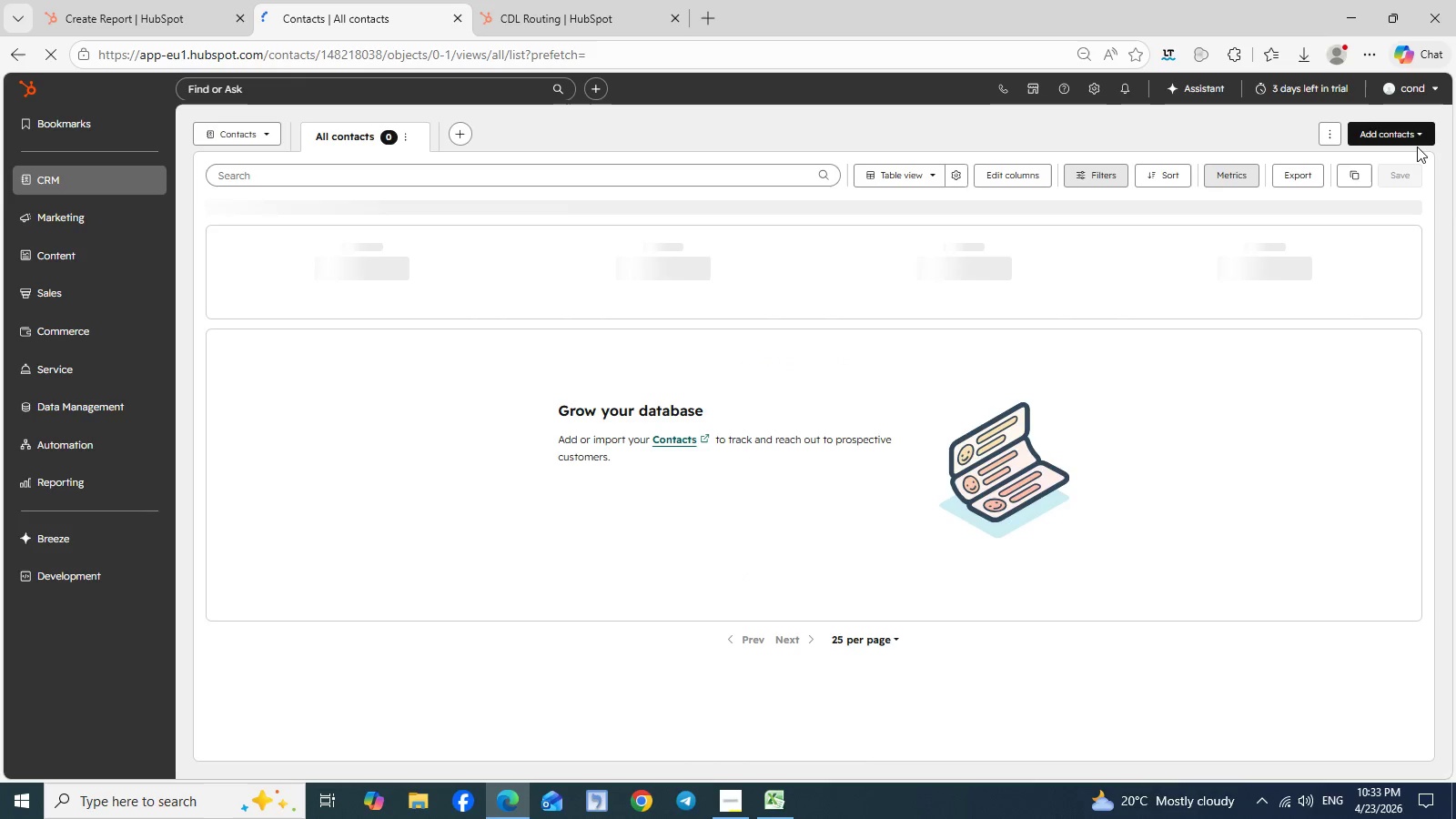 
wait(5.39)
 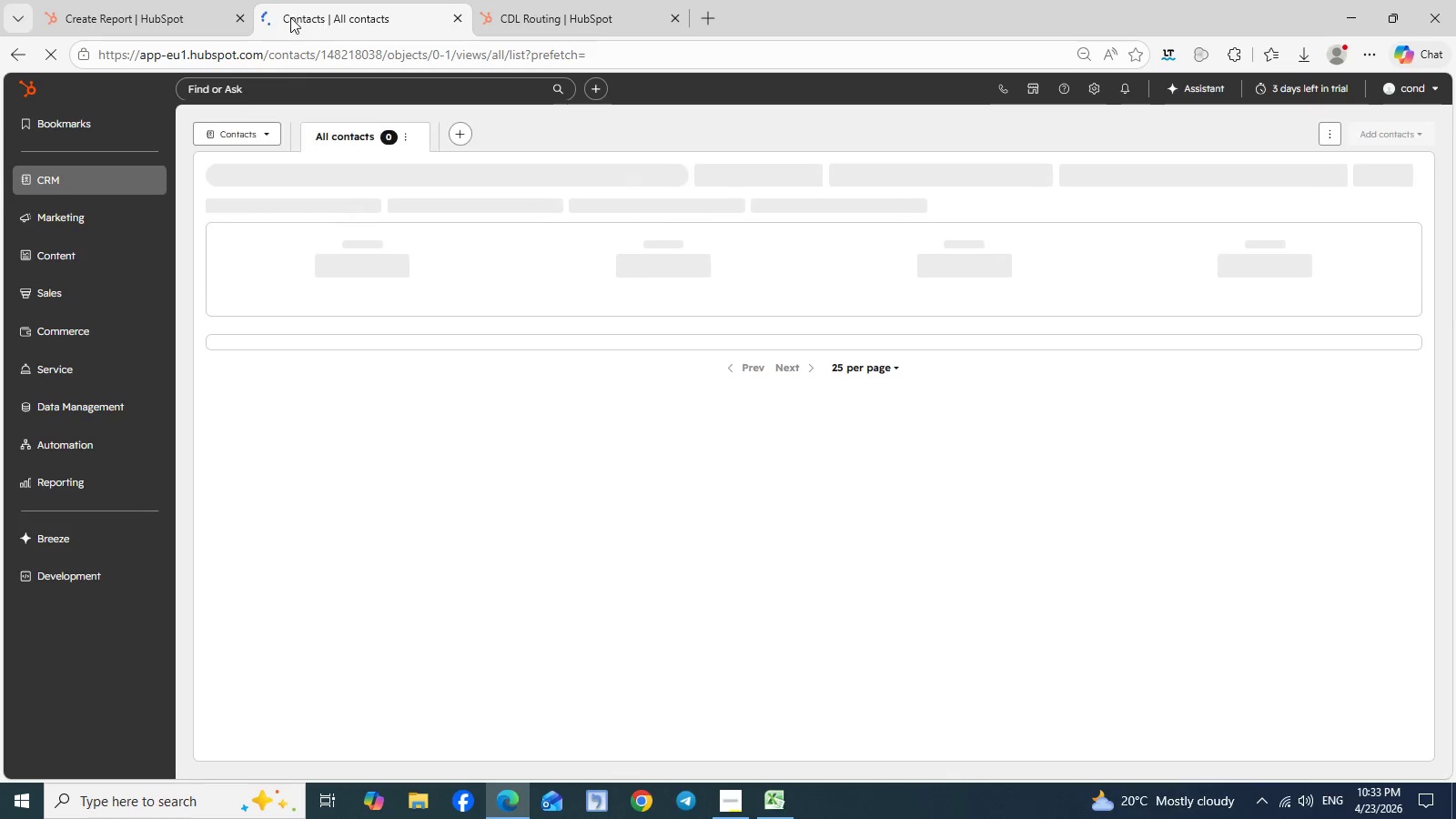 
left_click([1375, 126])
 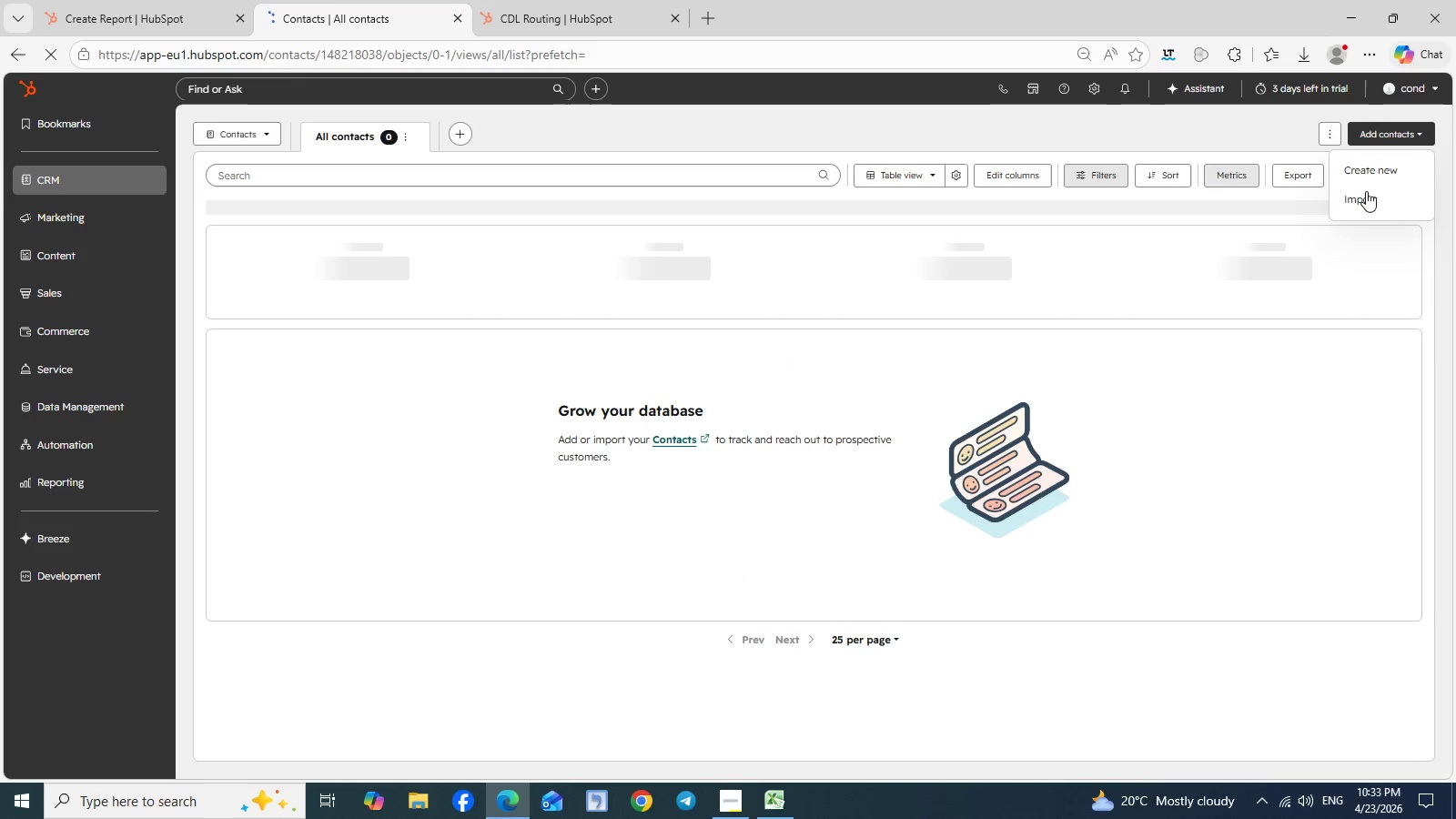 
left_click([1365, 195])
 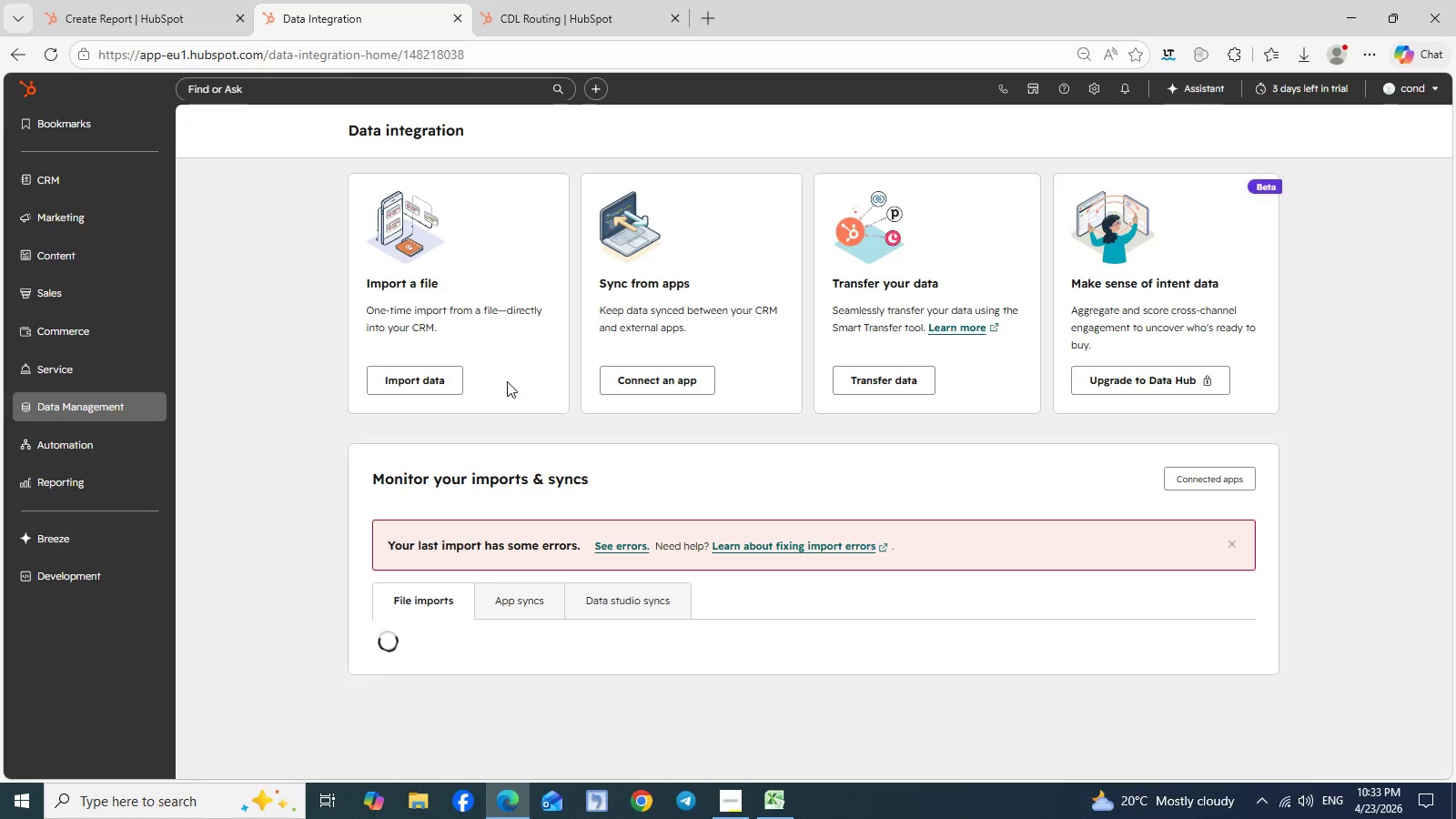 
wait(7.75)
 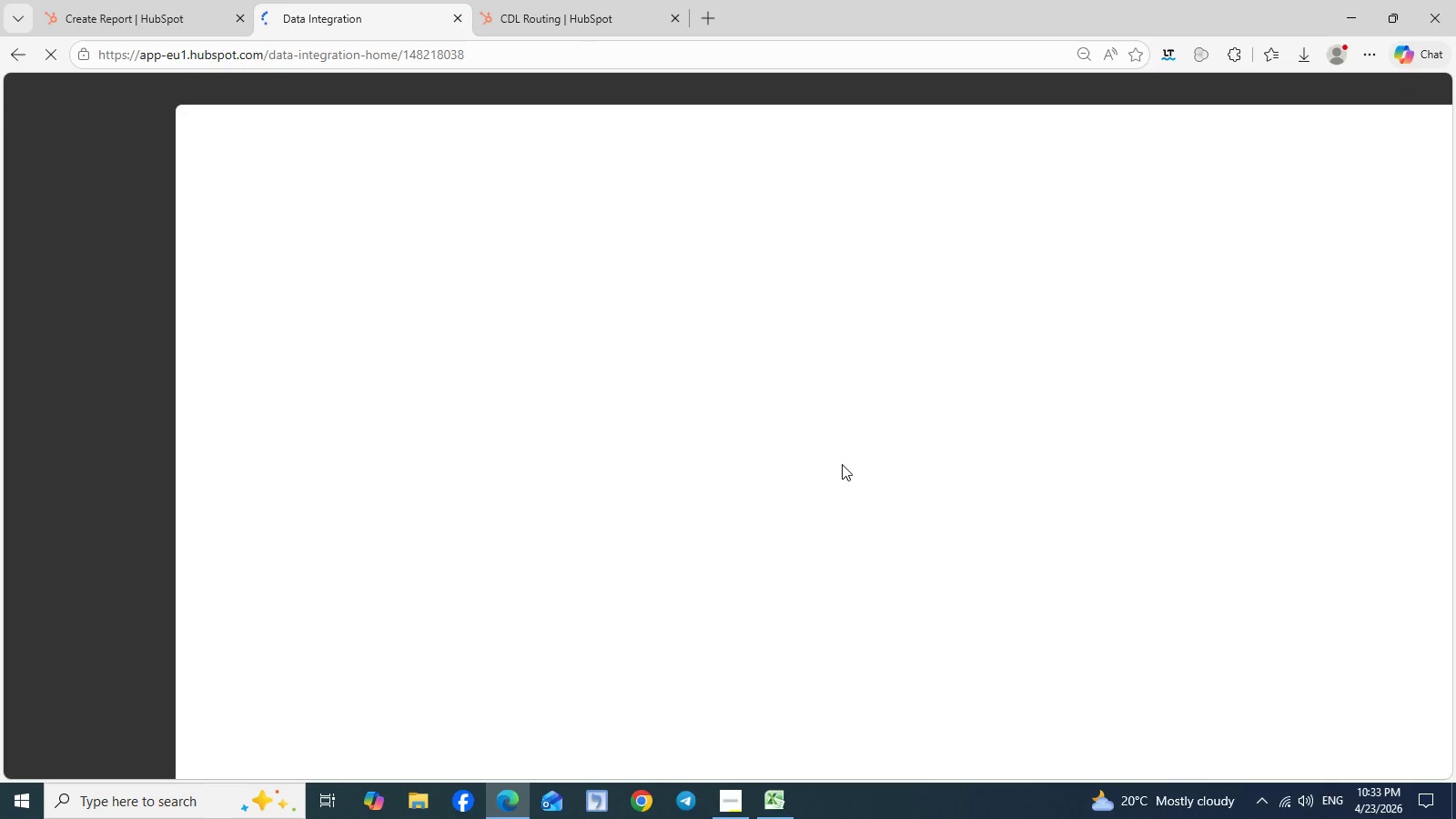 
left_click([412, 385])
 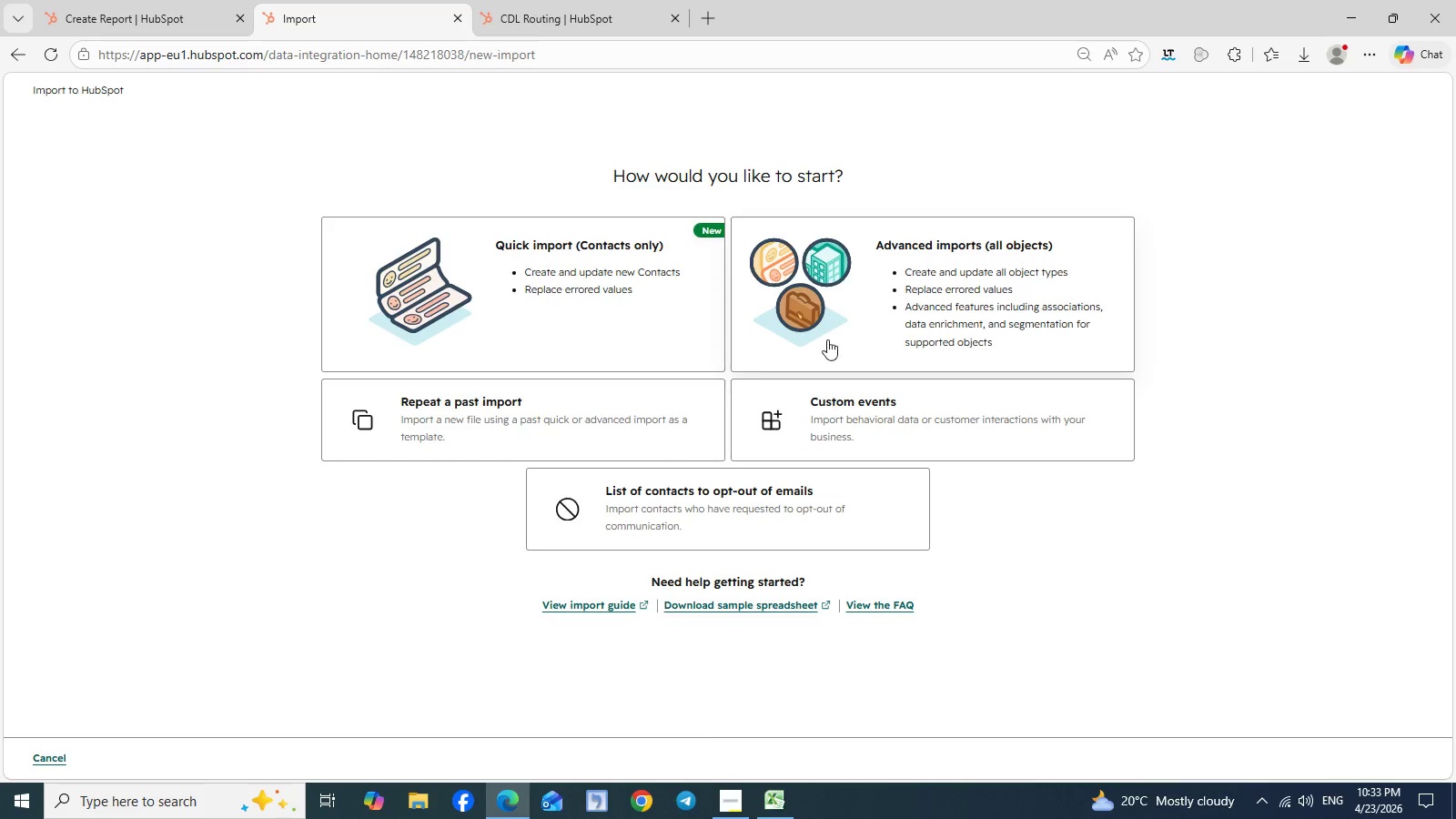 
left_click([548, 283])
 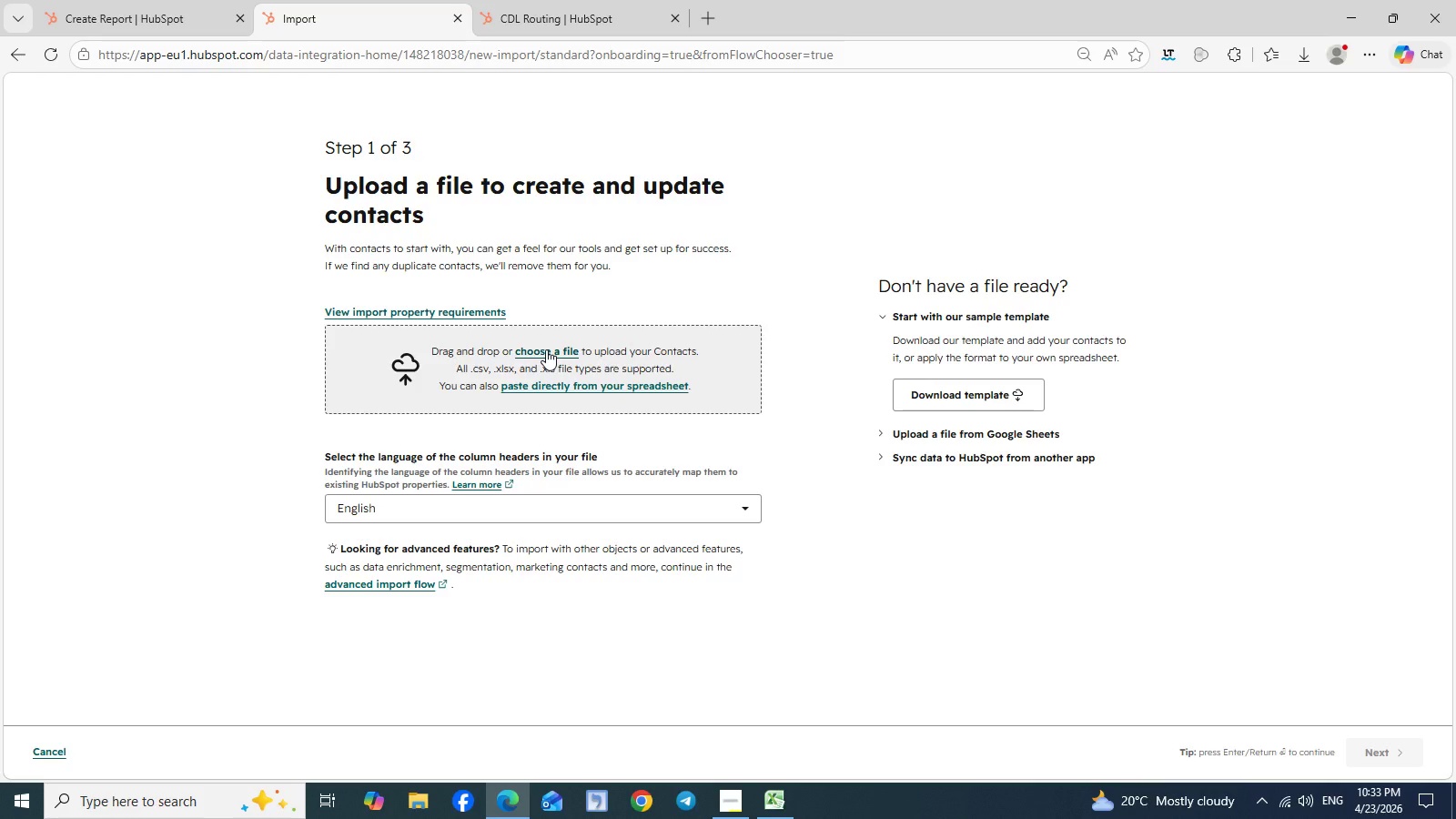 
wait(5.2)
 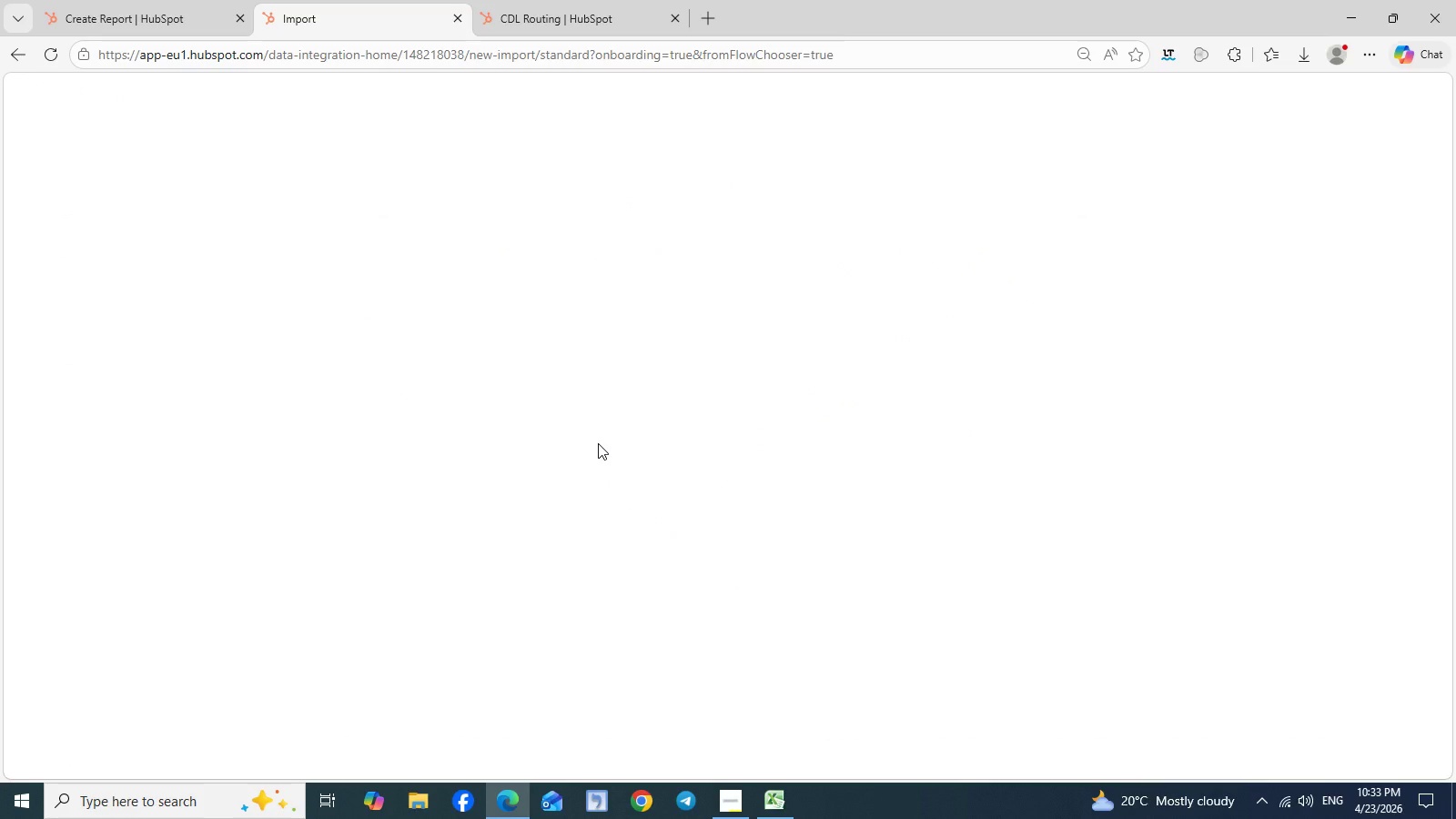 
left_click([546, 349])
 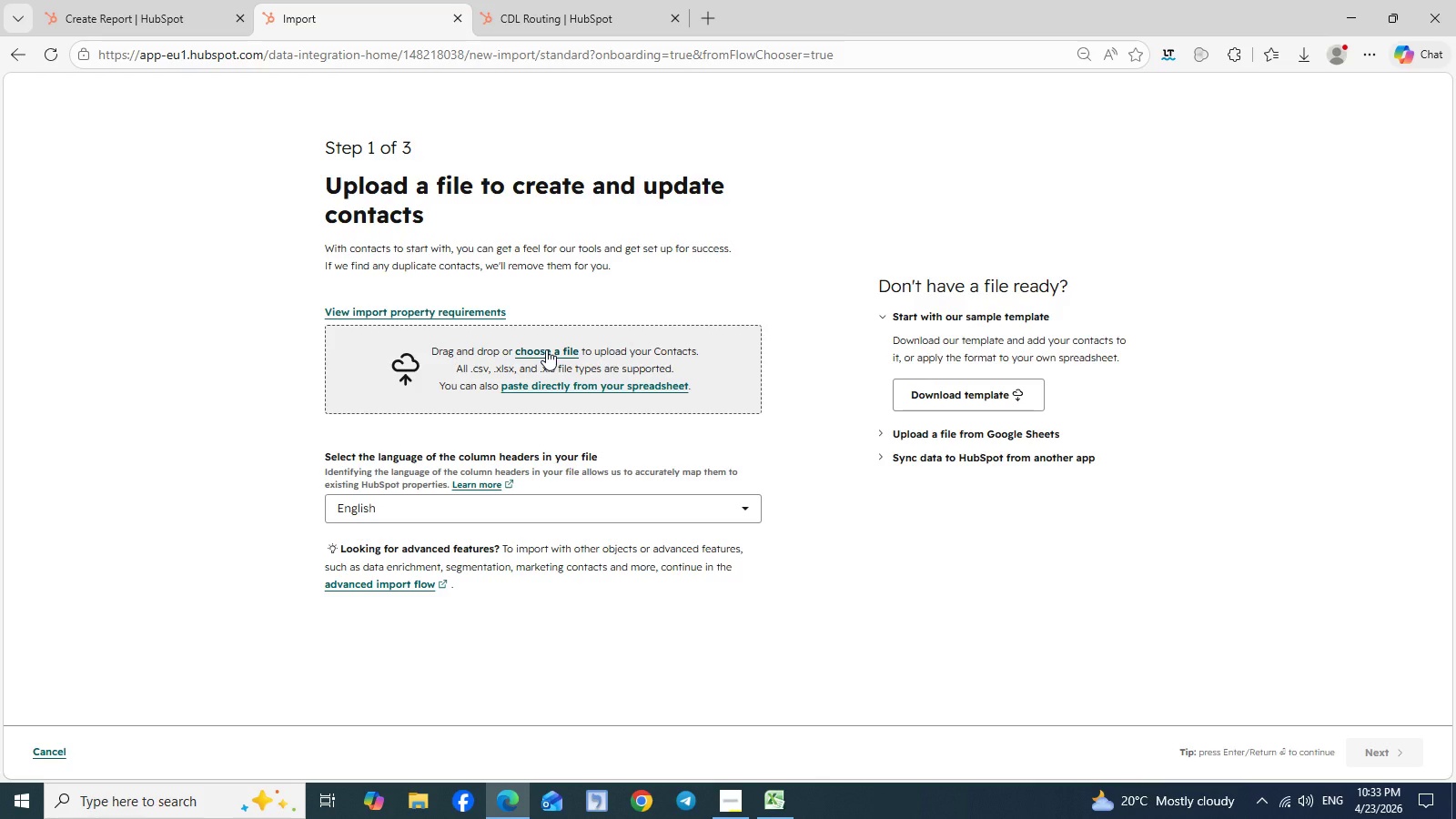 
left_click([546, 349])
 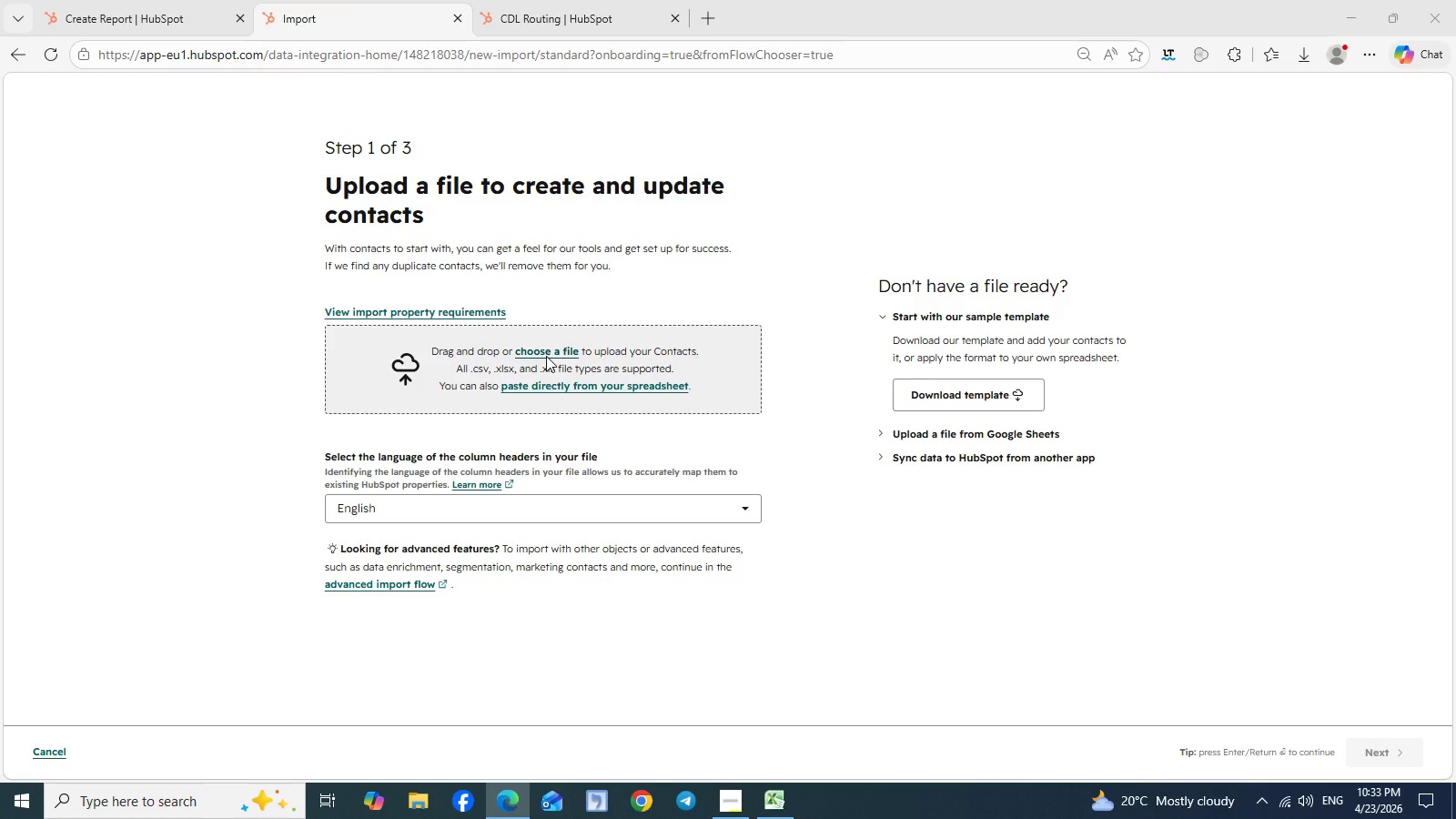 
wait(8.89)
 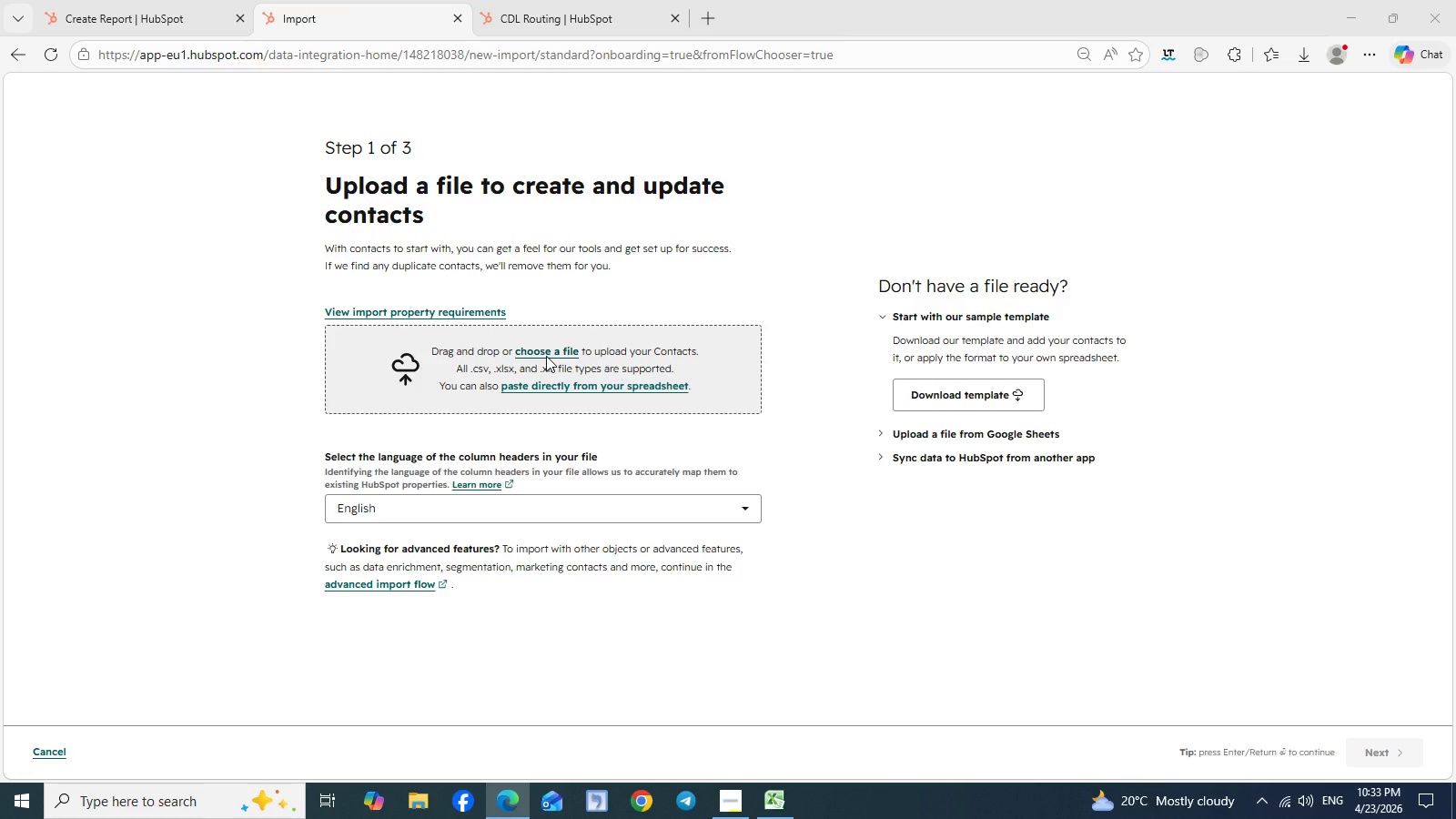 
left_click([171, 40])
 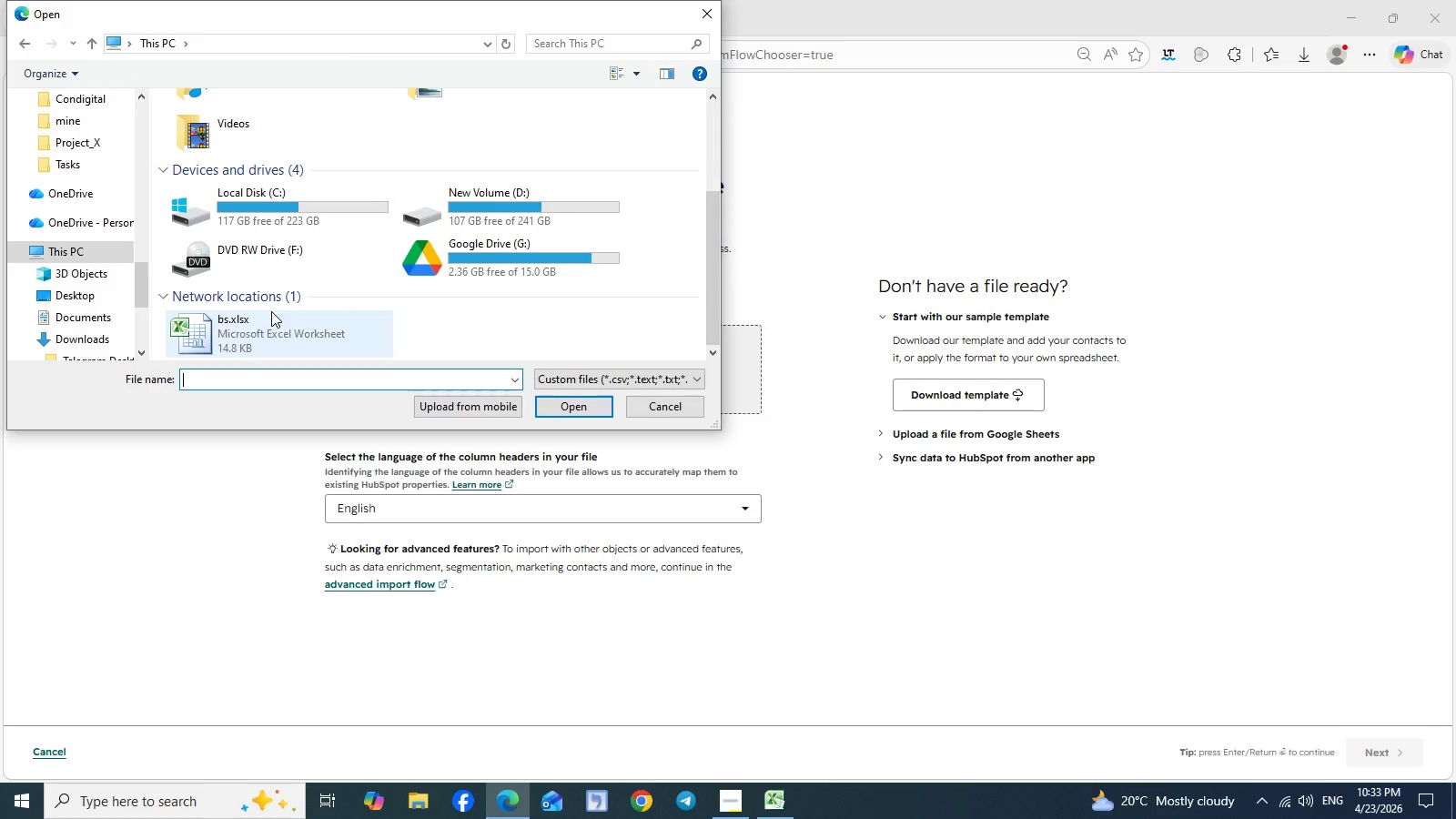 
wait(6.64)
 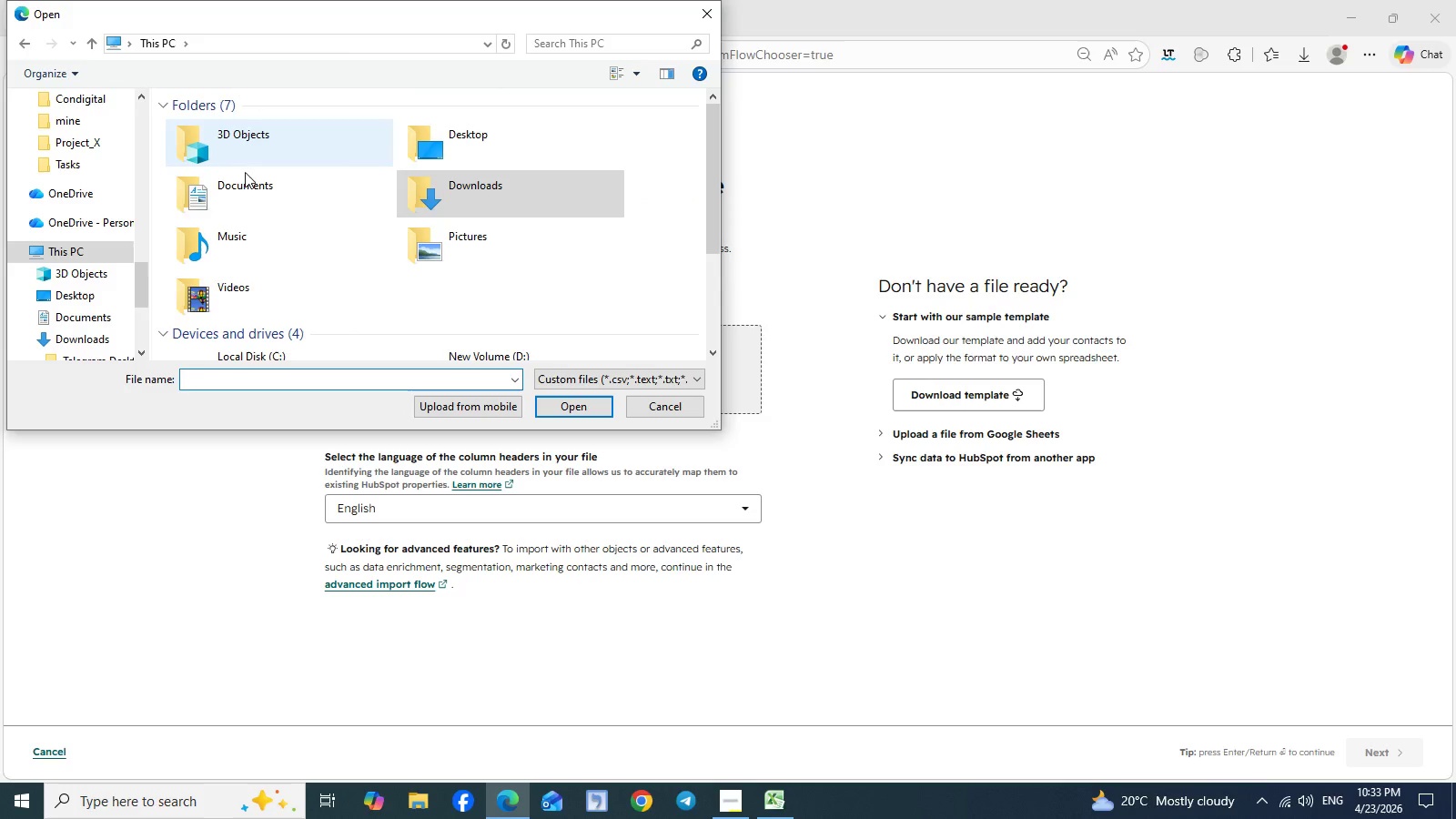 
left_click([95, 297])
 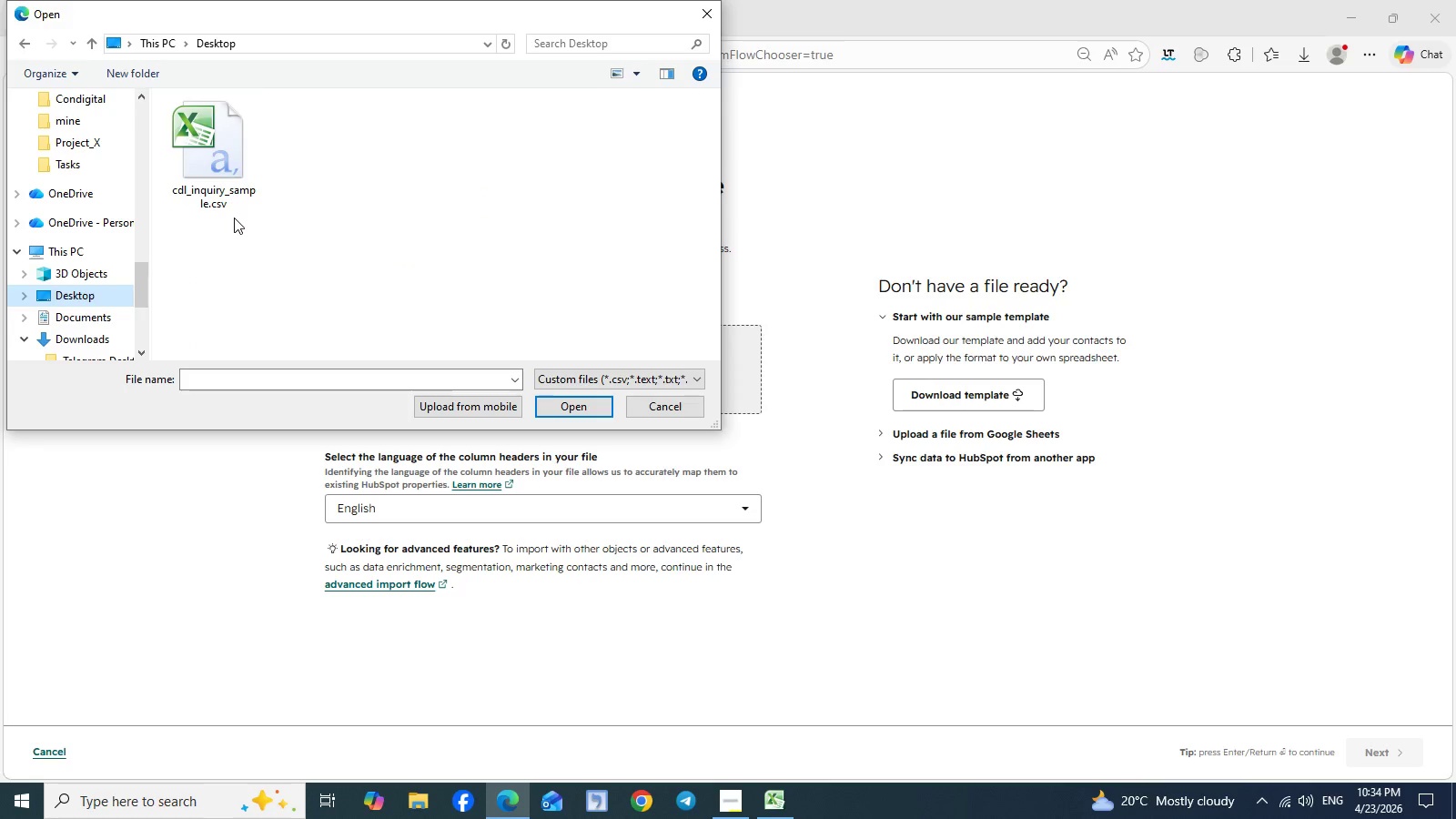 
left_click([233, 193])
 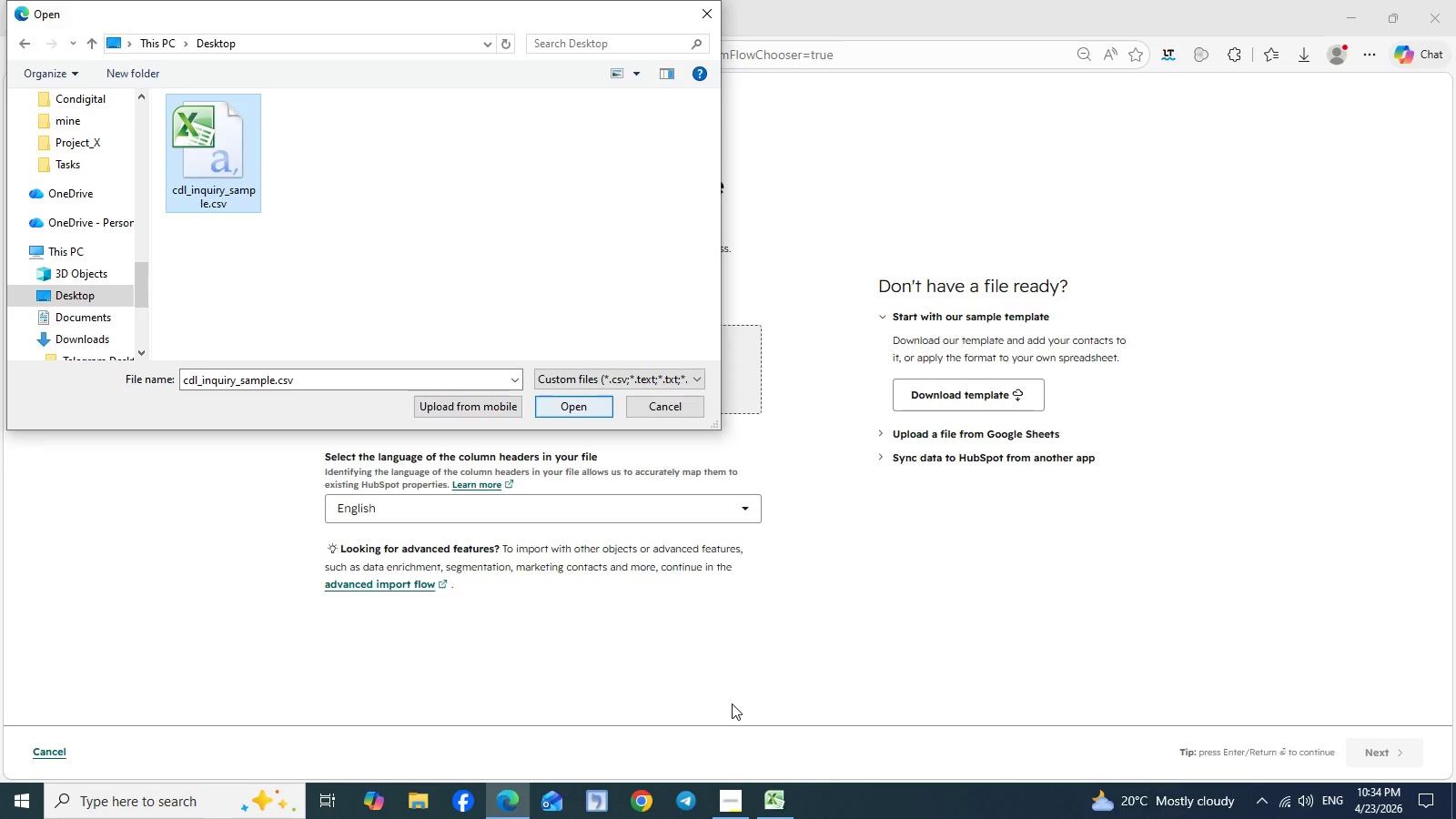 
left_click([773, 798])
 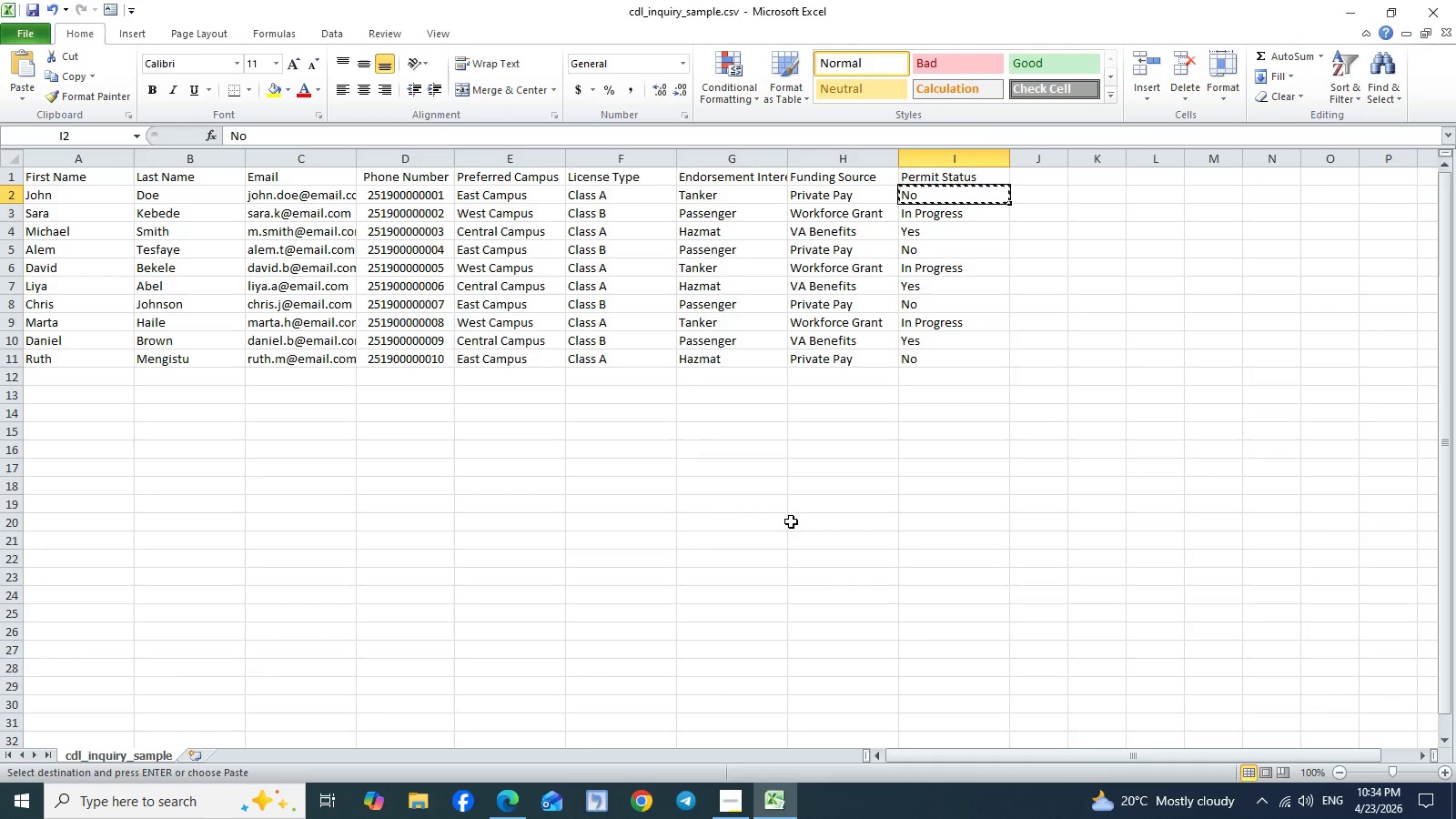 
key(Control+S)
 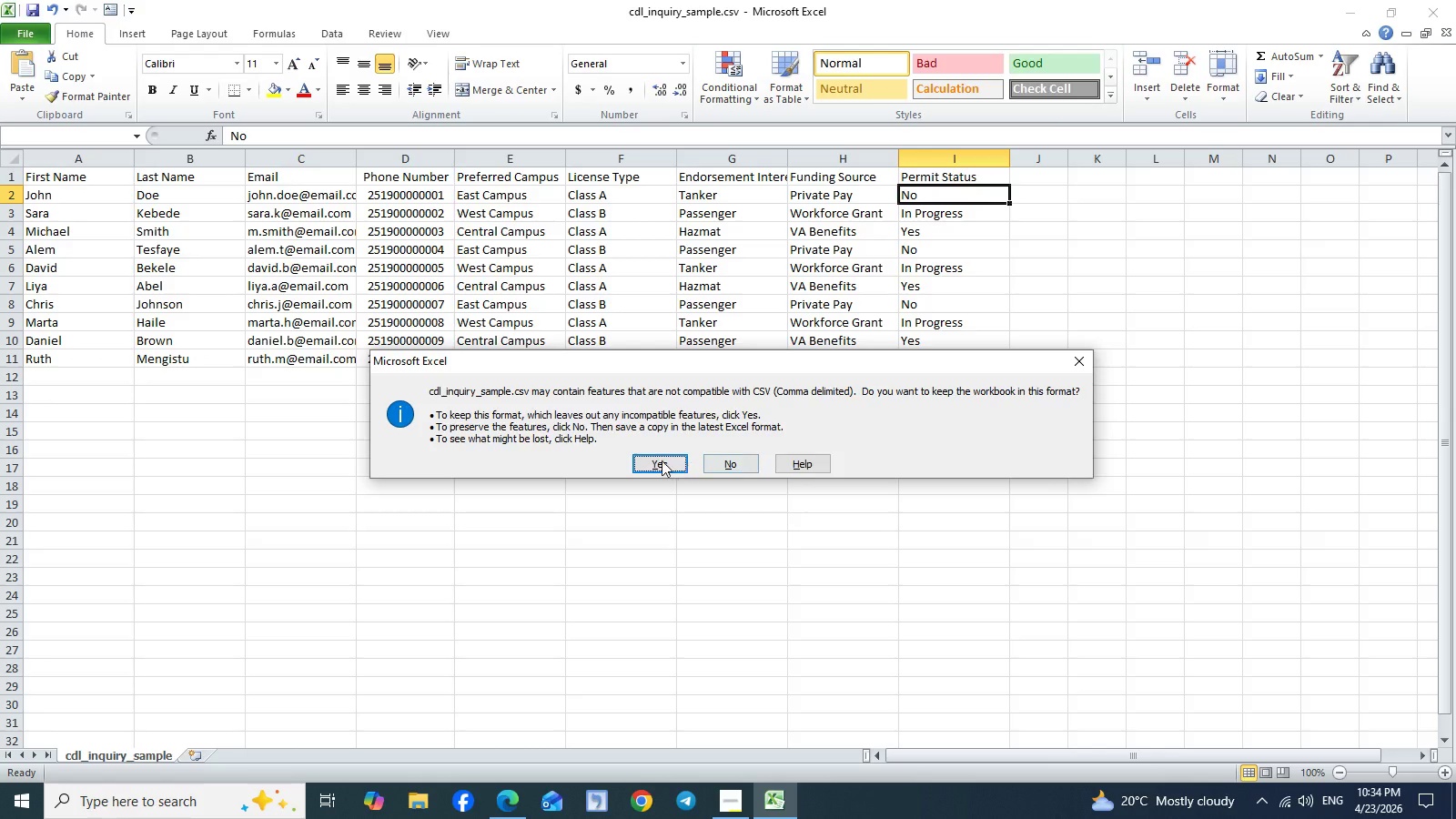 
left_click([656, 465])
 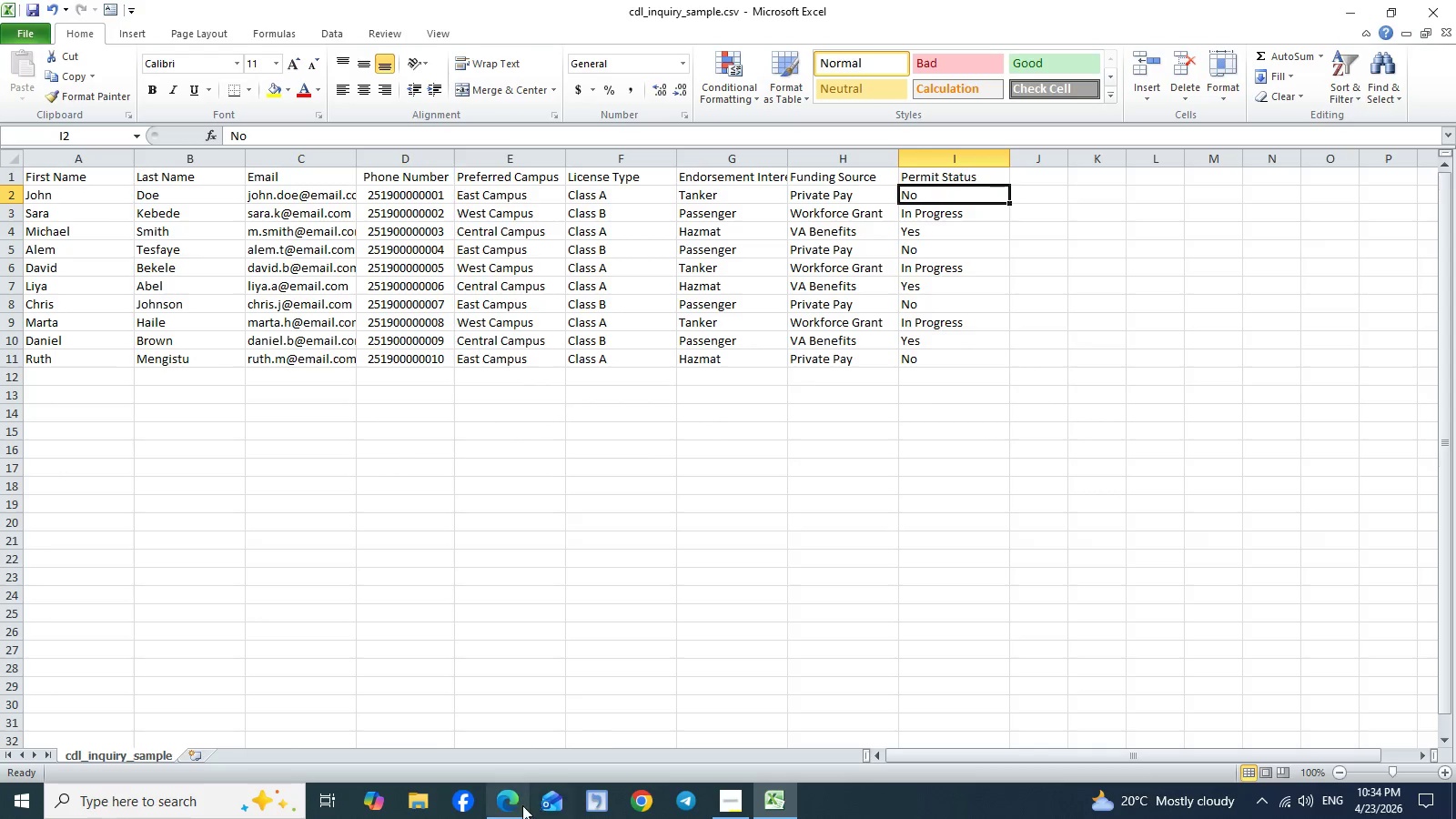 
left_click([511, 811])
 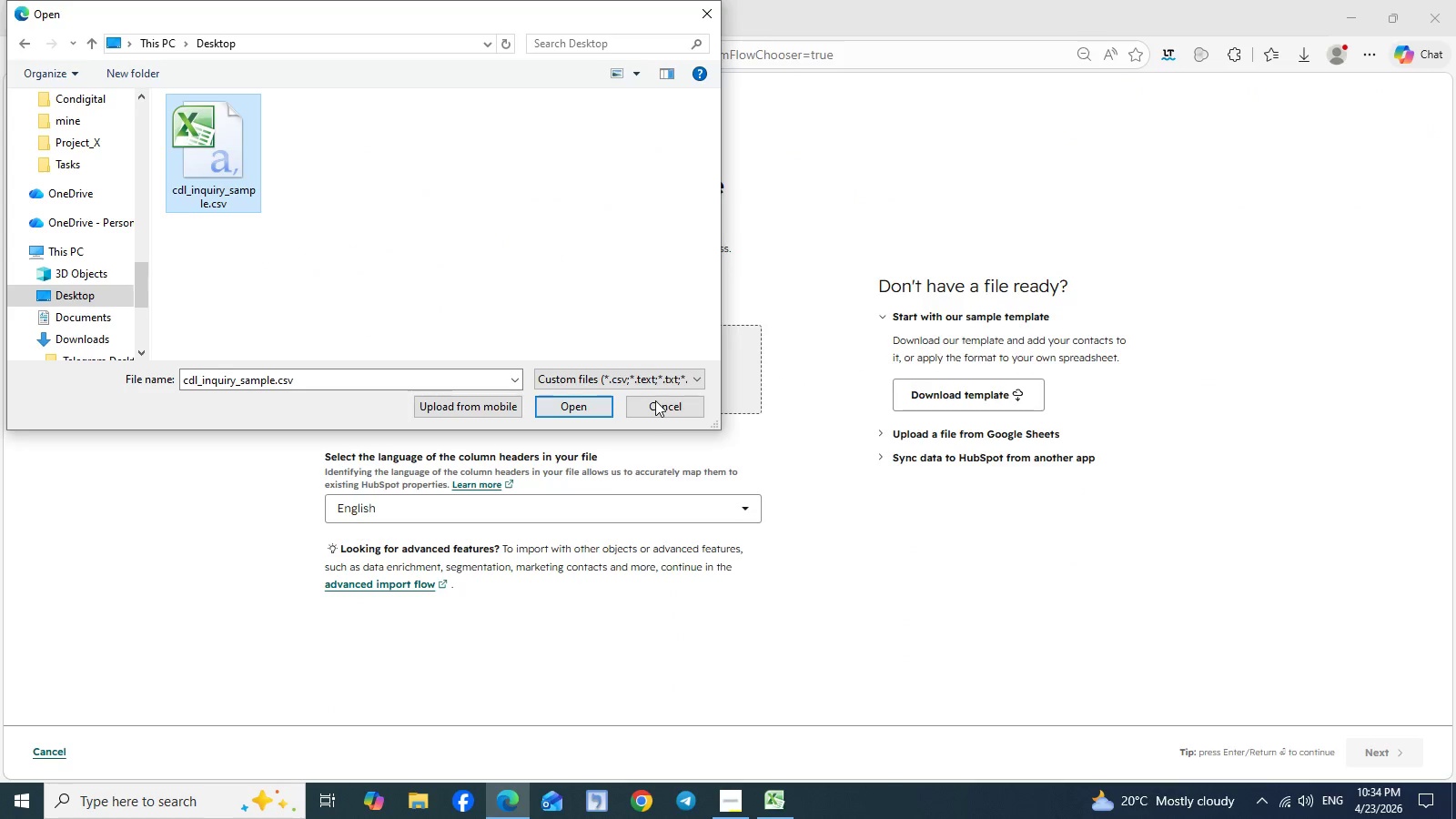 
left_click([658, 399])
 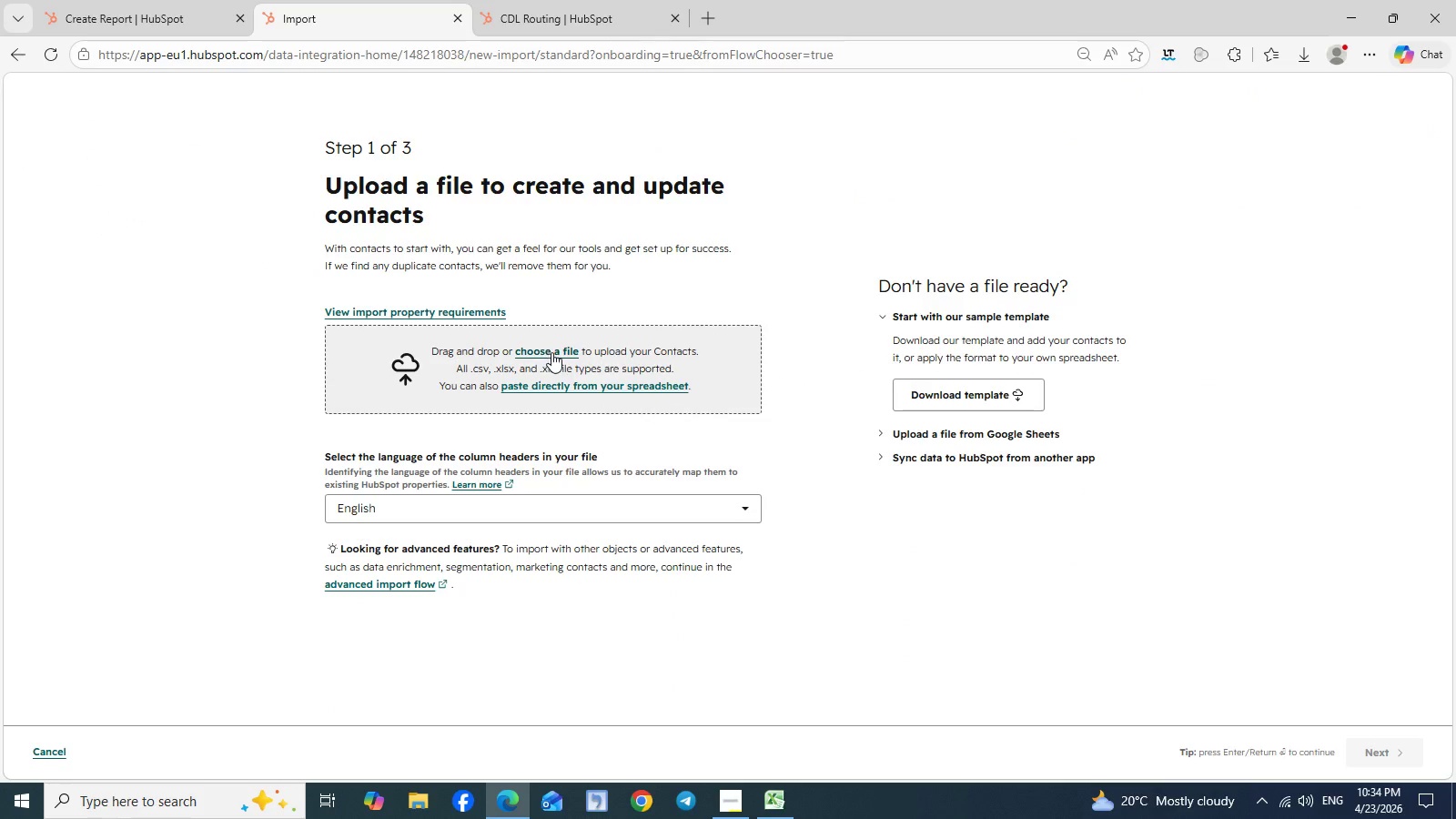 
left_click([551, 352])
 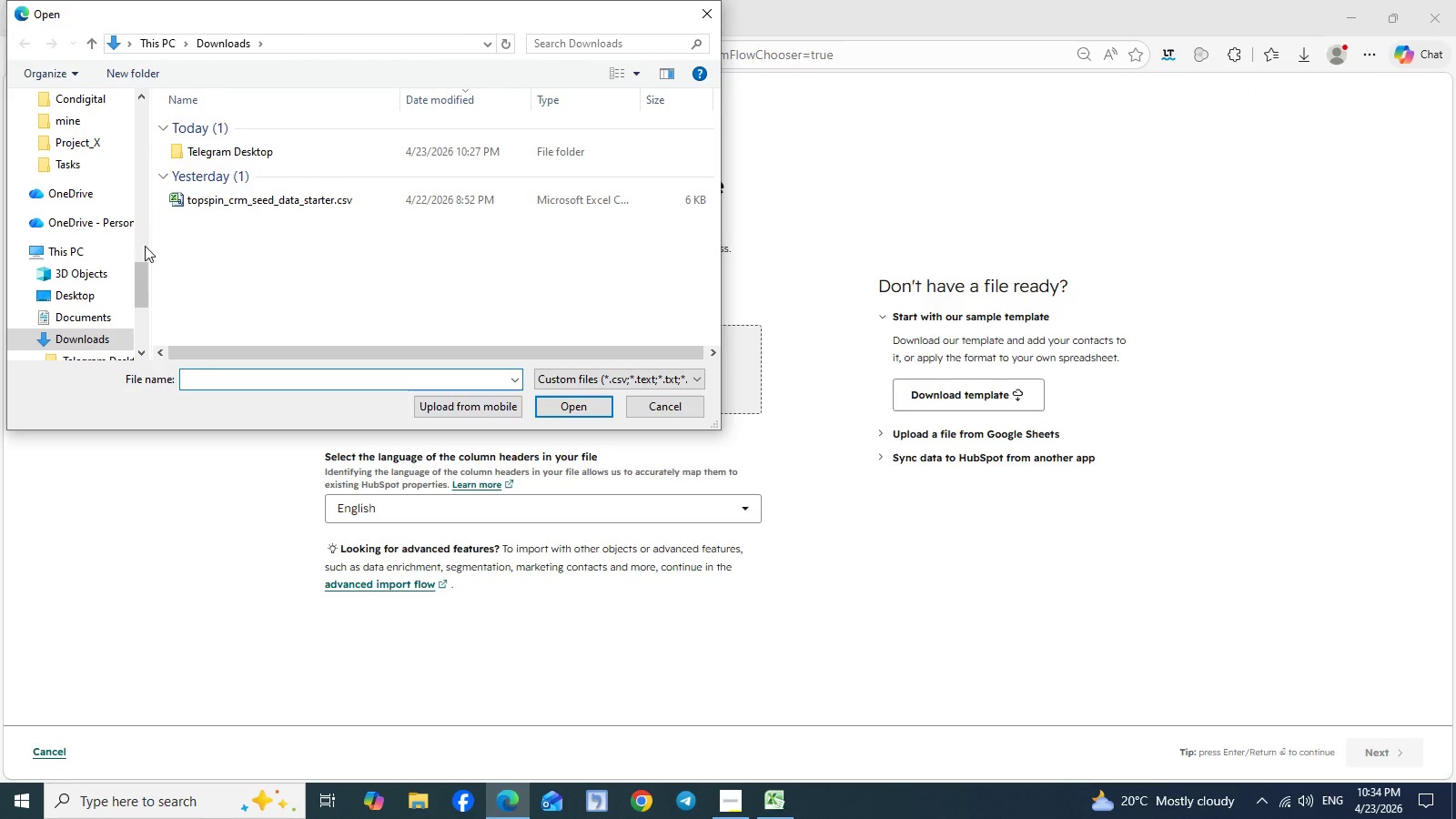 
left_click([103, 293])
 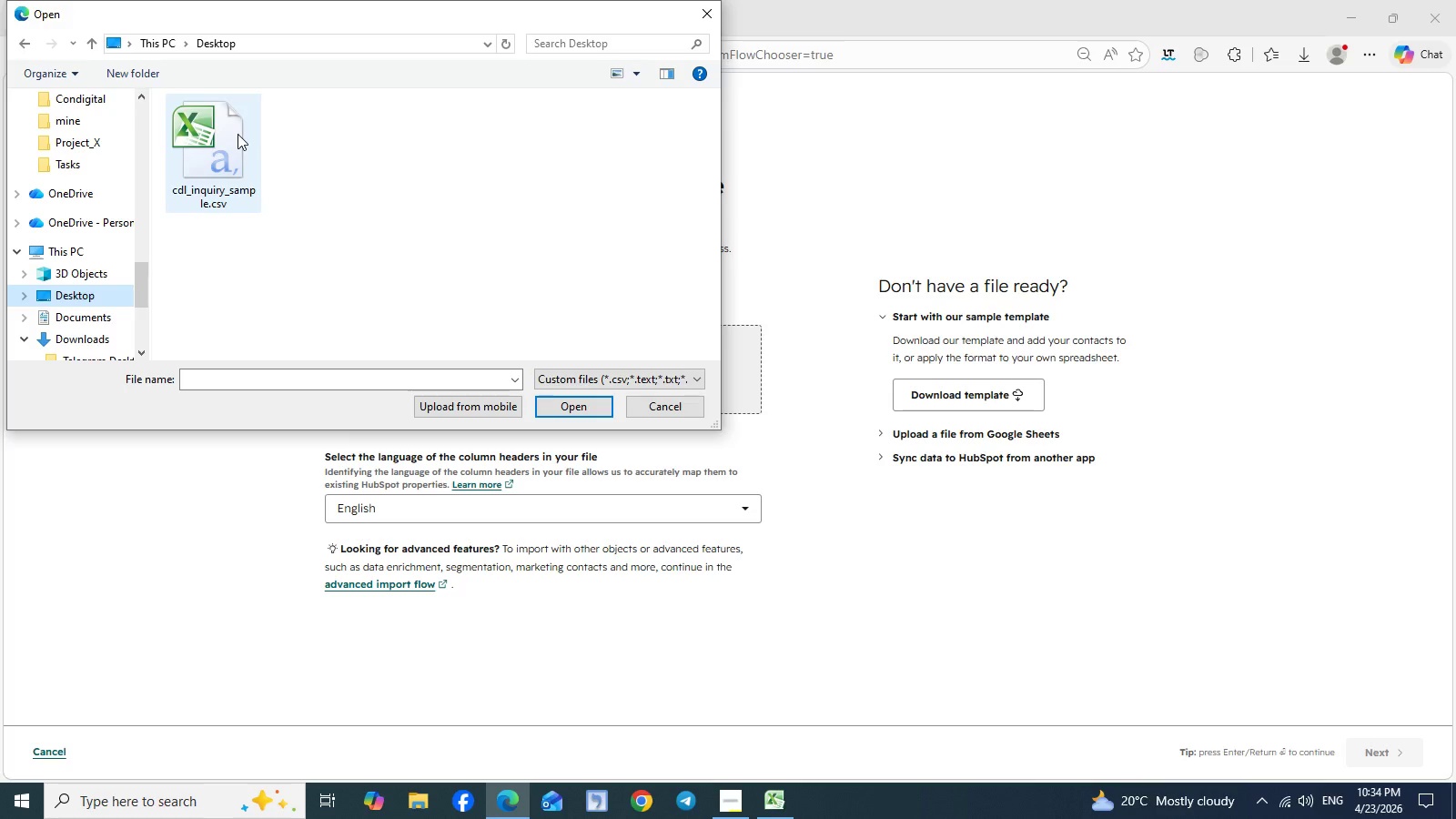 
left_click([238, 128])
 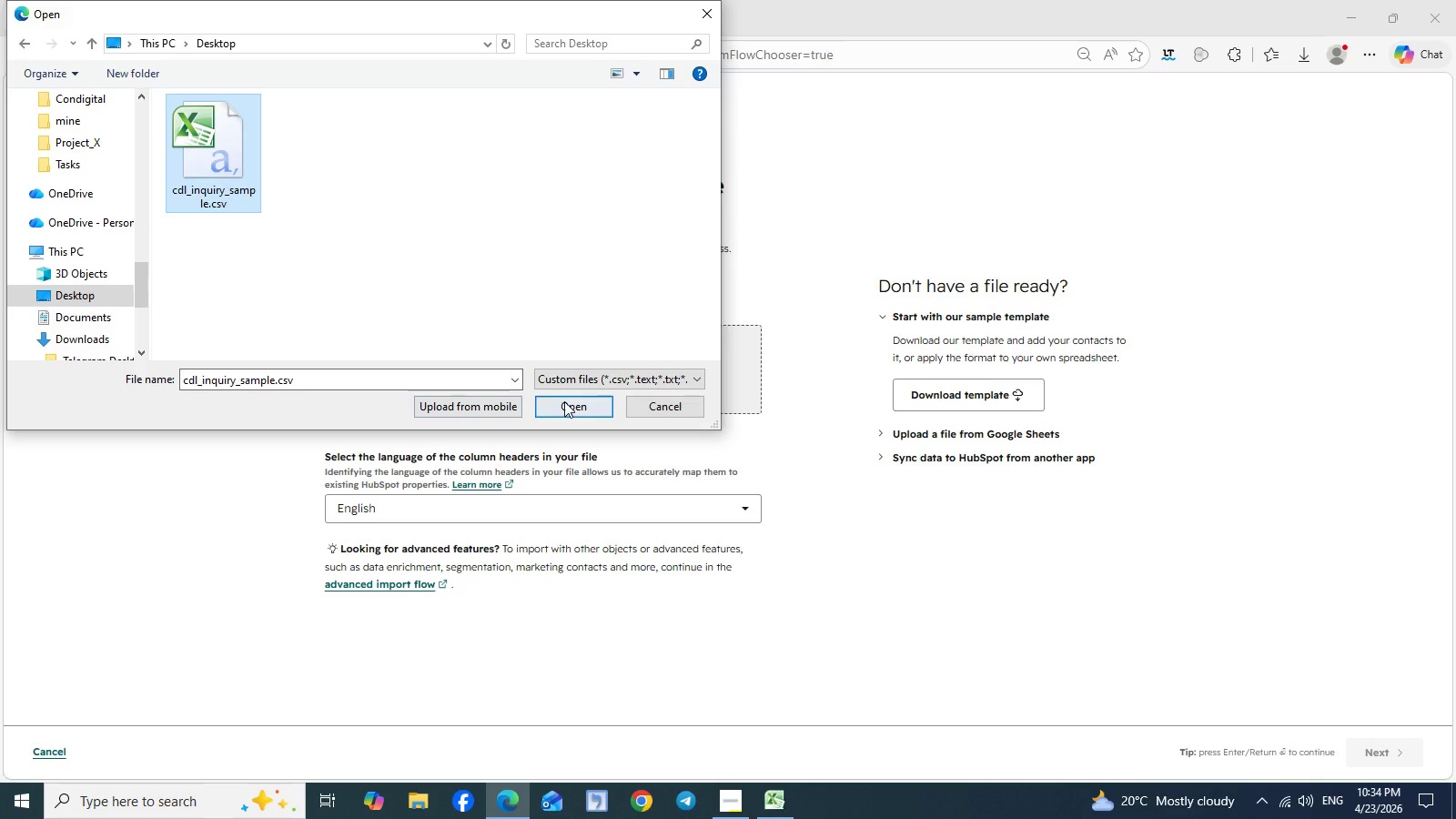 
left_click([572, 406])
 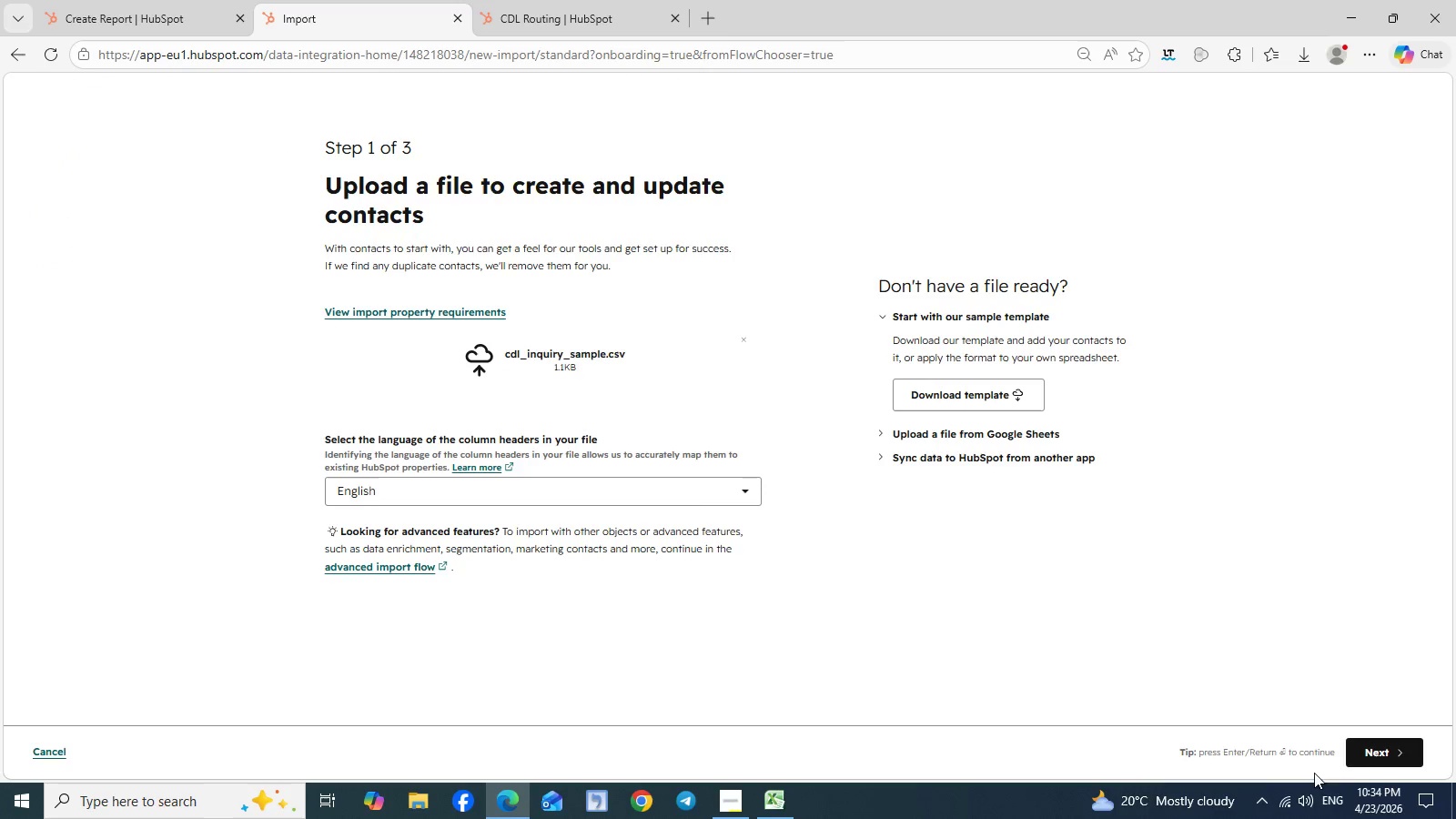 
left_click([1371, 747])
 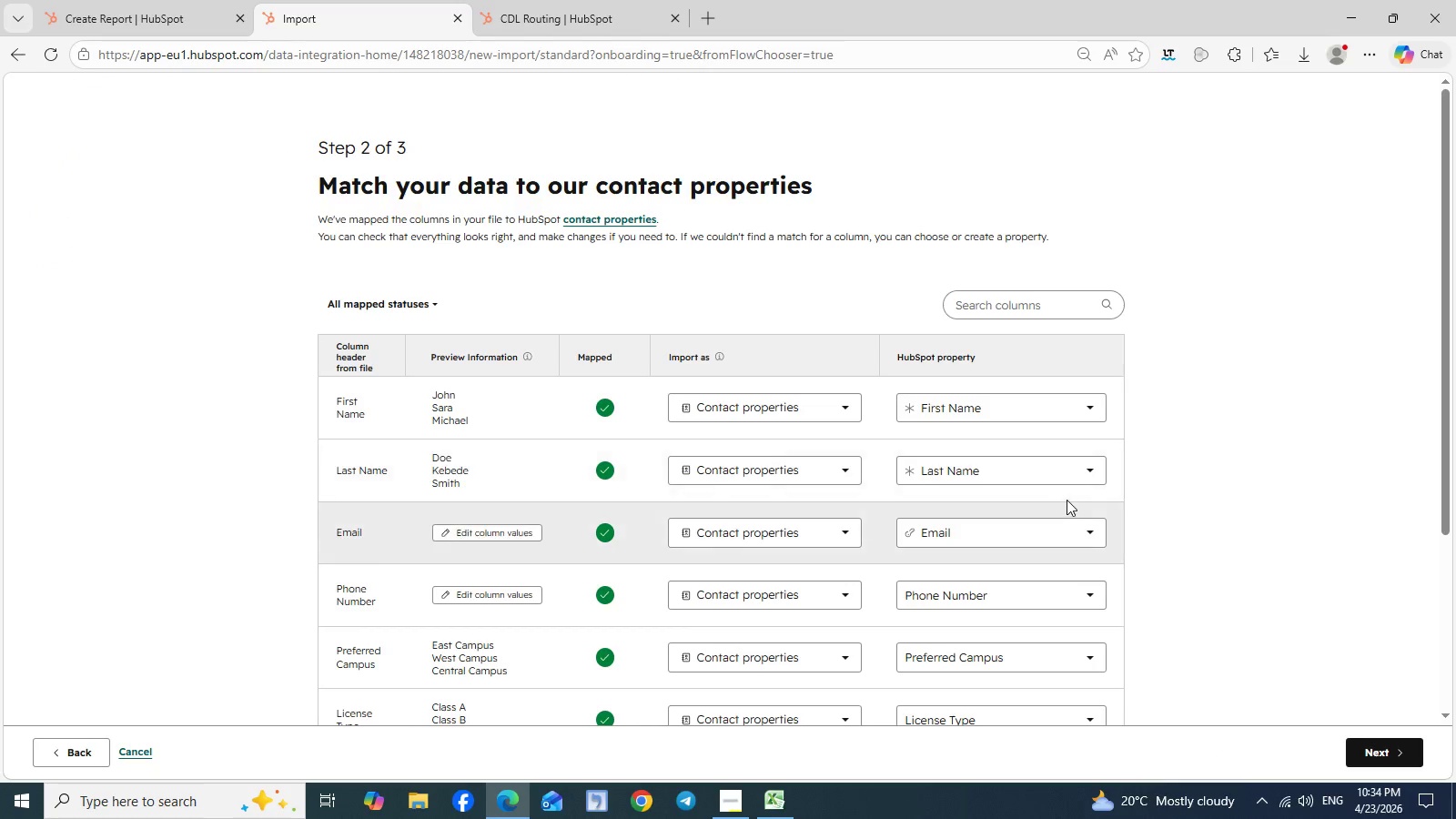 
scroll: coordinate [1269, 519], scroll_direction: down, amount: 2.0
 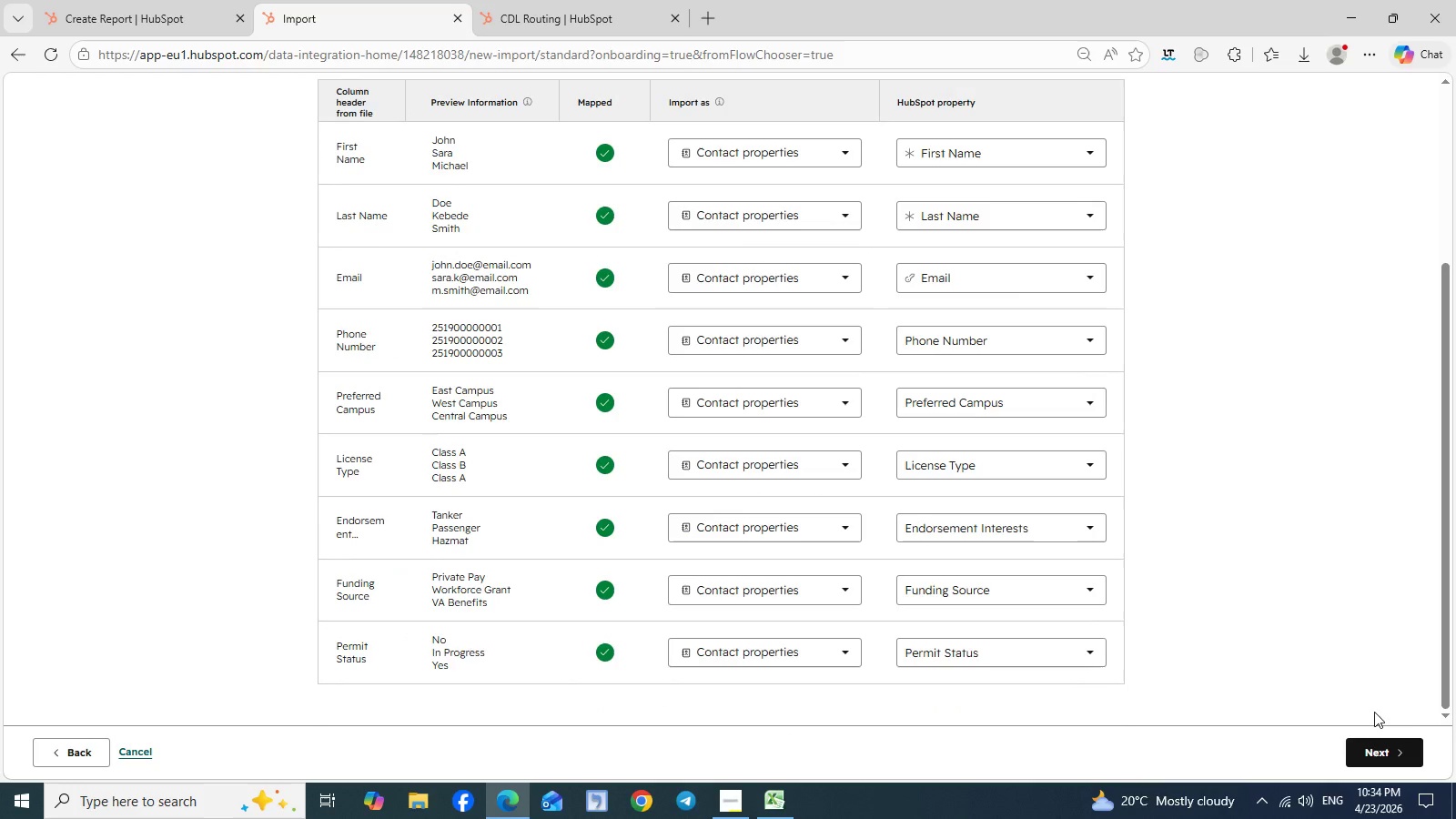 
left_click([1376, 747])
 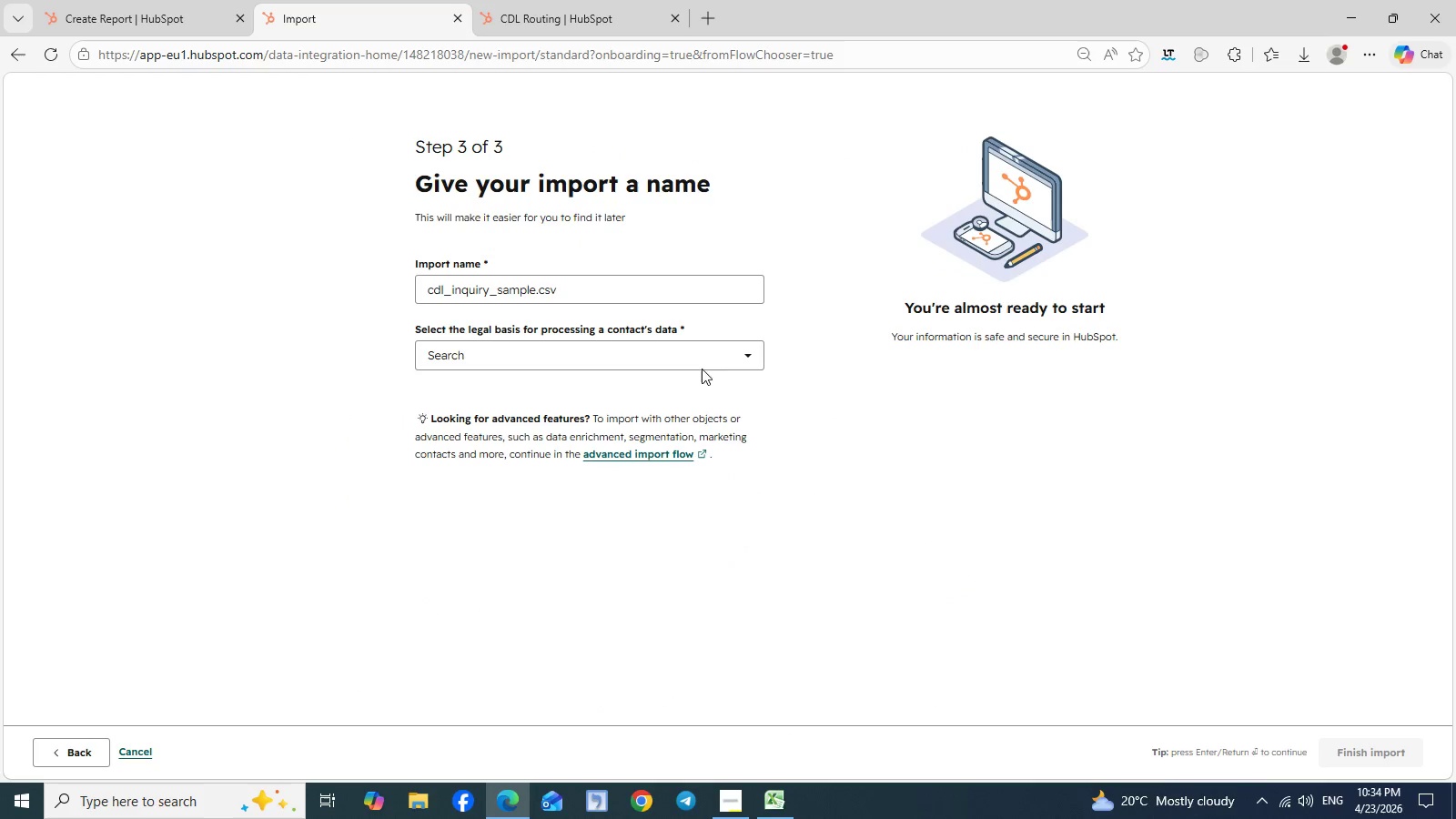 
left_click([708, 362])
 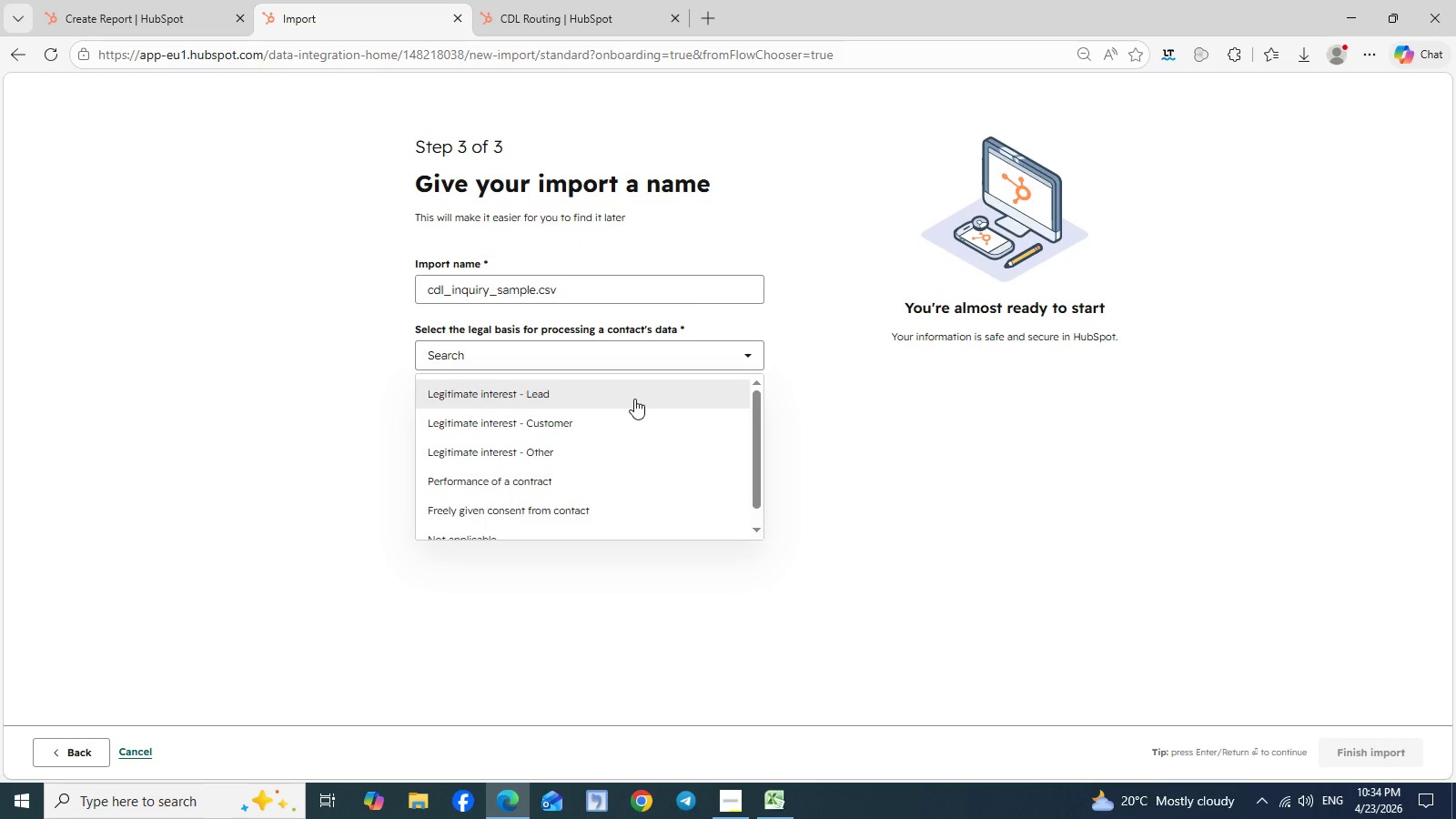 
left_click([633, 399])
 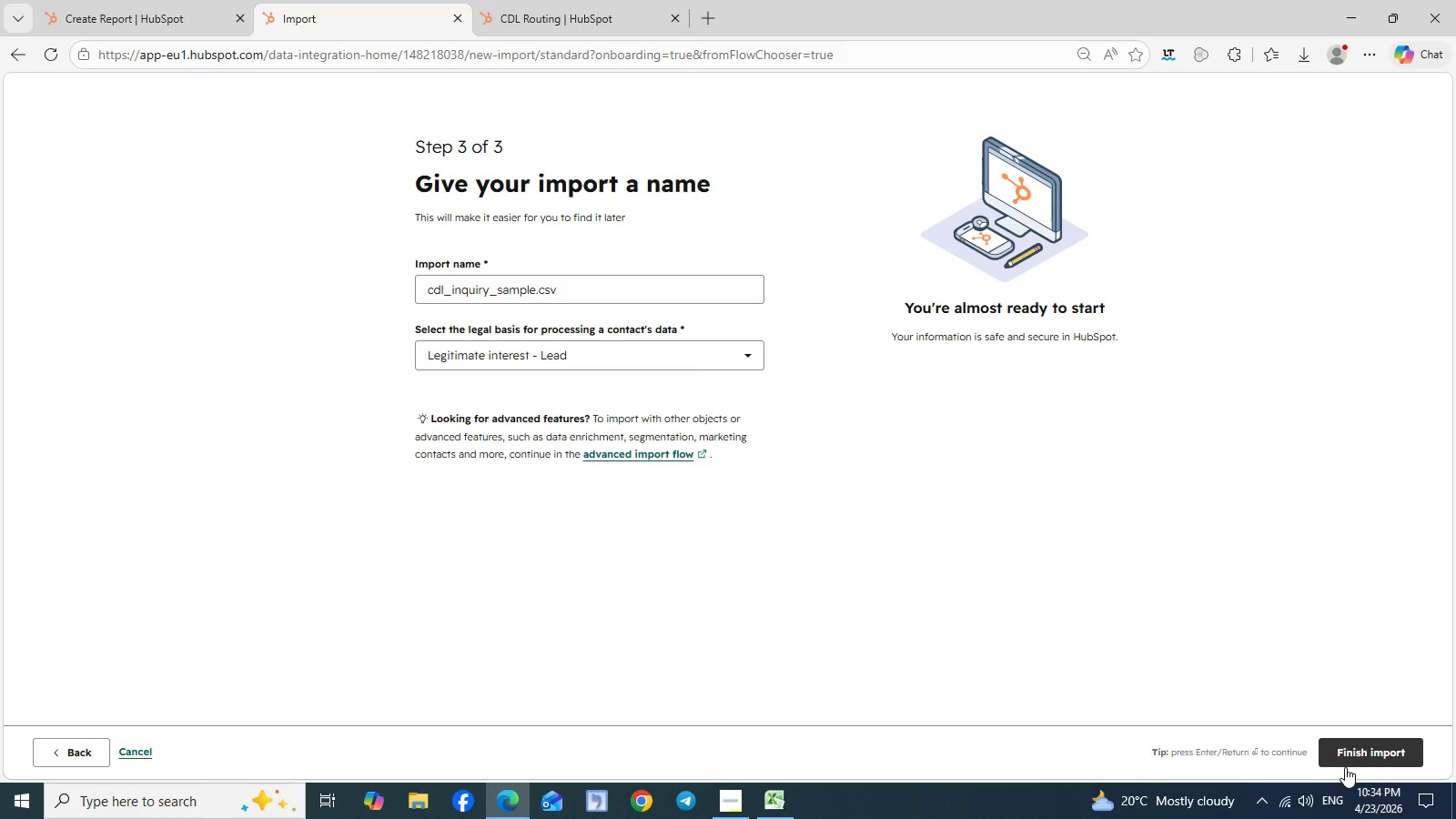 
left_click([1356, 757])
 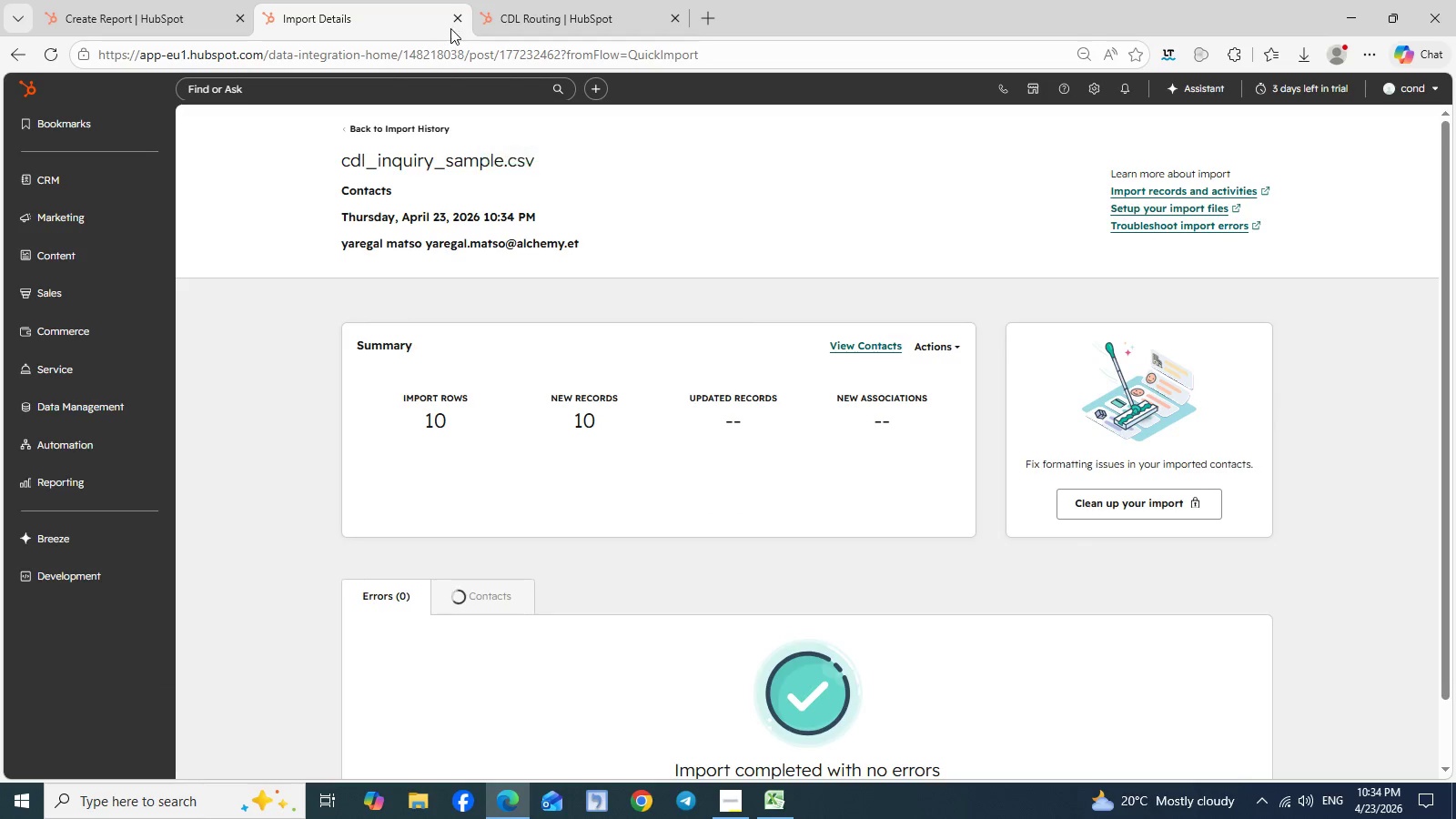 
wait(7.47)
 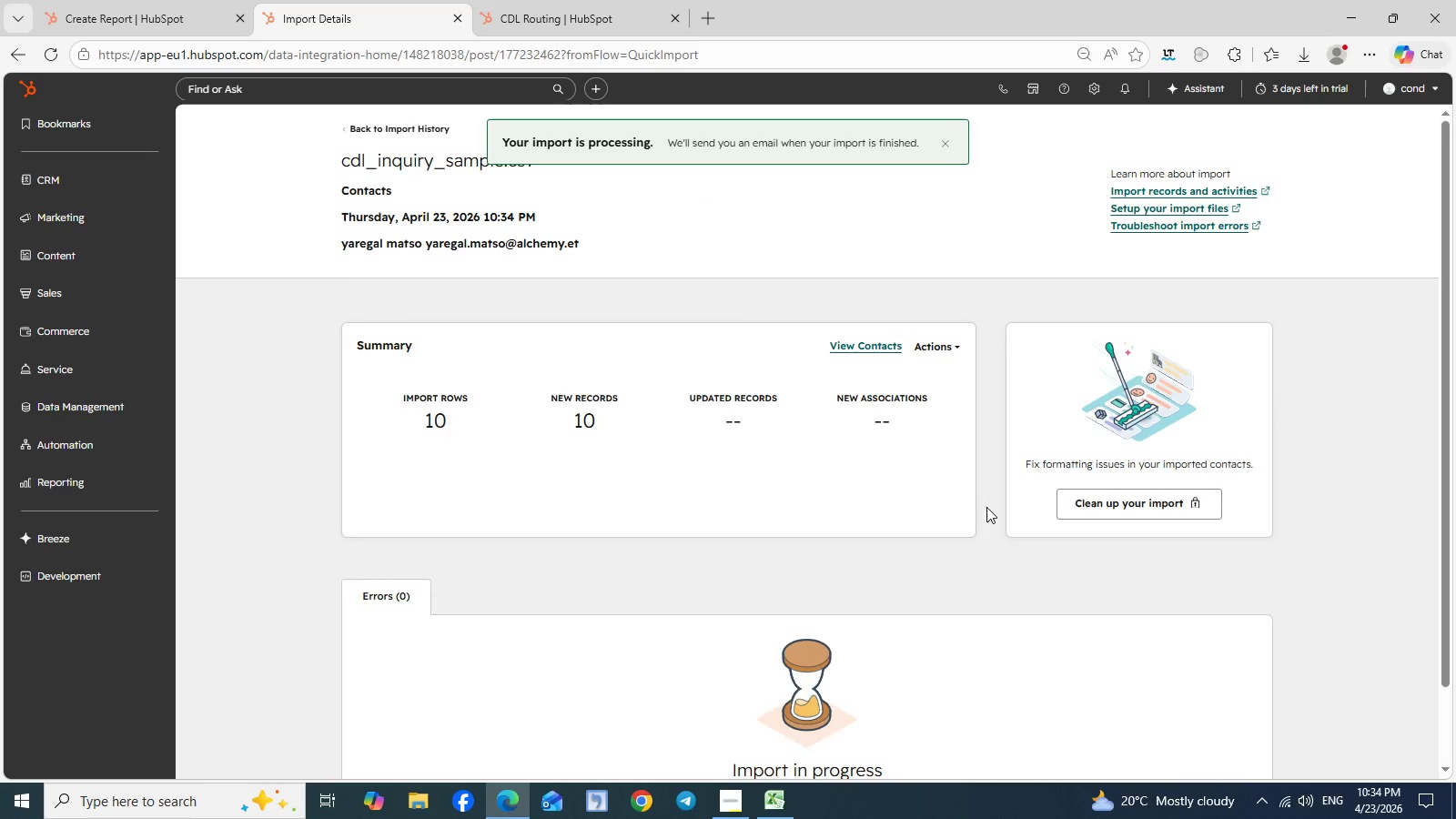 
left_click([113, 25])
 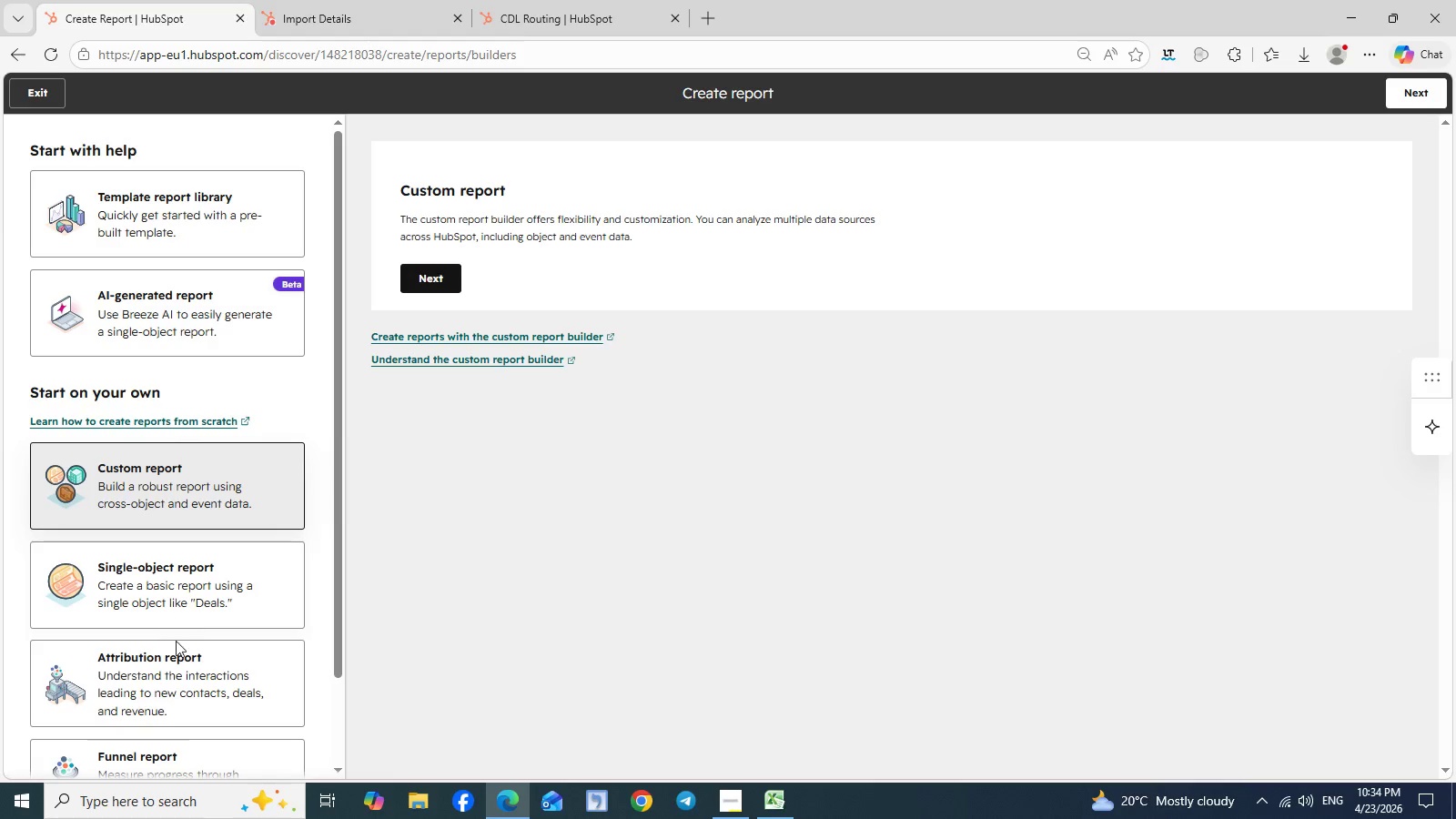 
scroll: coordinate [176, 646], scroll_direction: down, amount: 3.0
 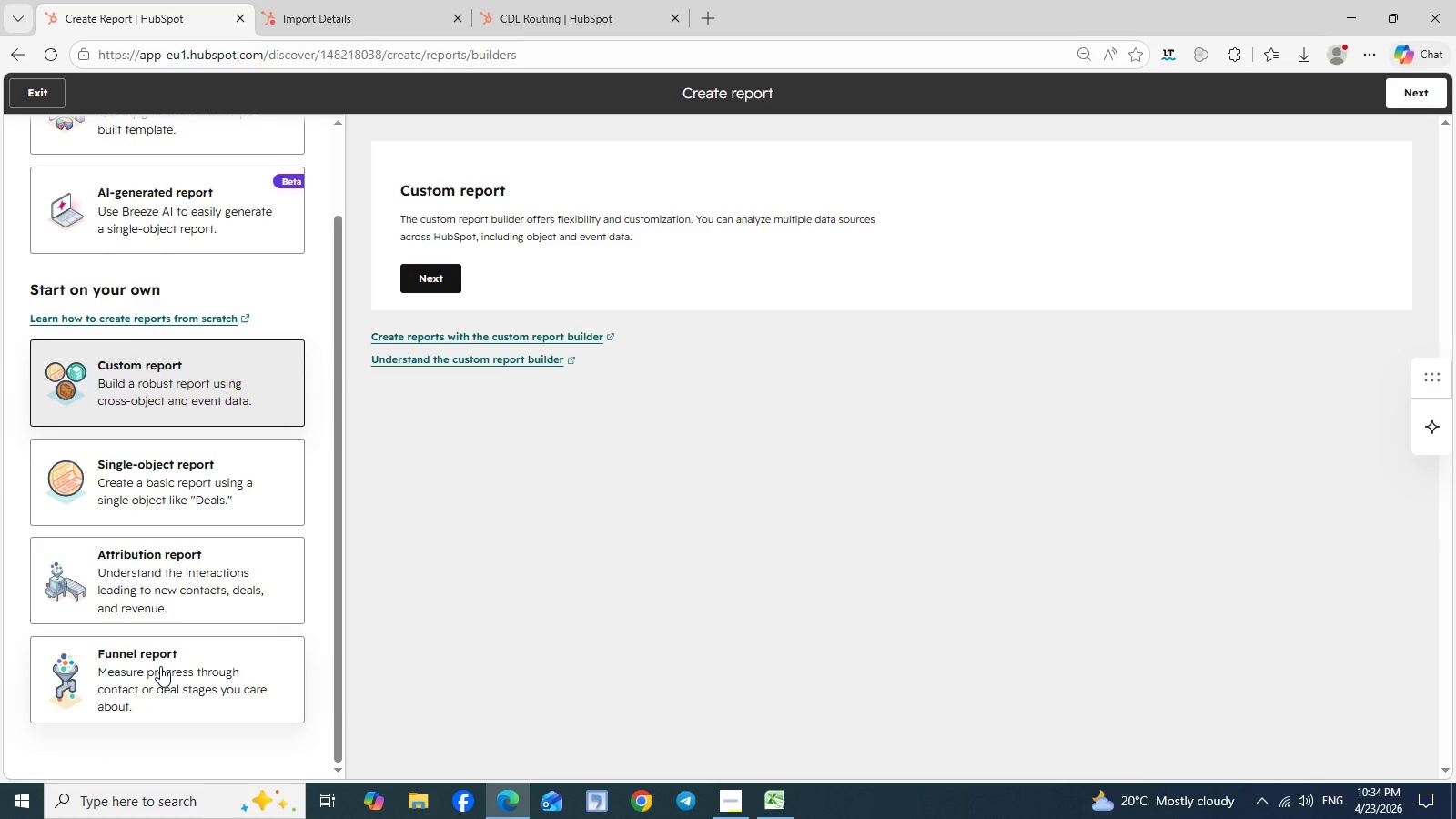 
left_click([160, 666])
 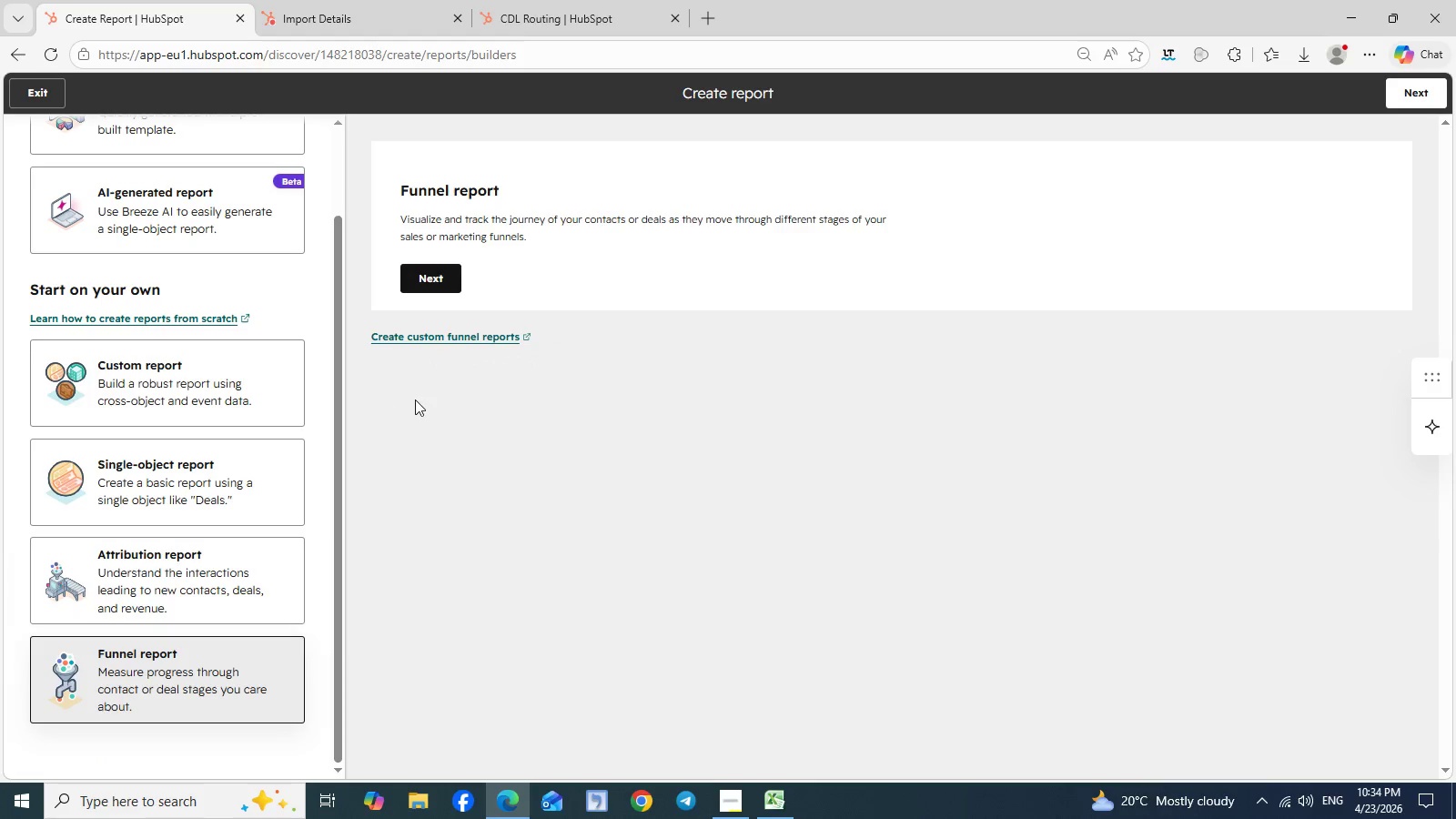 
left_click([434, 285])
 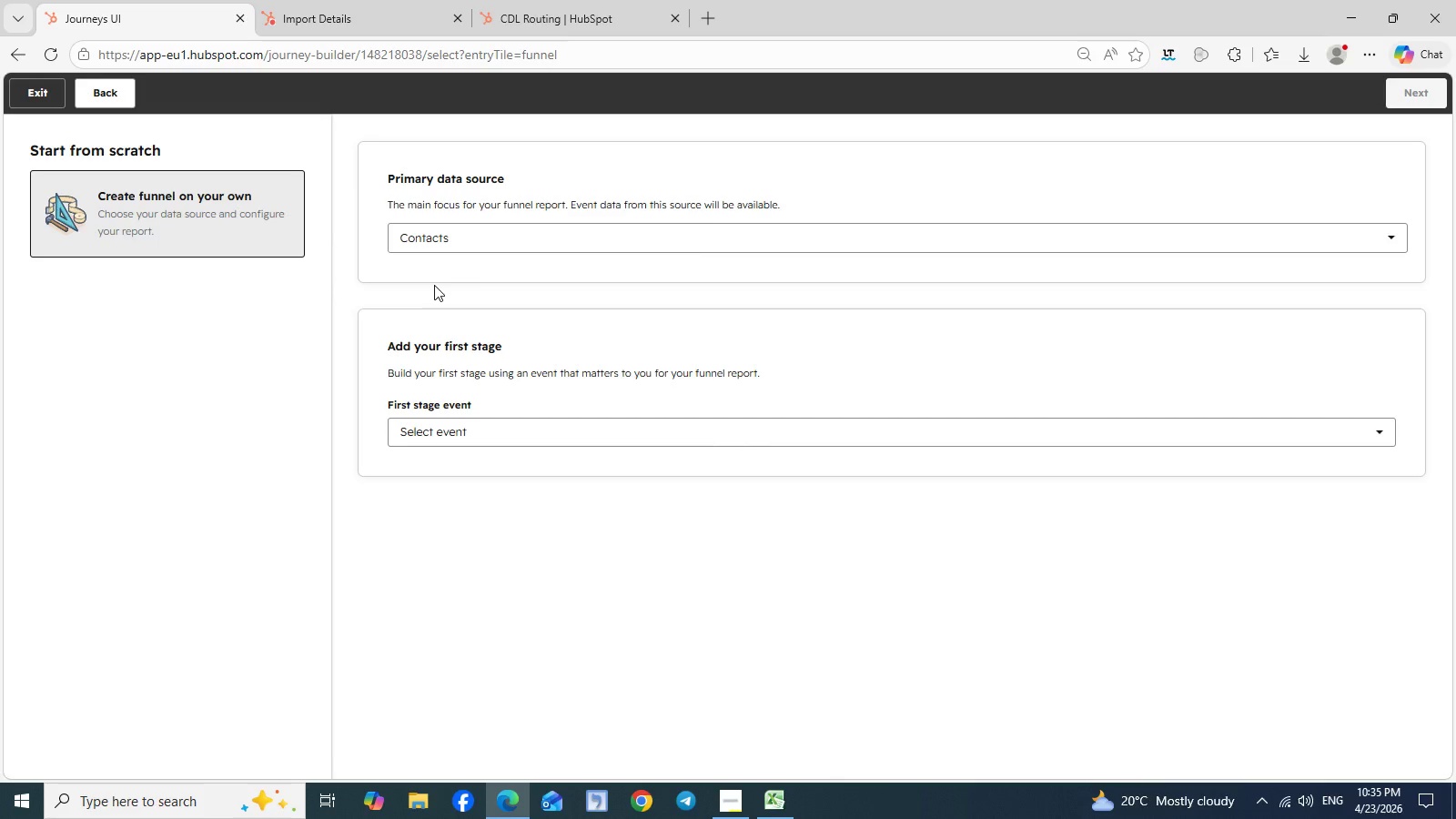 
wait(14.44)
 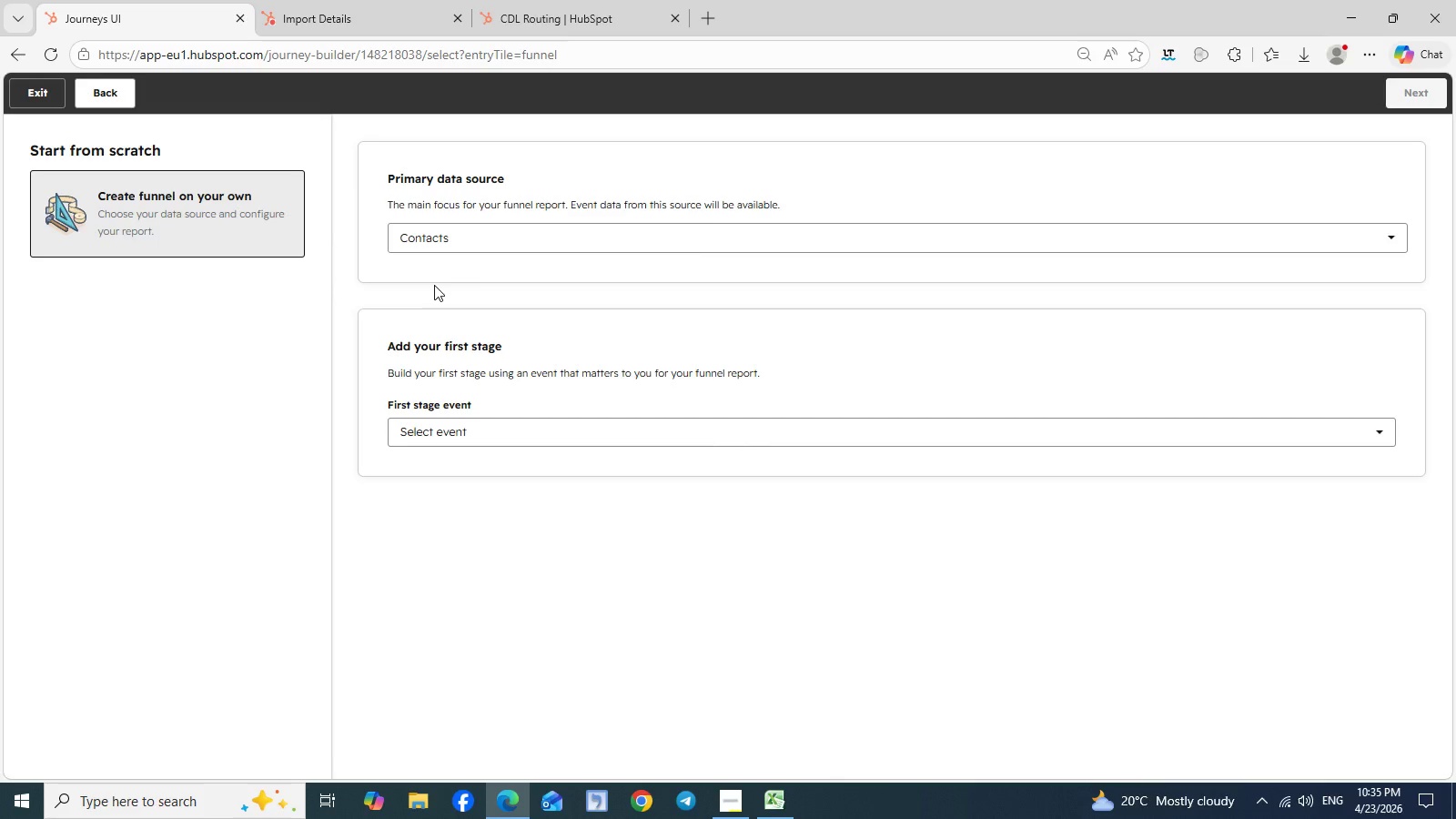 
left_click([526, 437])
 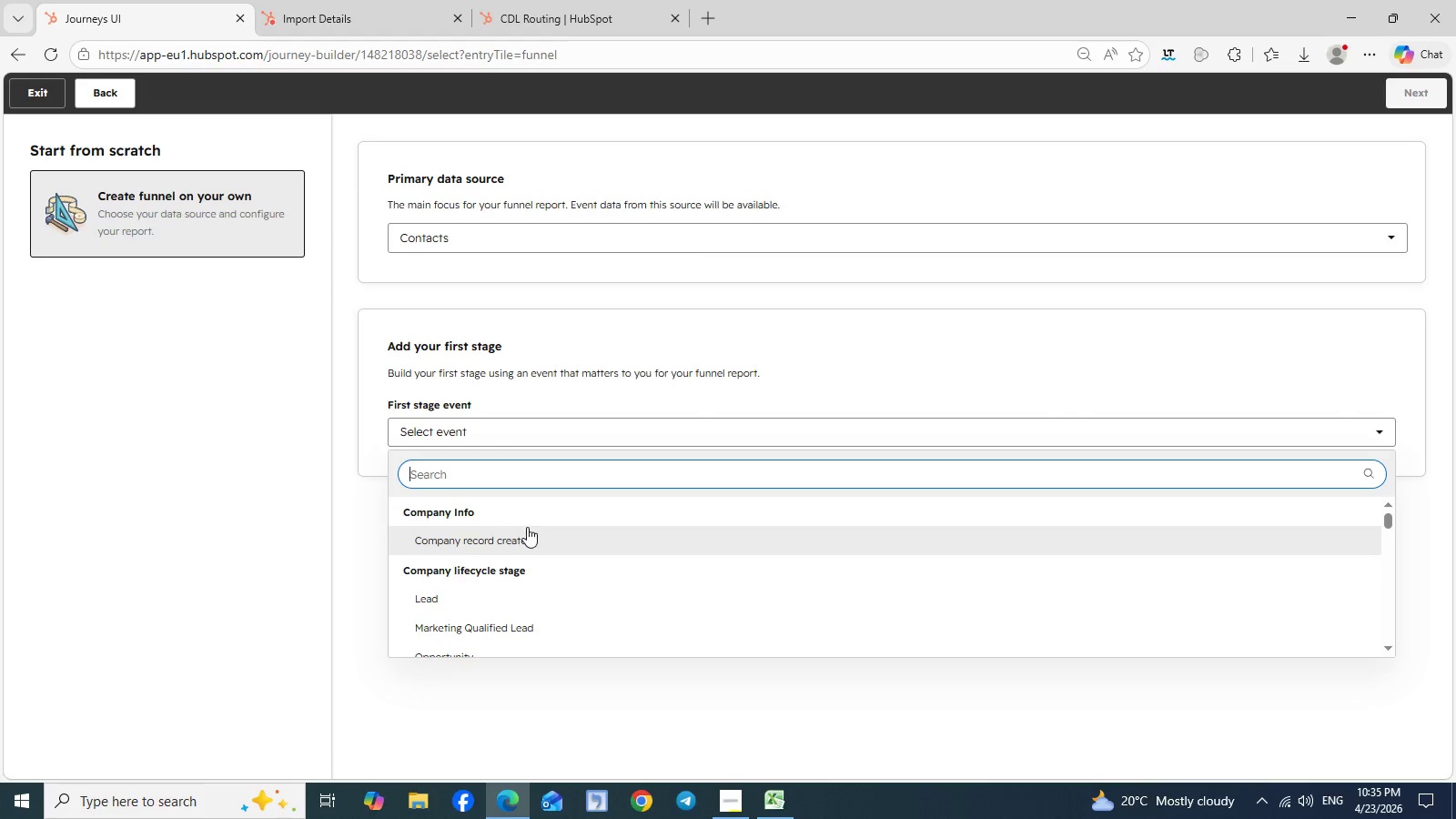 
scroll: coordinate [527, 527], scroll_direction: down, amount: 1.0
 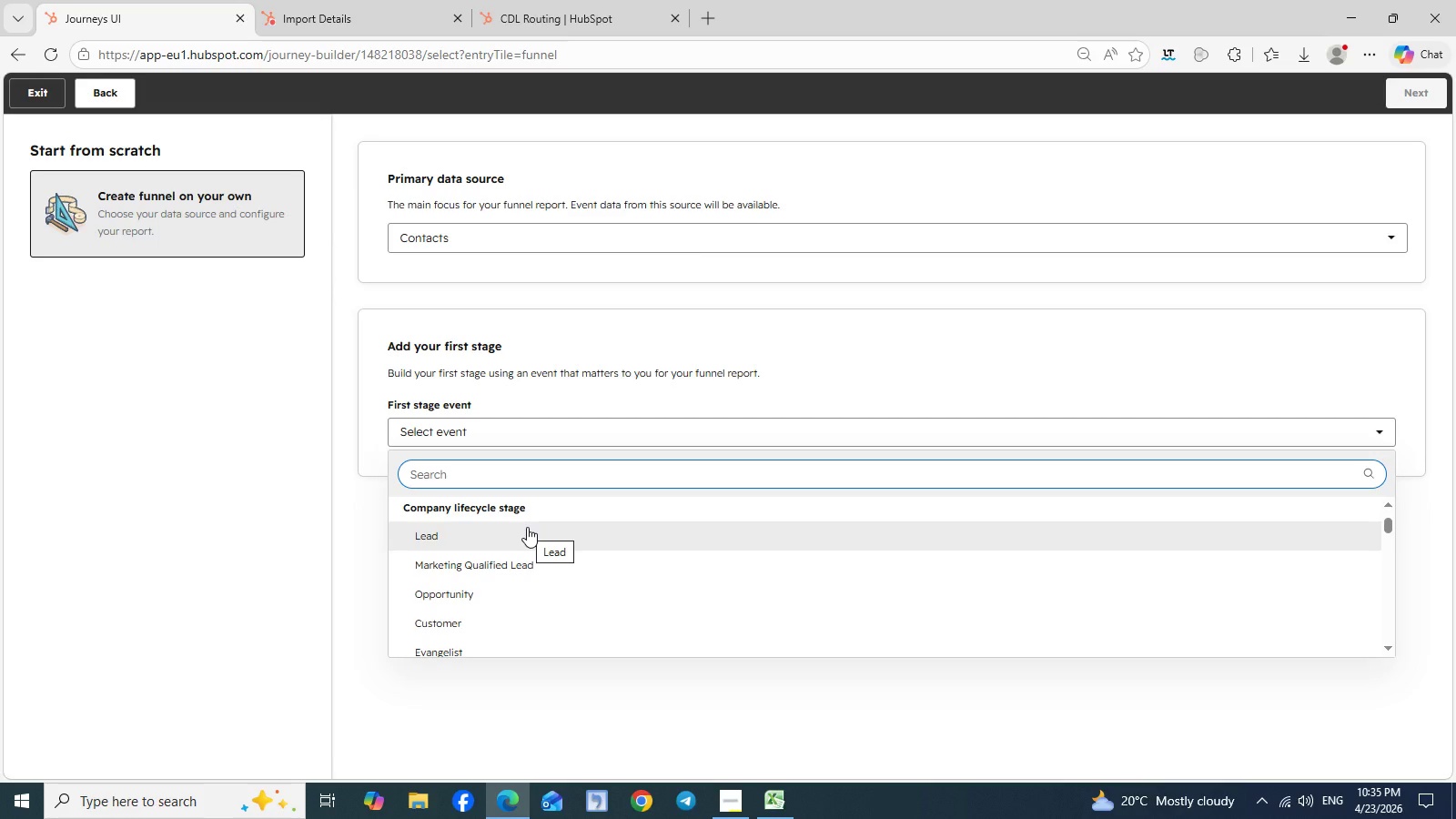 
wait(11.46)
 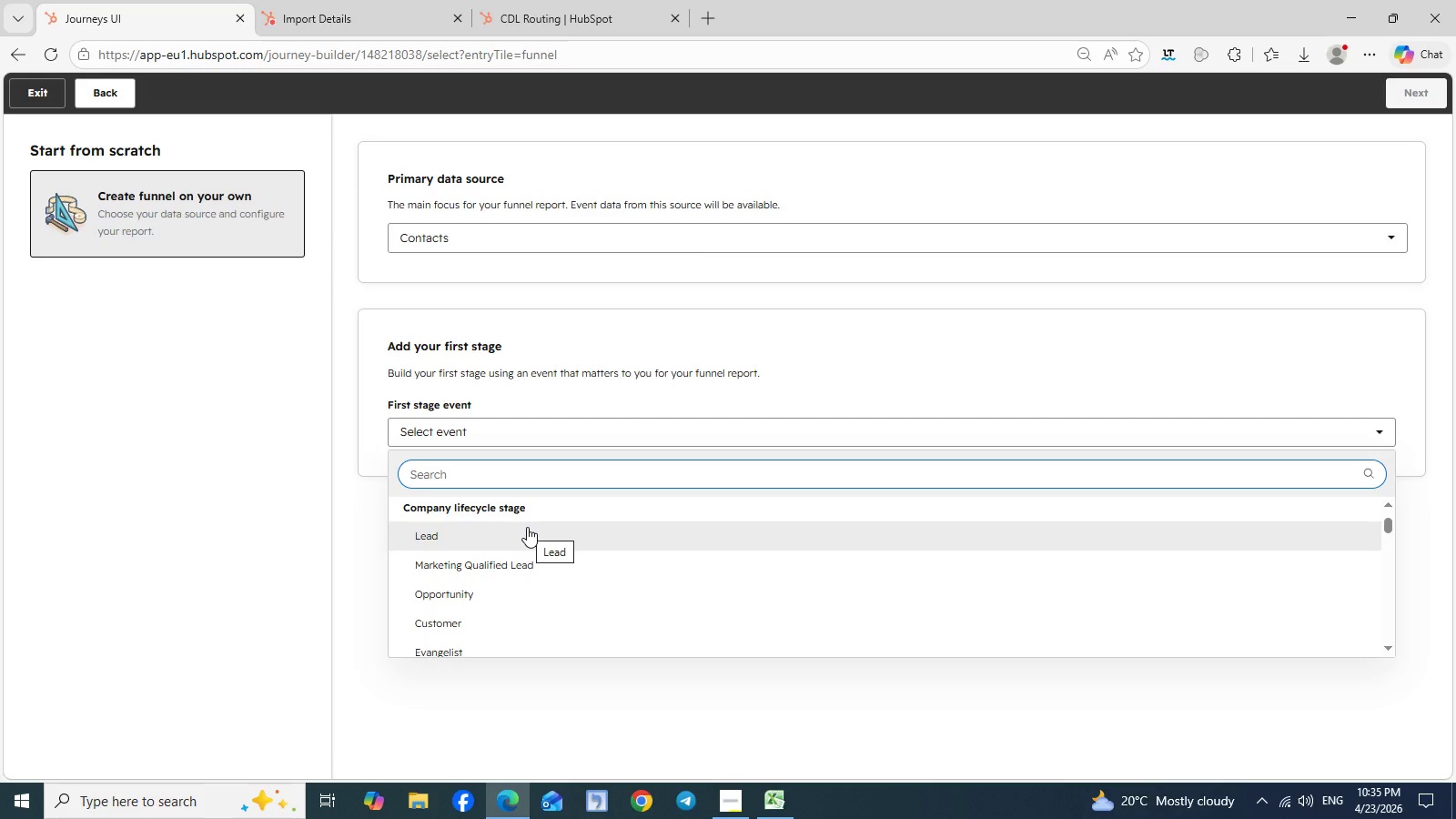 
scroll: coordinate [521, 546], scroll_direction: down, amount: 7.0
 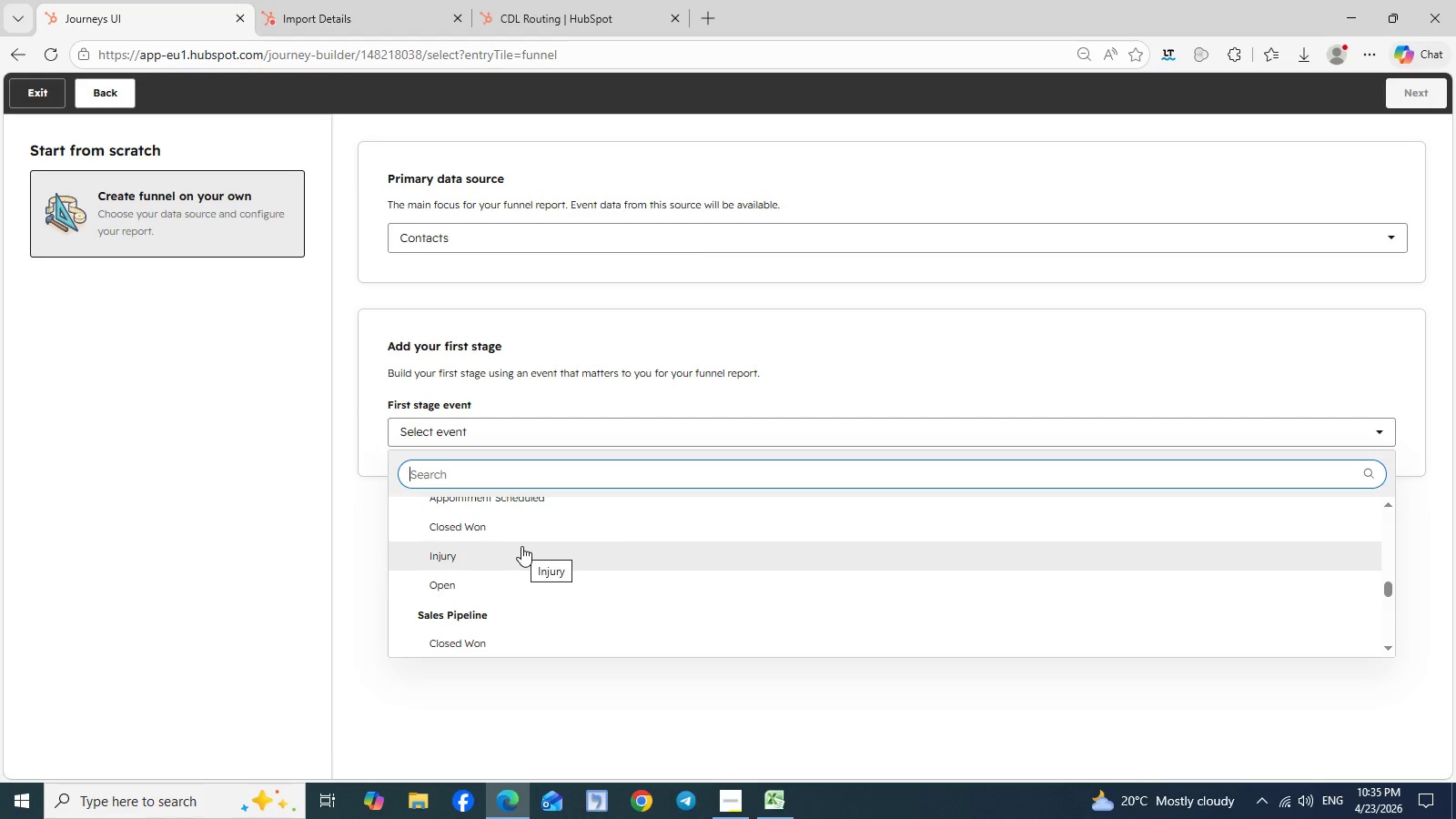 
scroll: coordinate [521, 537], scroll_direction: none, amount: 0.0
 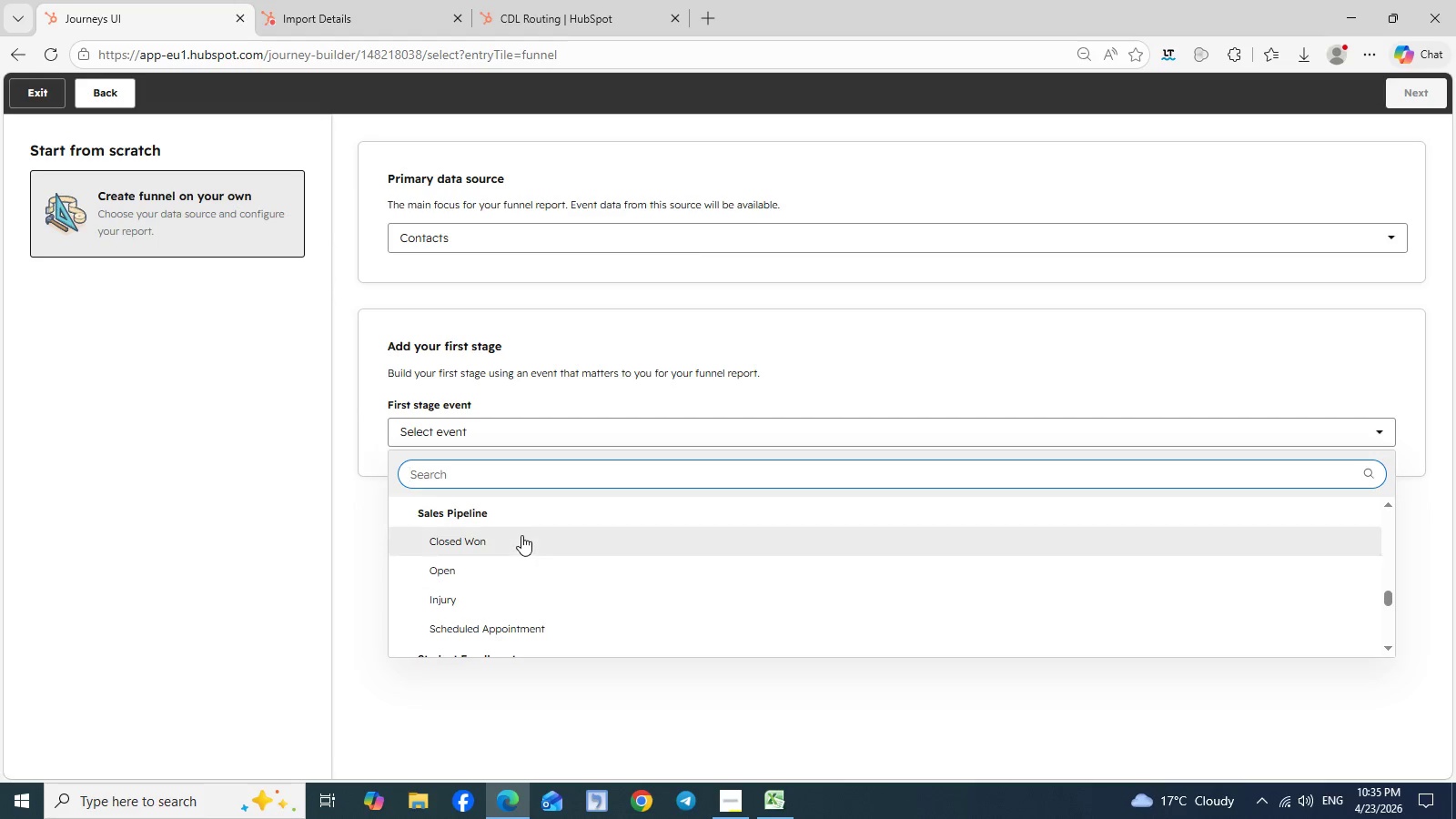 
scroll: coordinate [521, 535], scroll_direction: down, amount: 2.0
 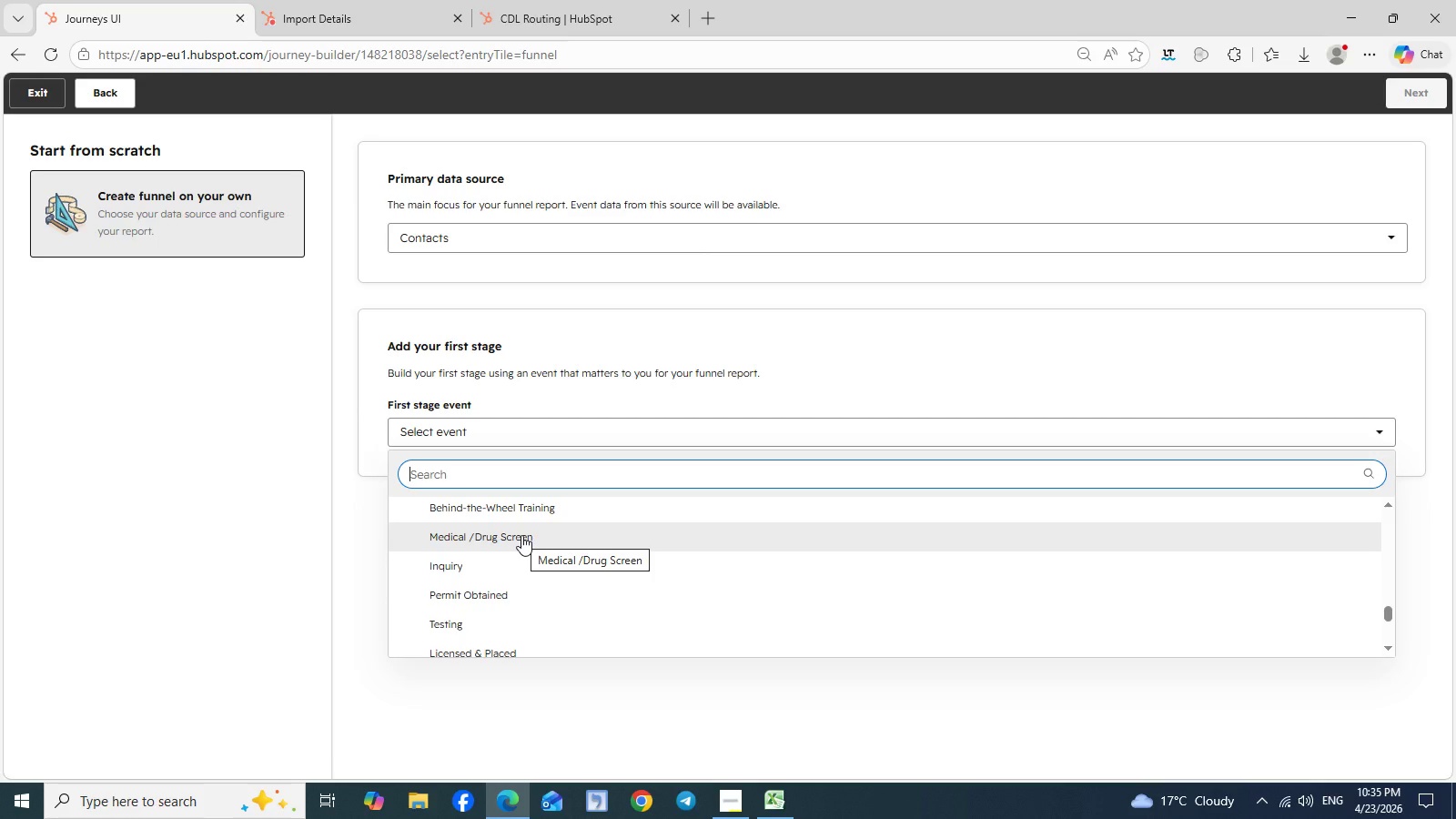 
wait(5.31)
 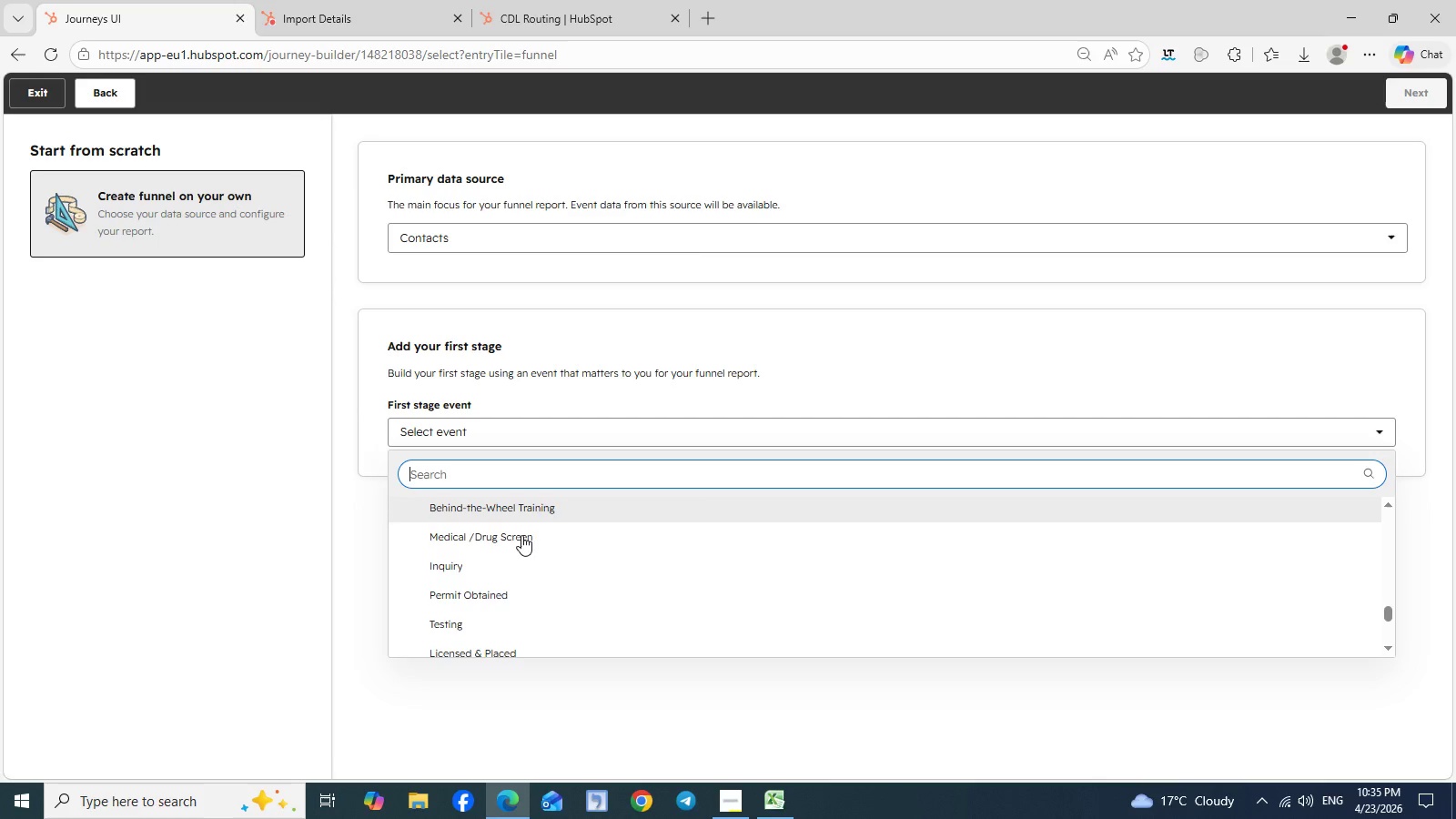 
scroll: coordinate [521, 535], scroll_direction: none, amount: 0.0
 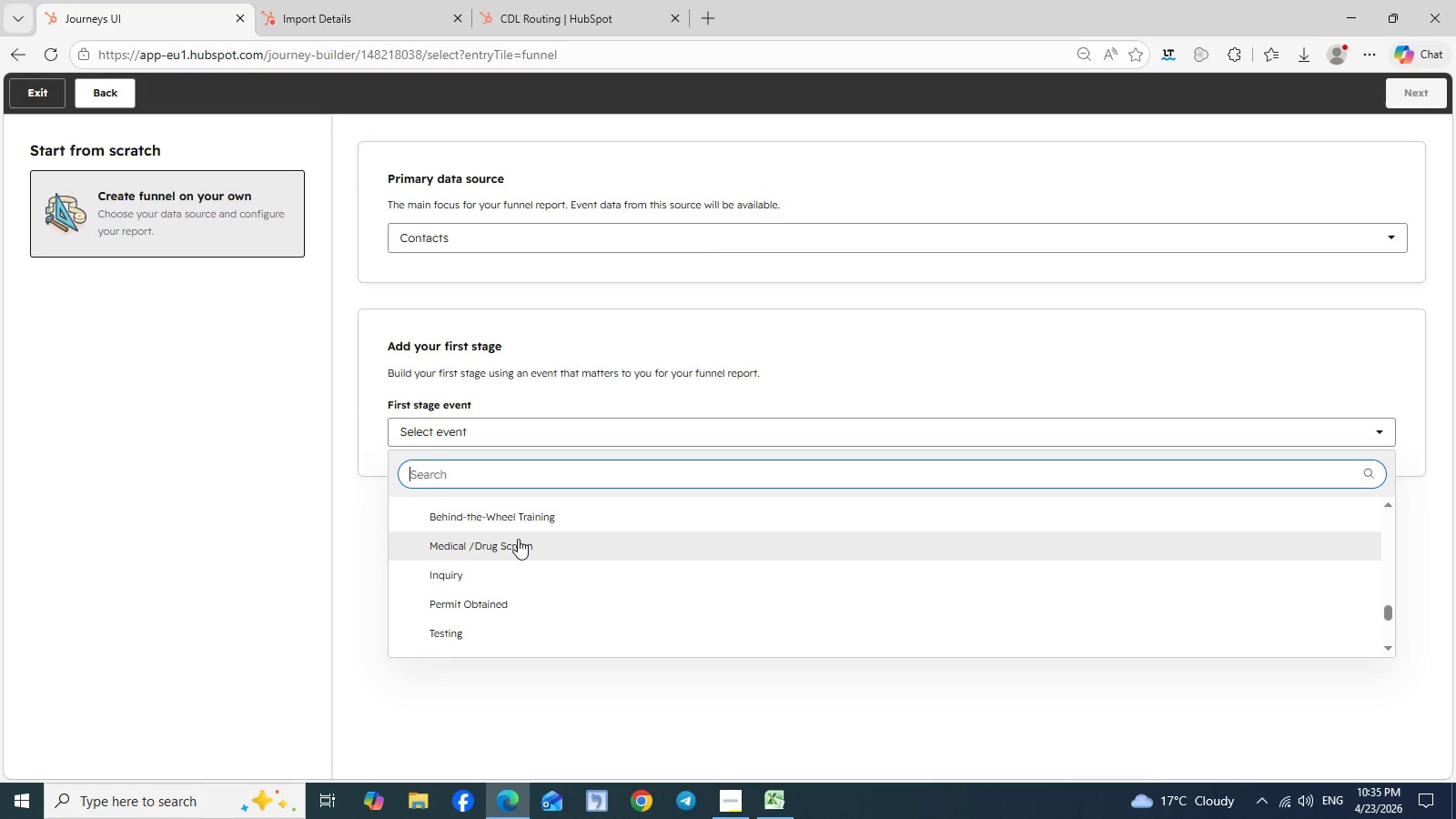 
left_click([509, 541])
 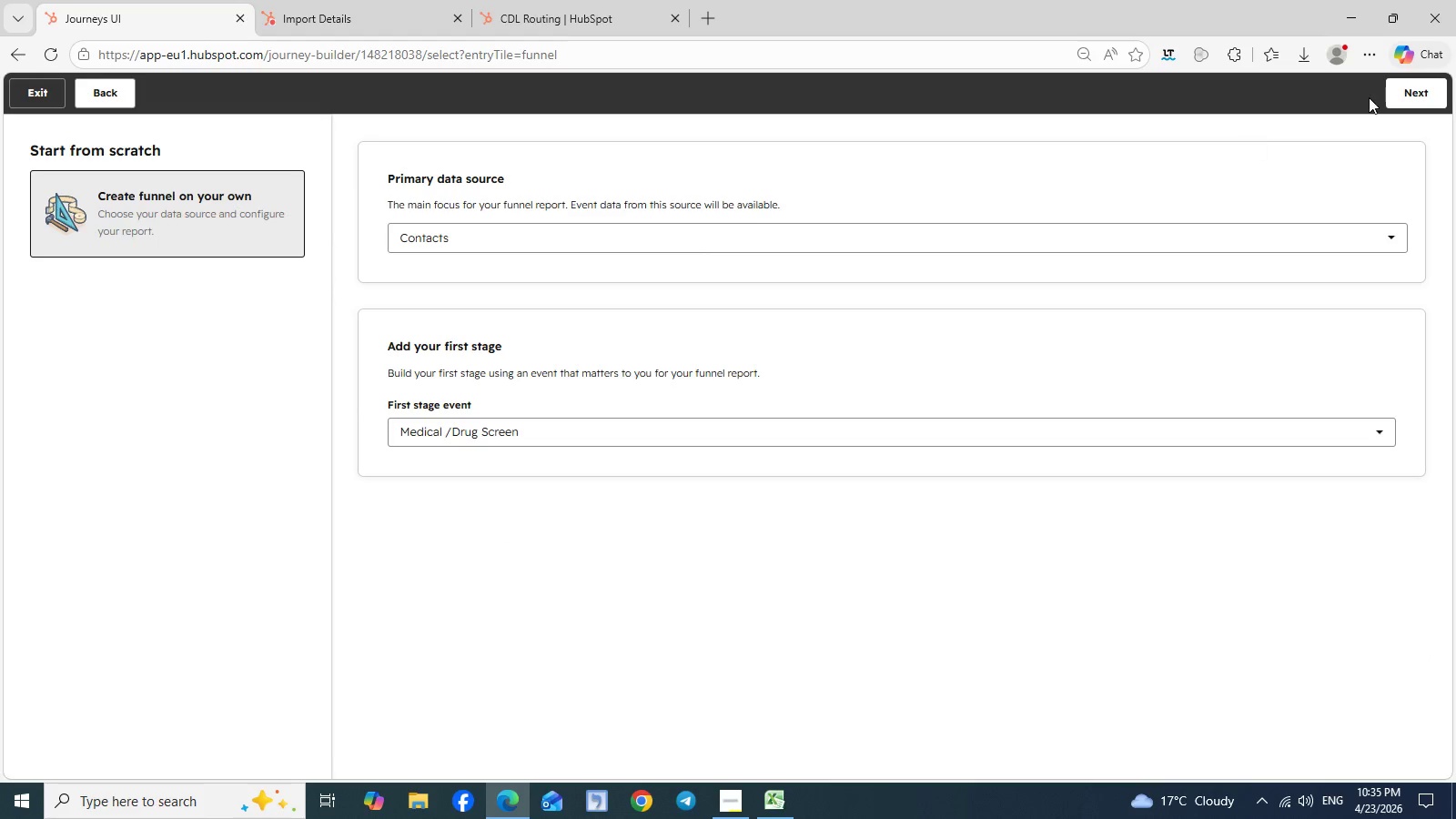 
left_click([1427, 94])
 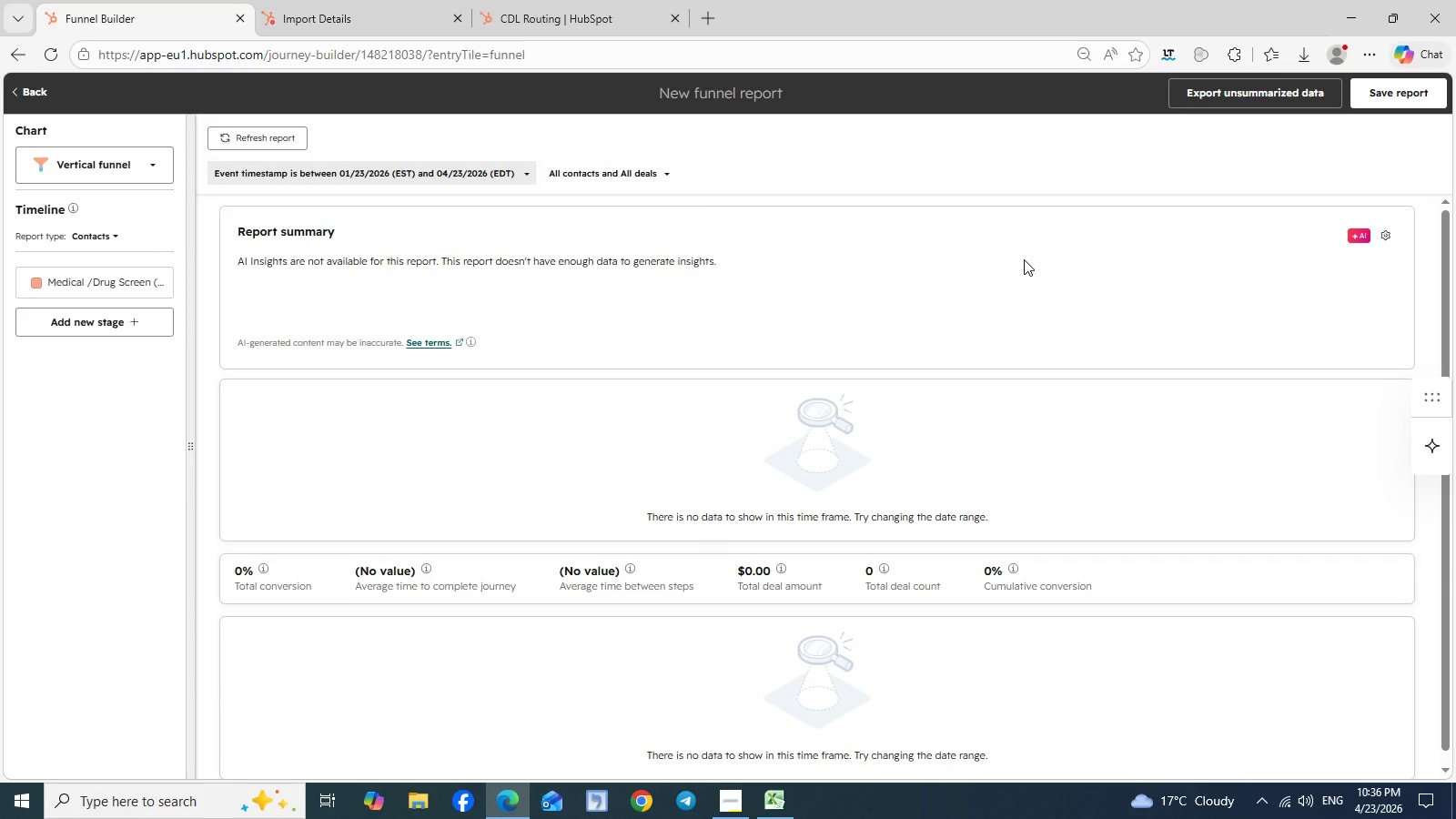 
wait(21.03)
 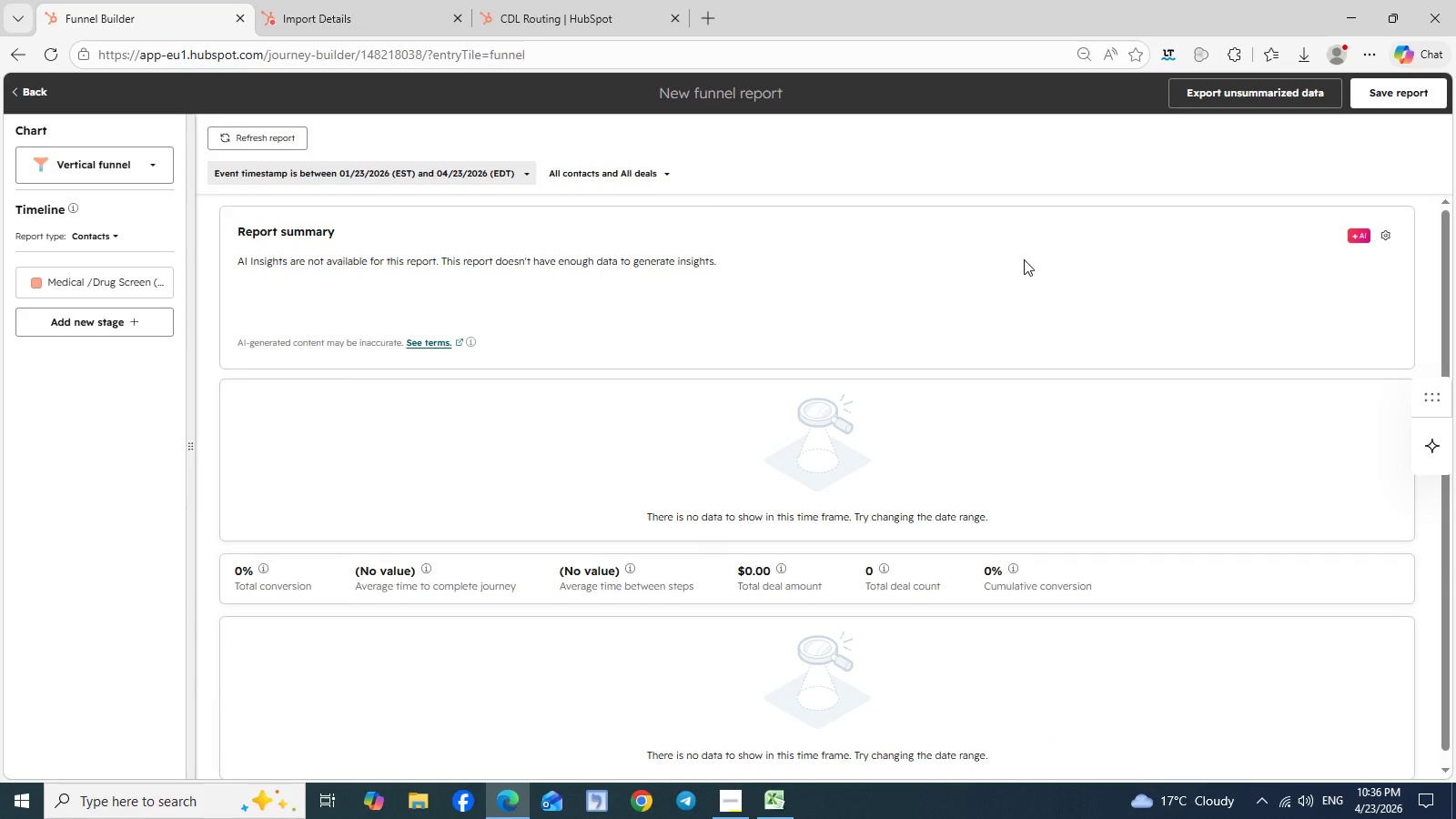 
left_click([154, 322])
 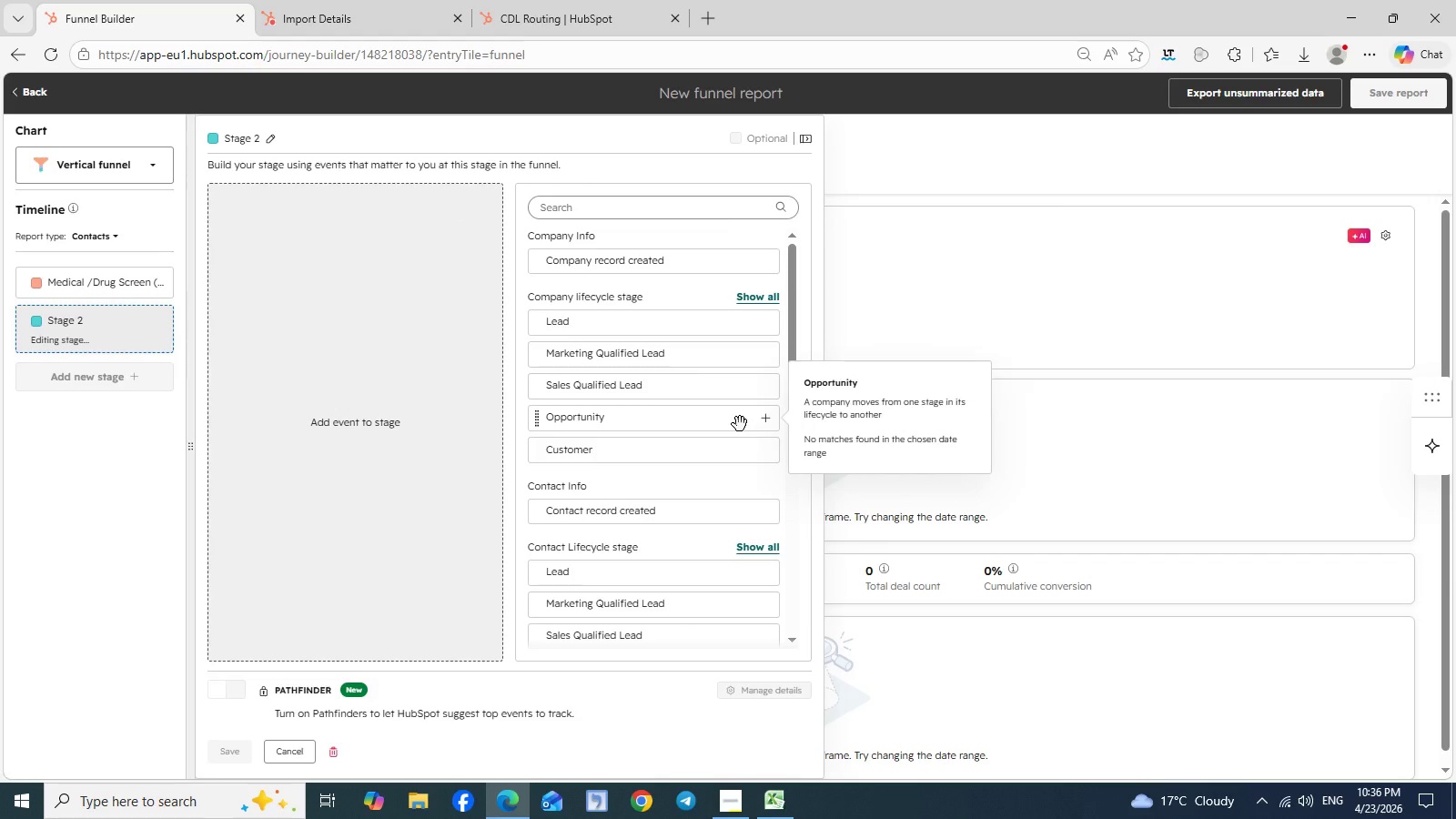 
wait(7.62)
 